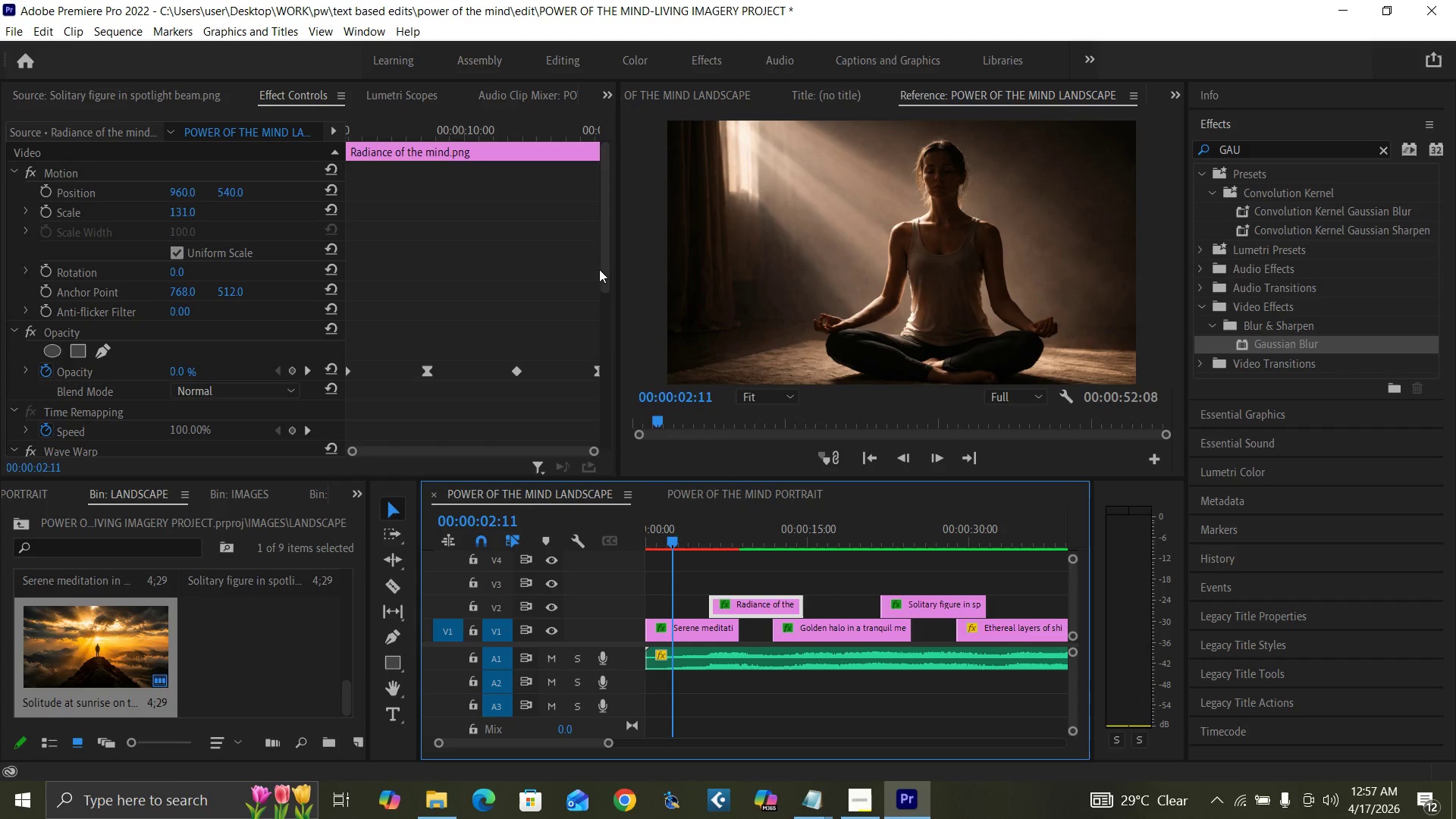 
left_click_drag(start_coordinate=[607, 278], to_coordinate=[598, 399])
 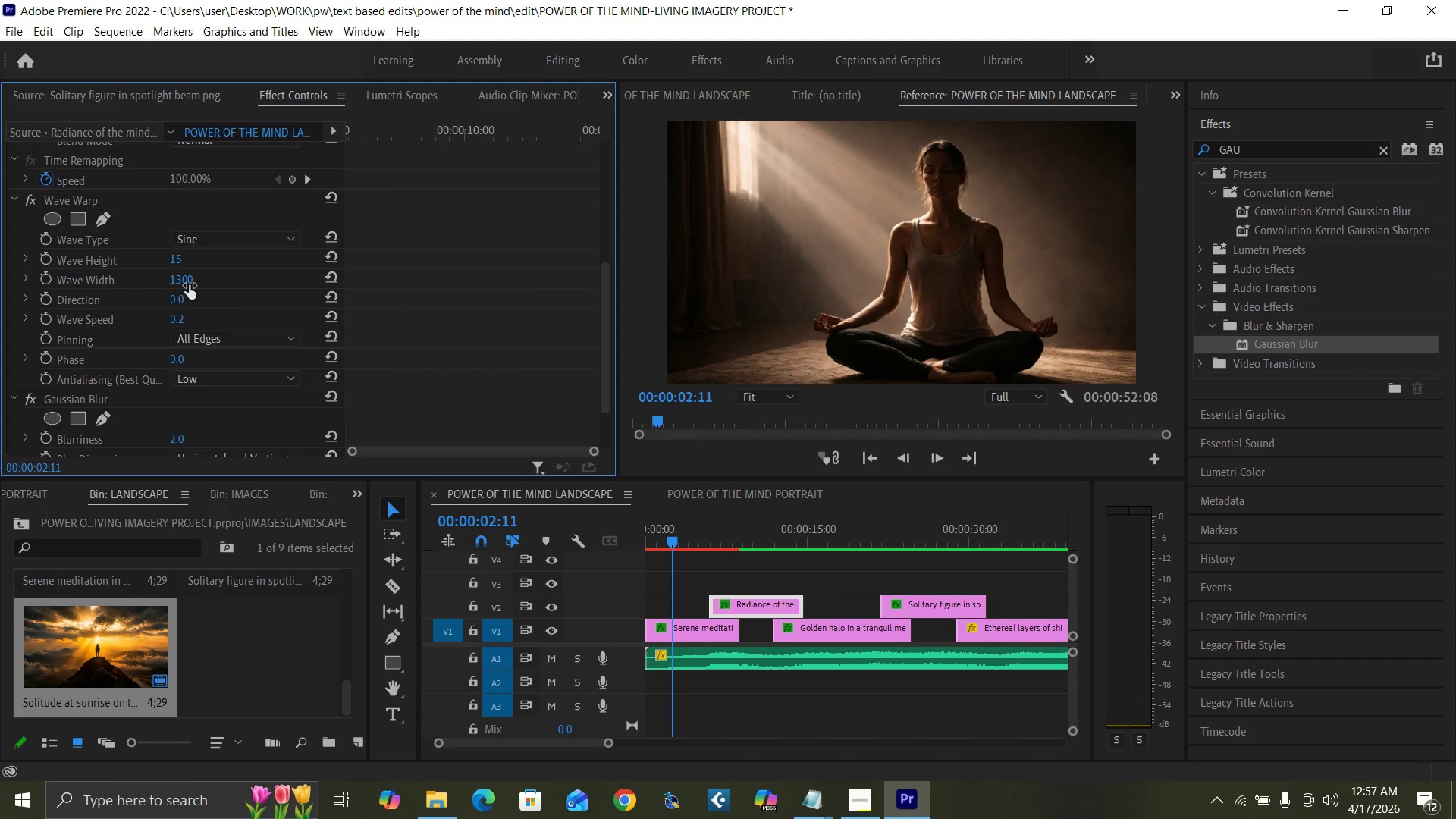 
left_click([181, 281])
 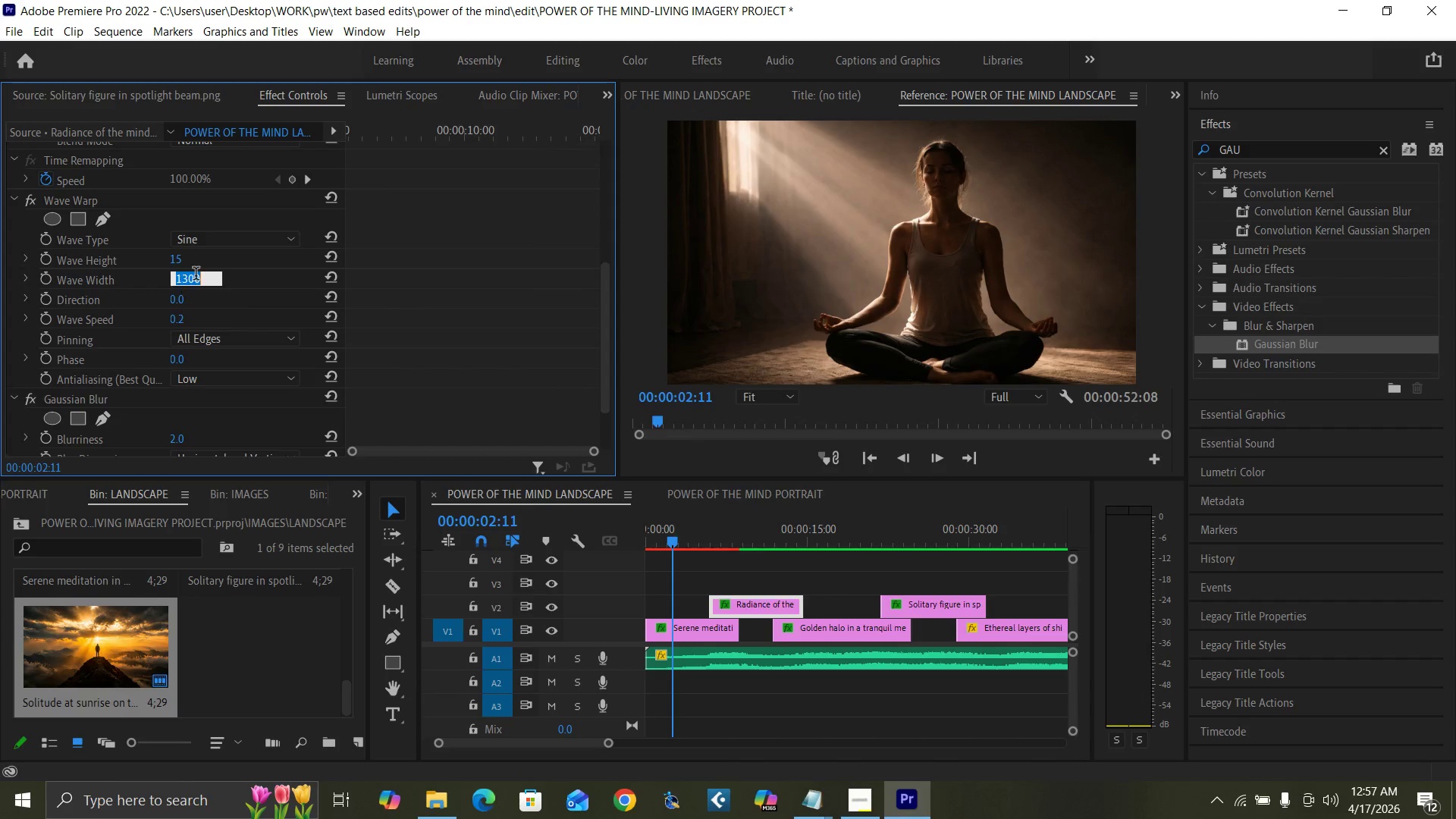 
type(1500)
 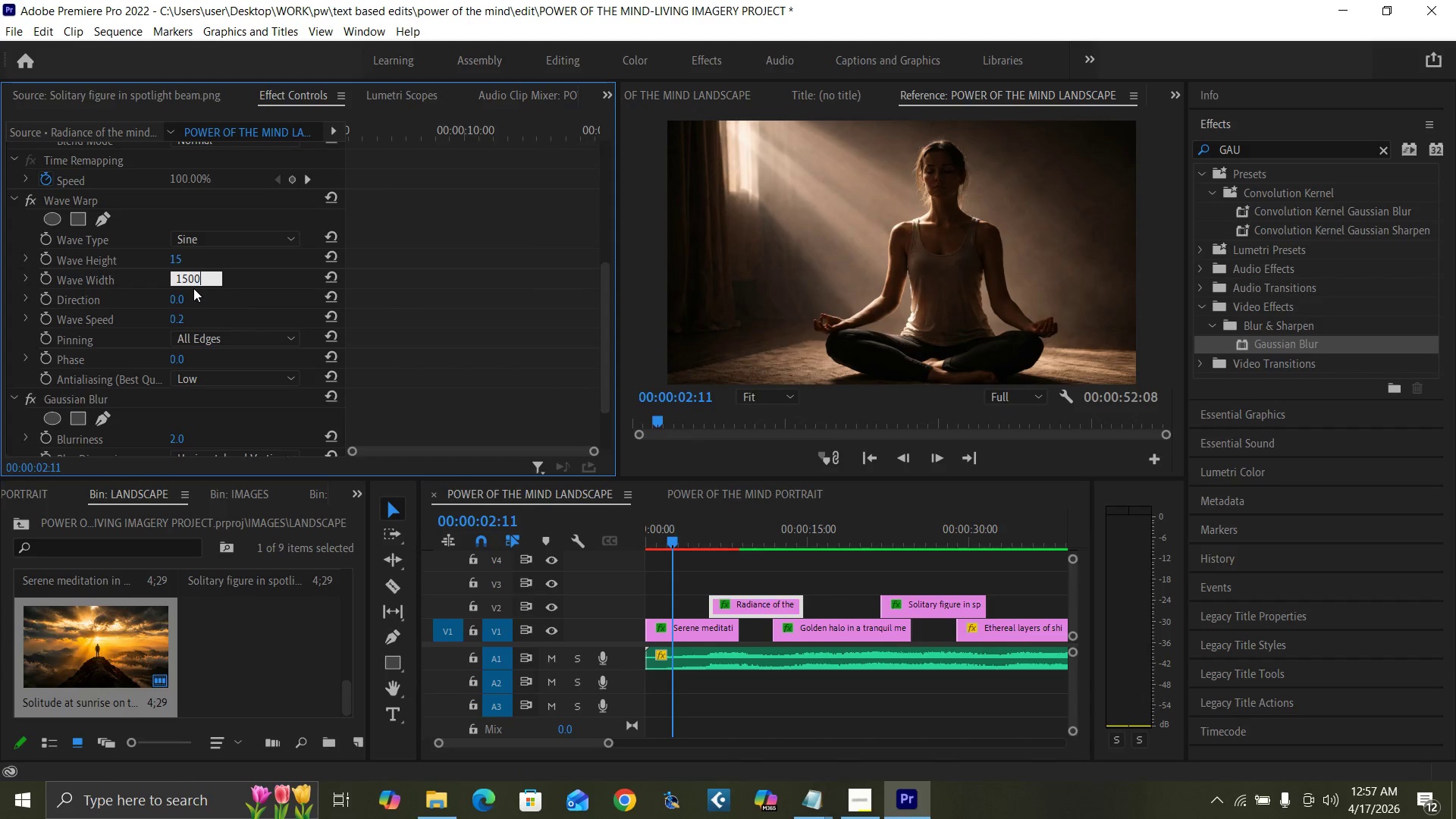 
key(Enter)
 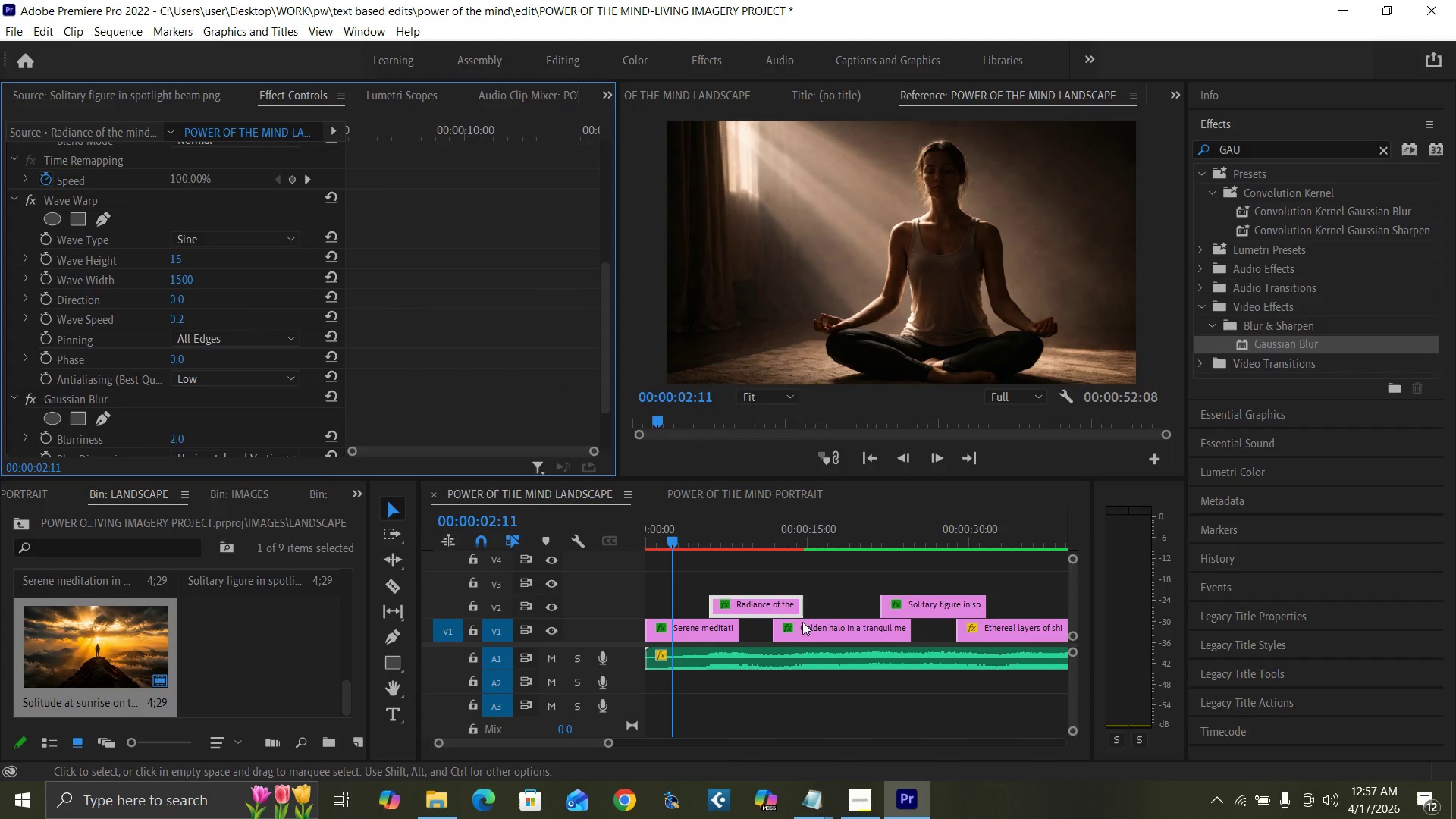 
left_click([833, 629])
 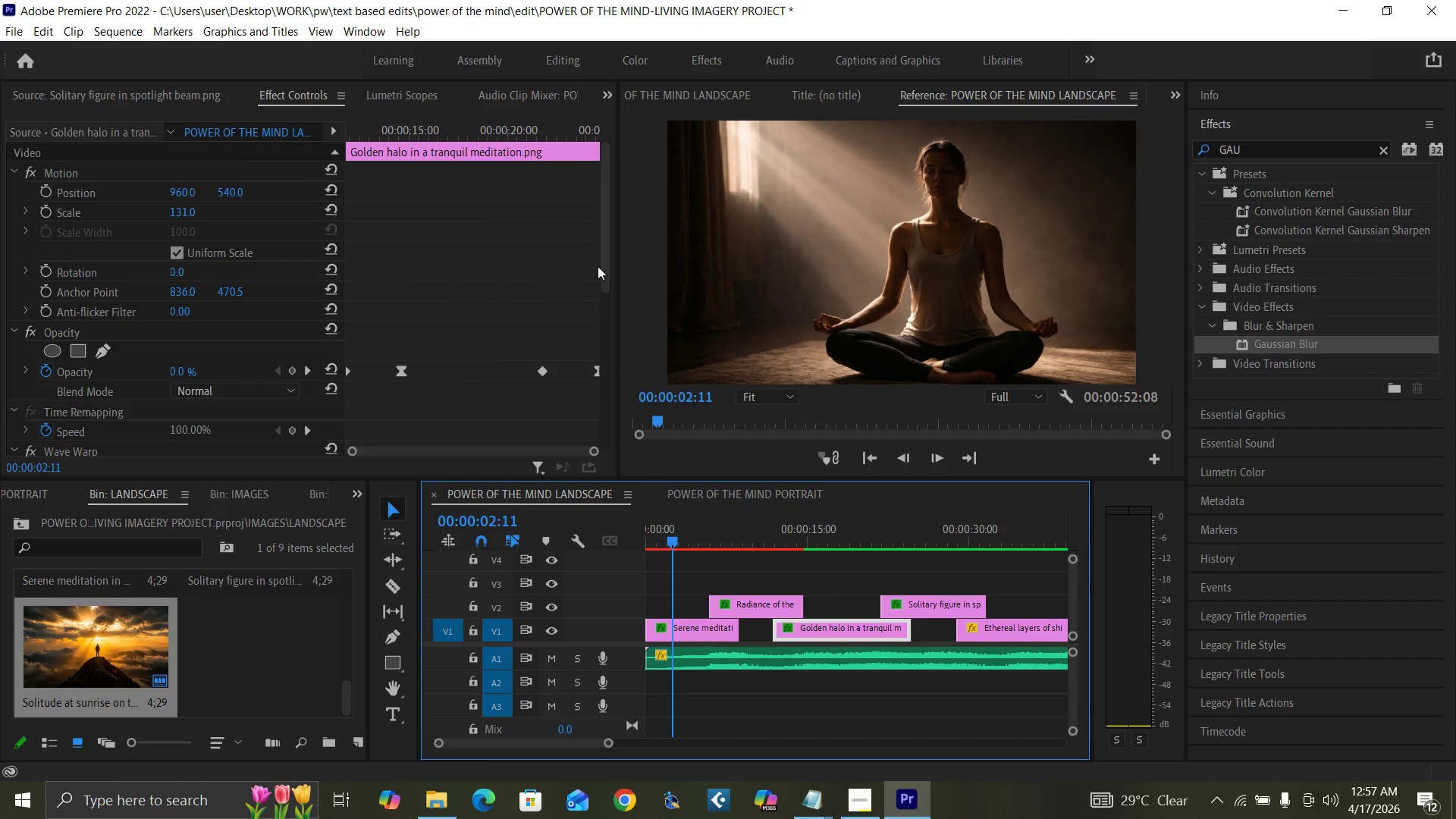 
left_click_drag(start_coordinate=[608, 270], to_coordinate=[595, 382])
 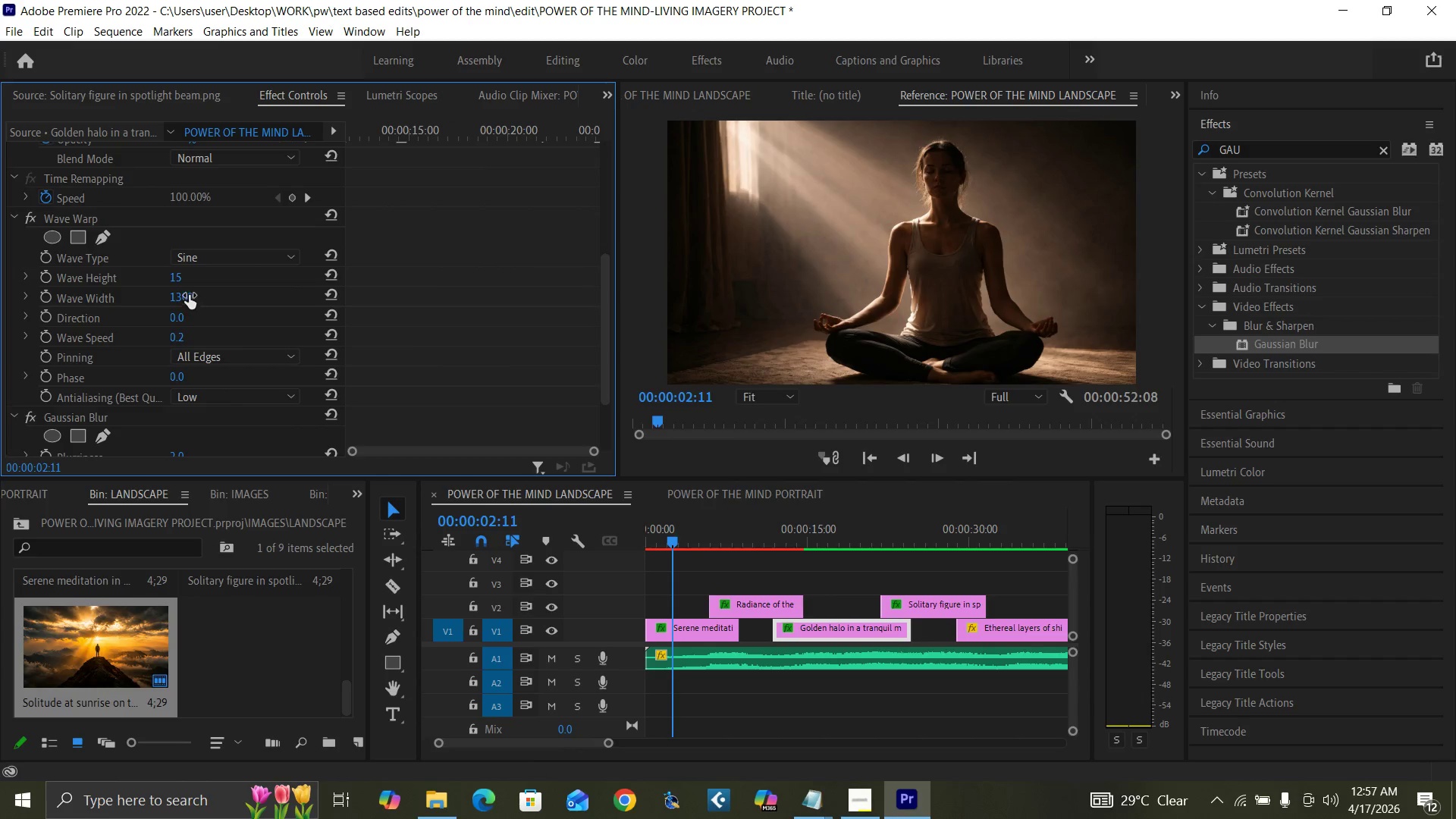 
left_click([187, 295])
 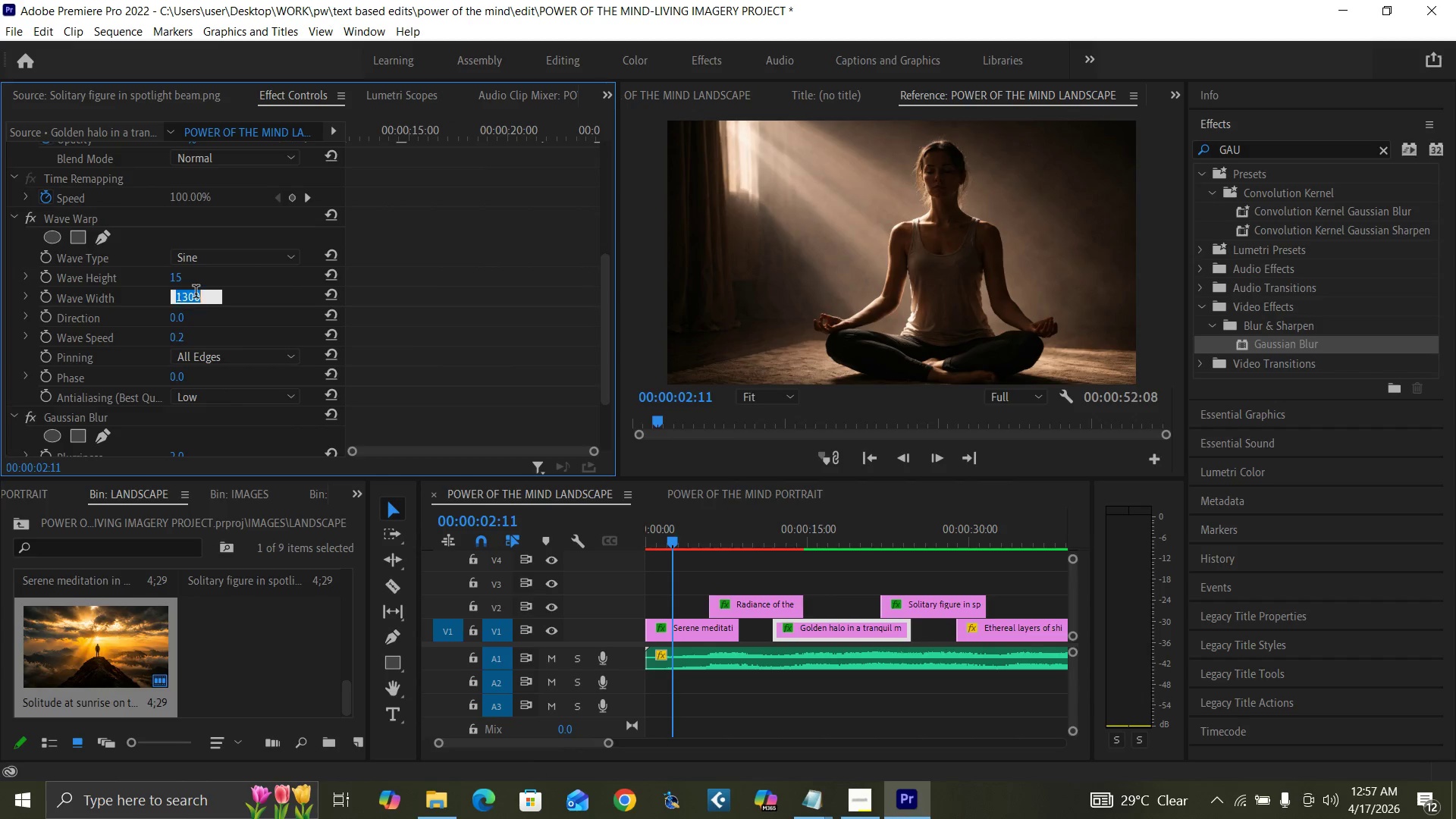 
type(1500)
 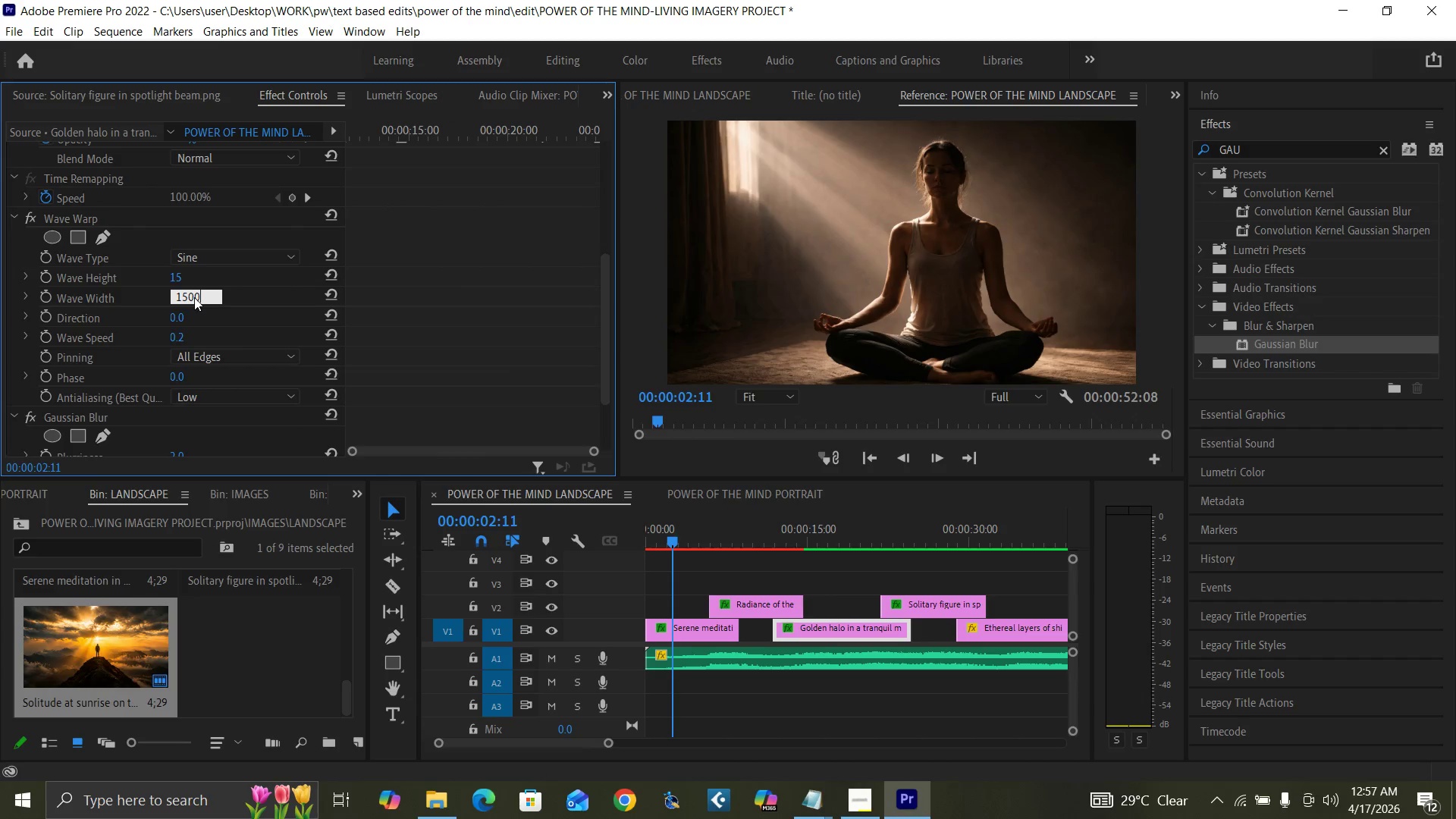 
key(Enter)
 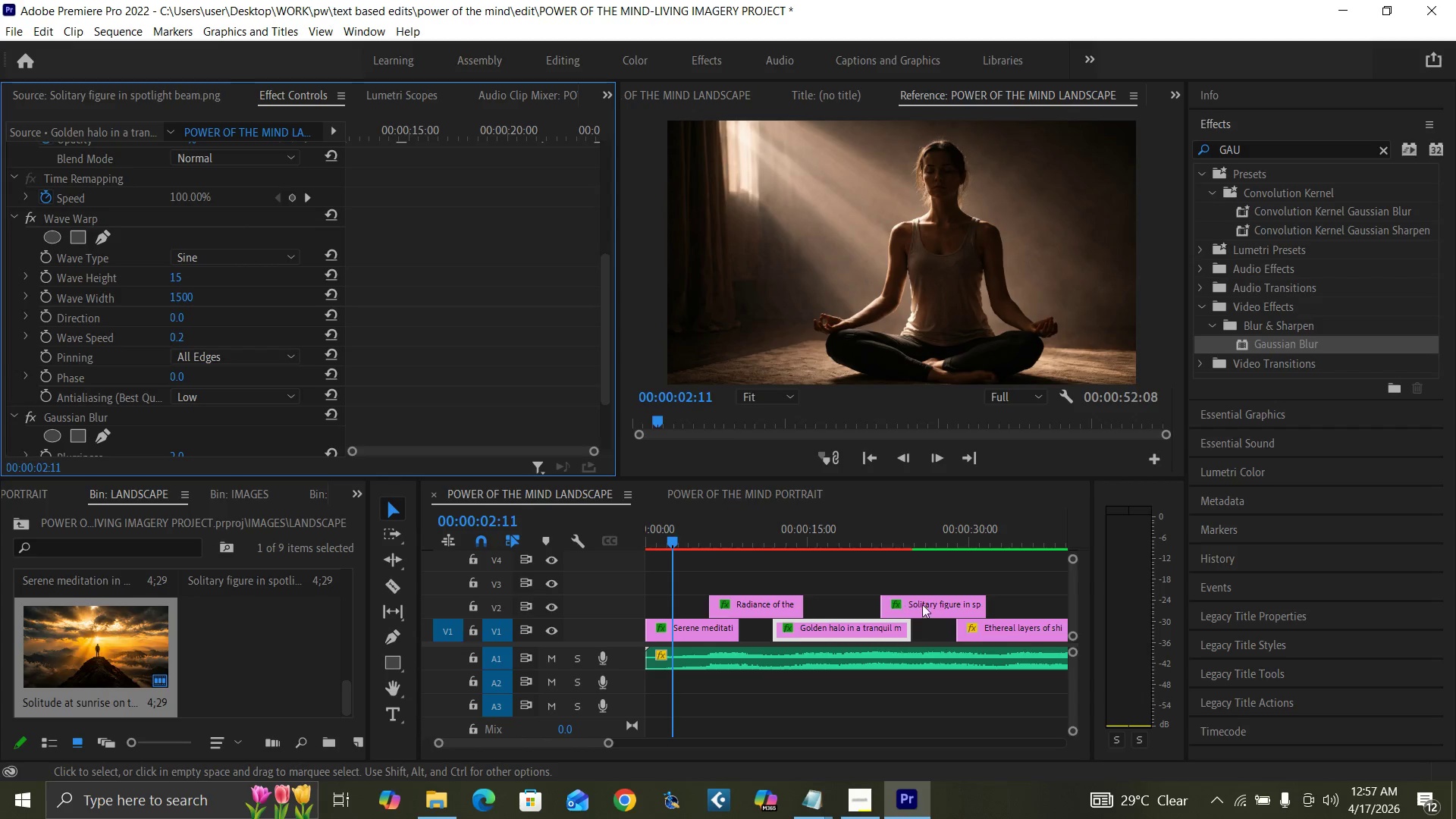 
left_click([944, 533])
 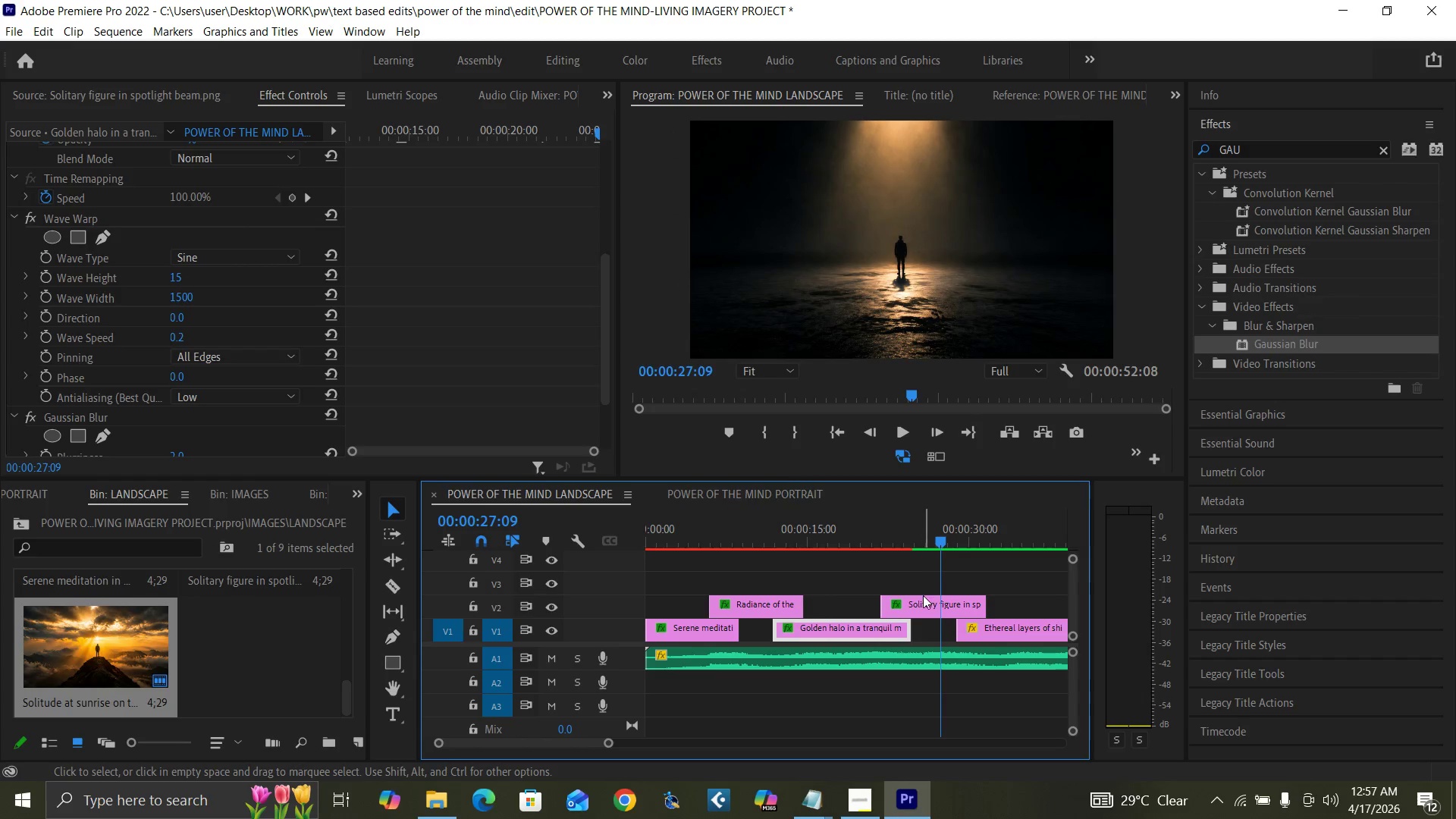 
left_click([924, 601])
 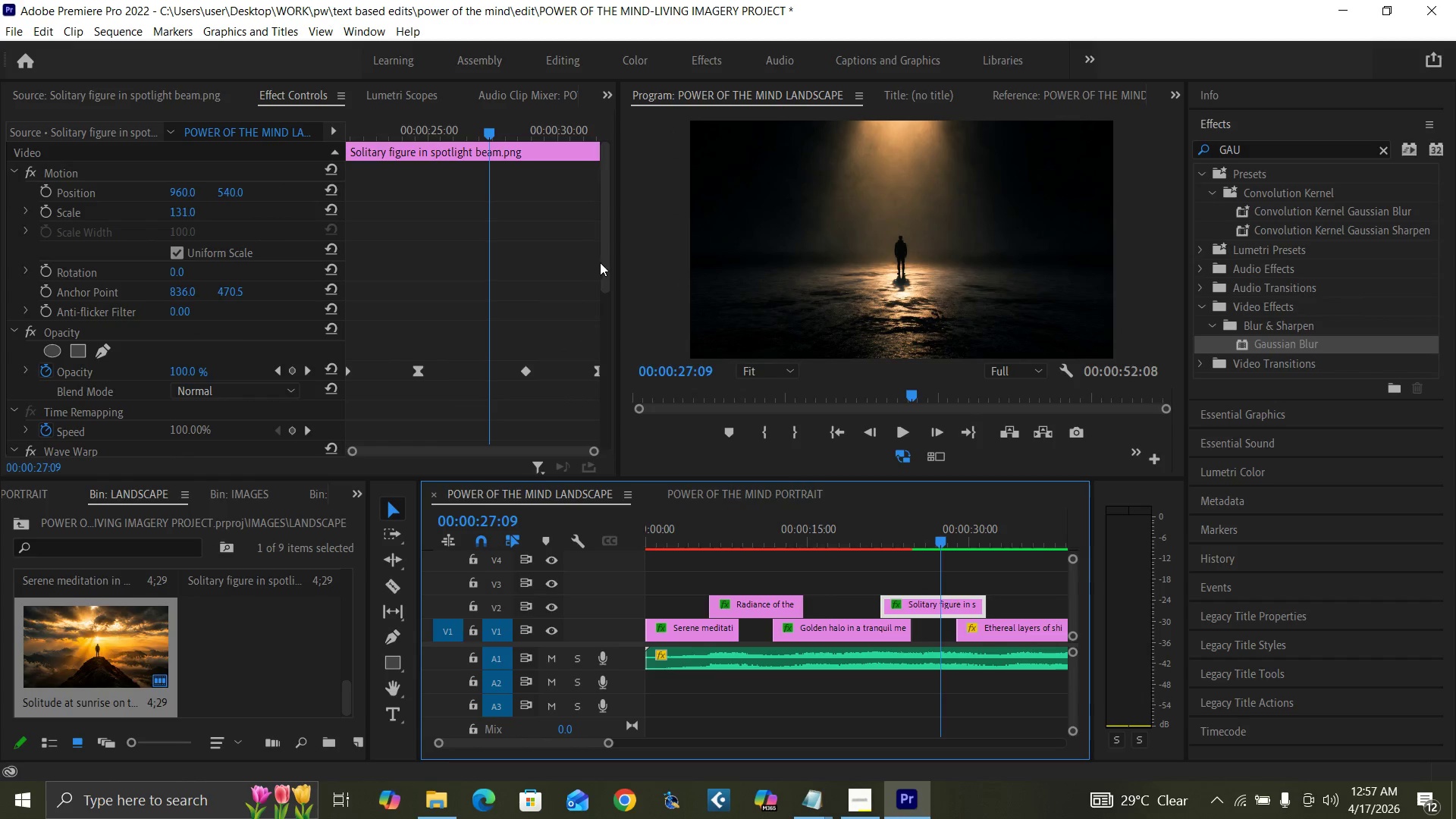 
left_click_drag(start_coordinate=[604, 255], to_coordinate=[588, 373])
 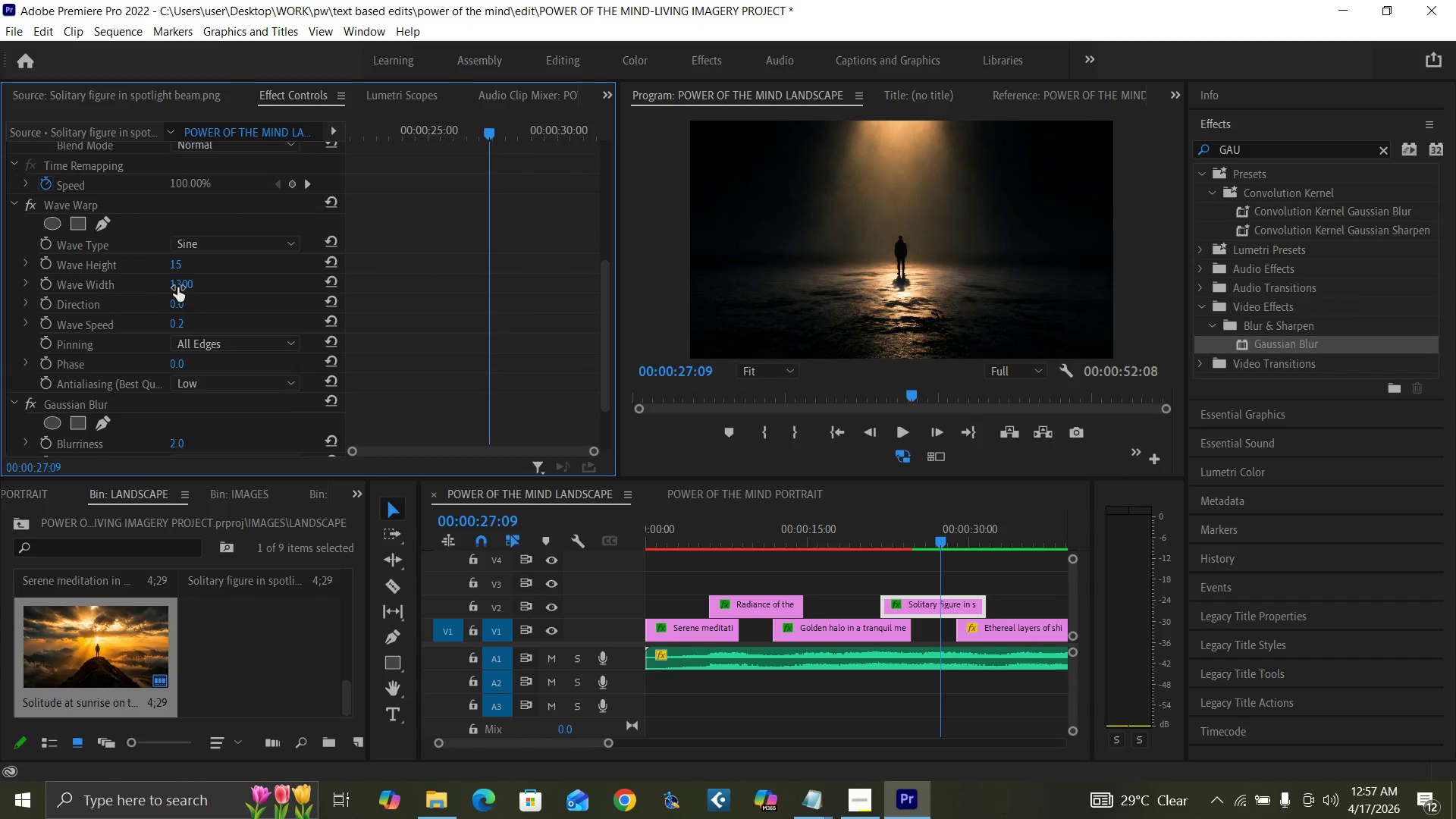 
left_click([177, 285])
 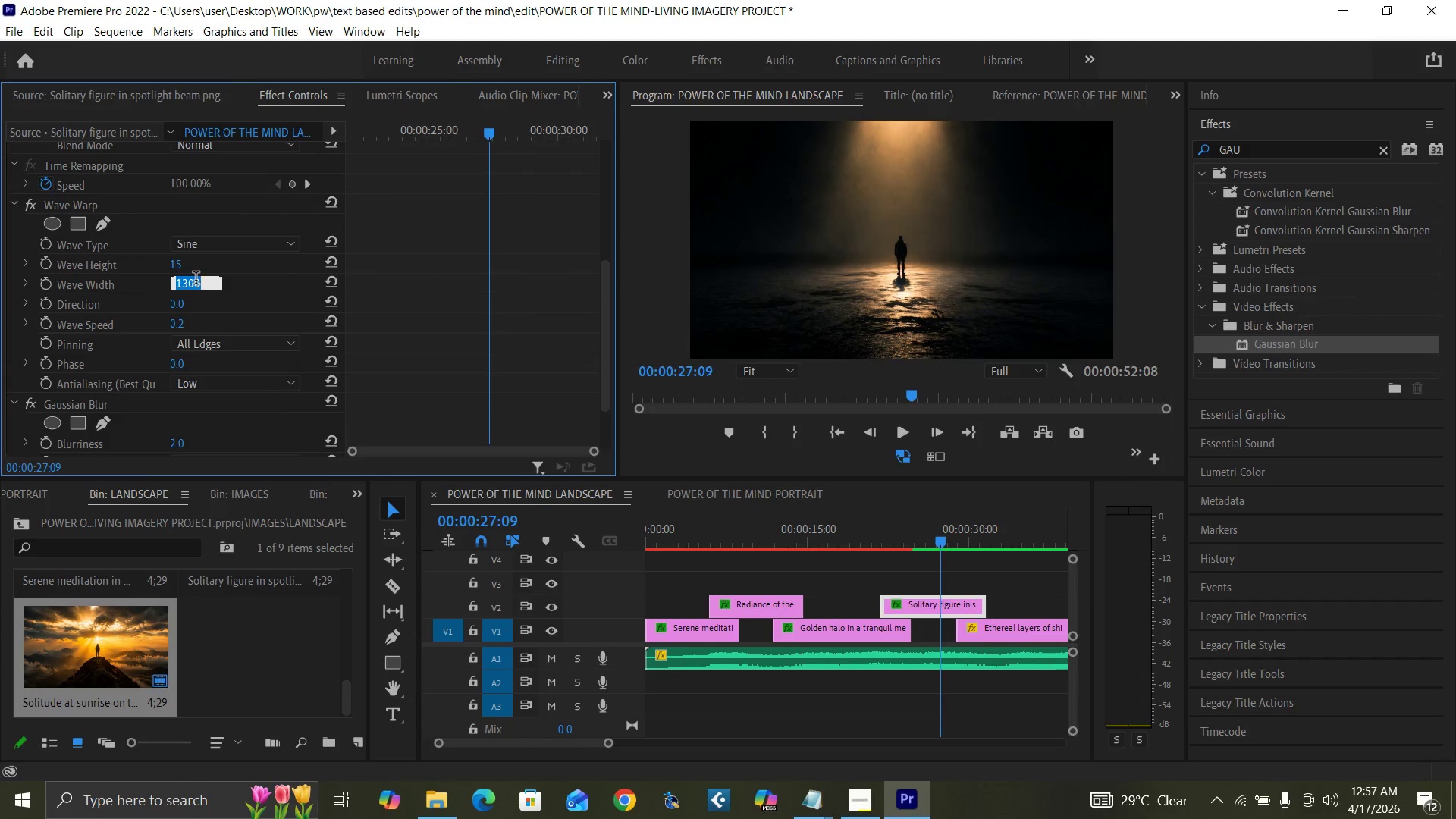 
type(15)
 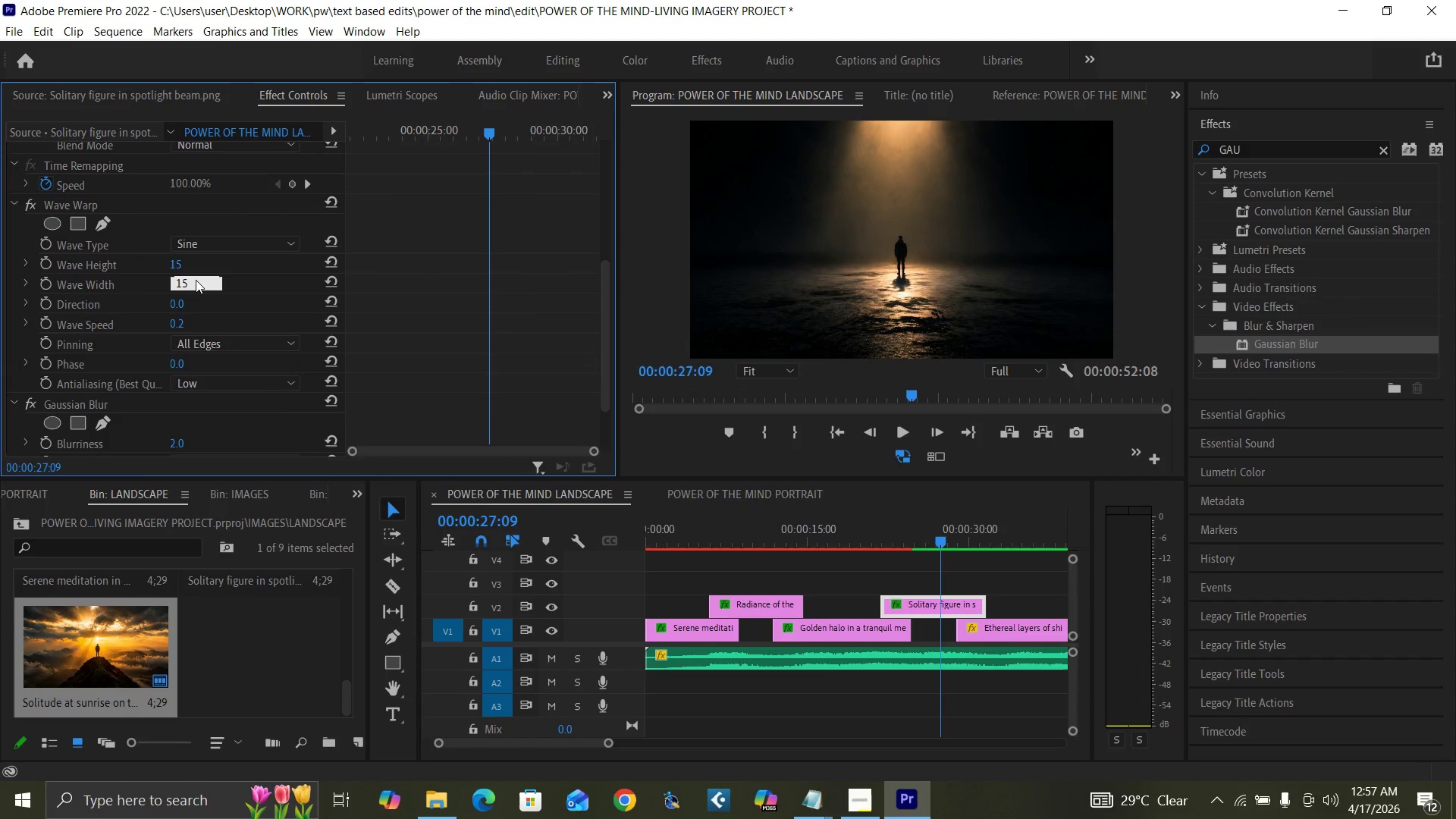 
type(00)
 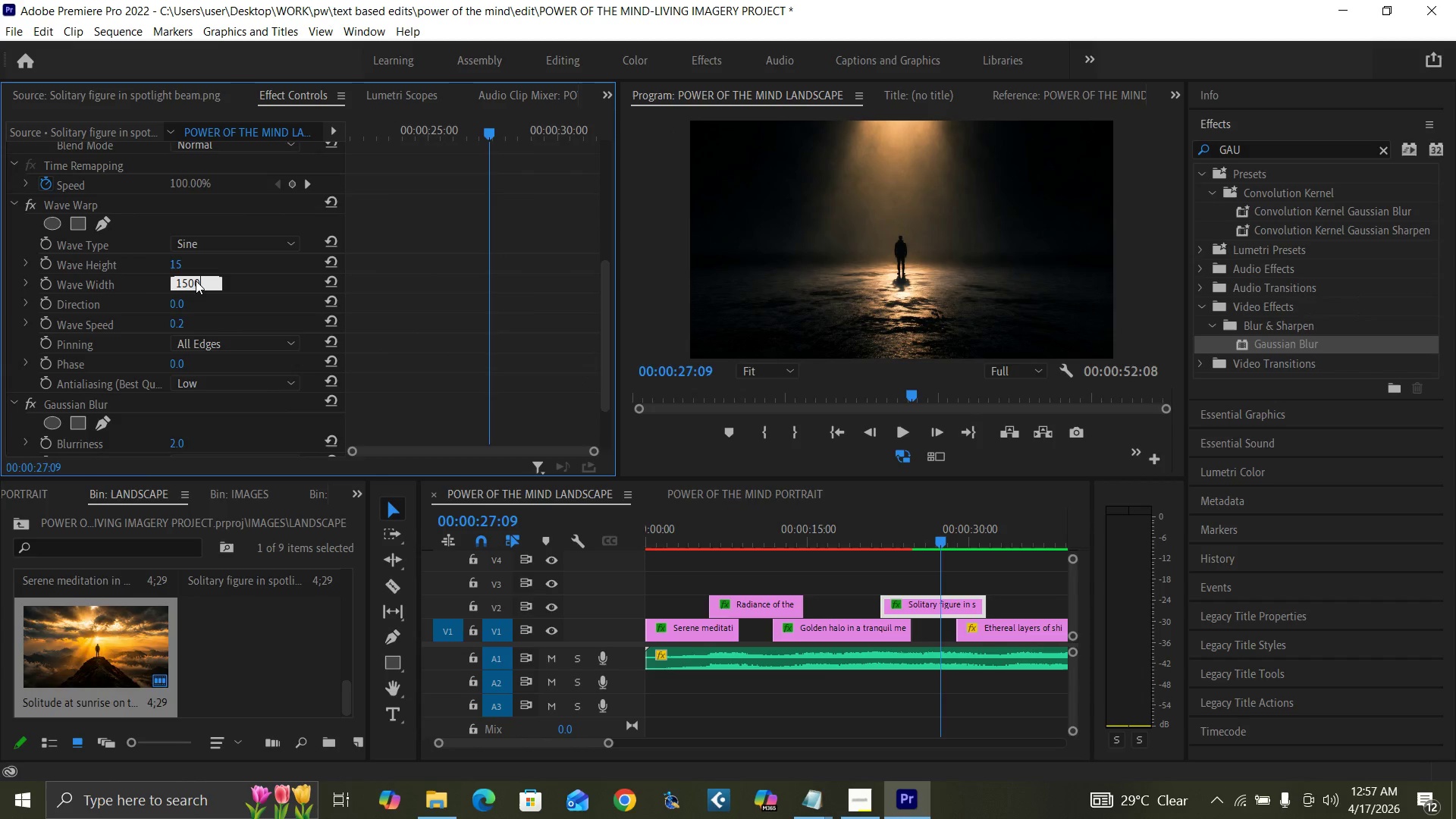 
key(Enter)
 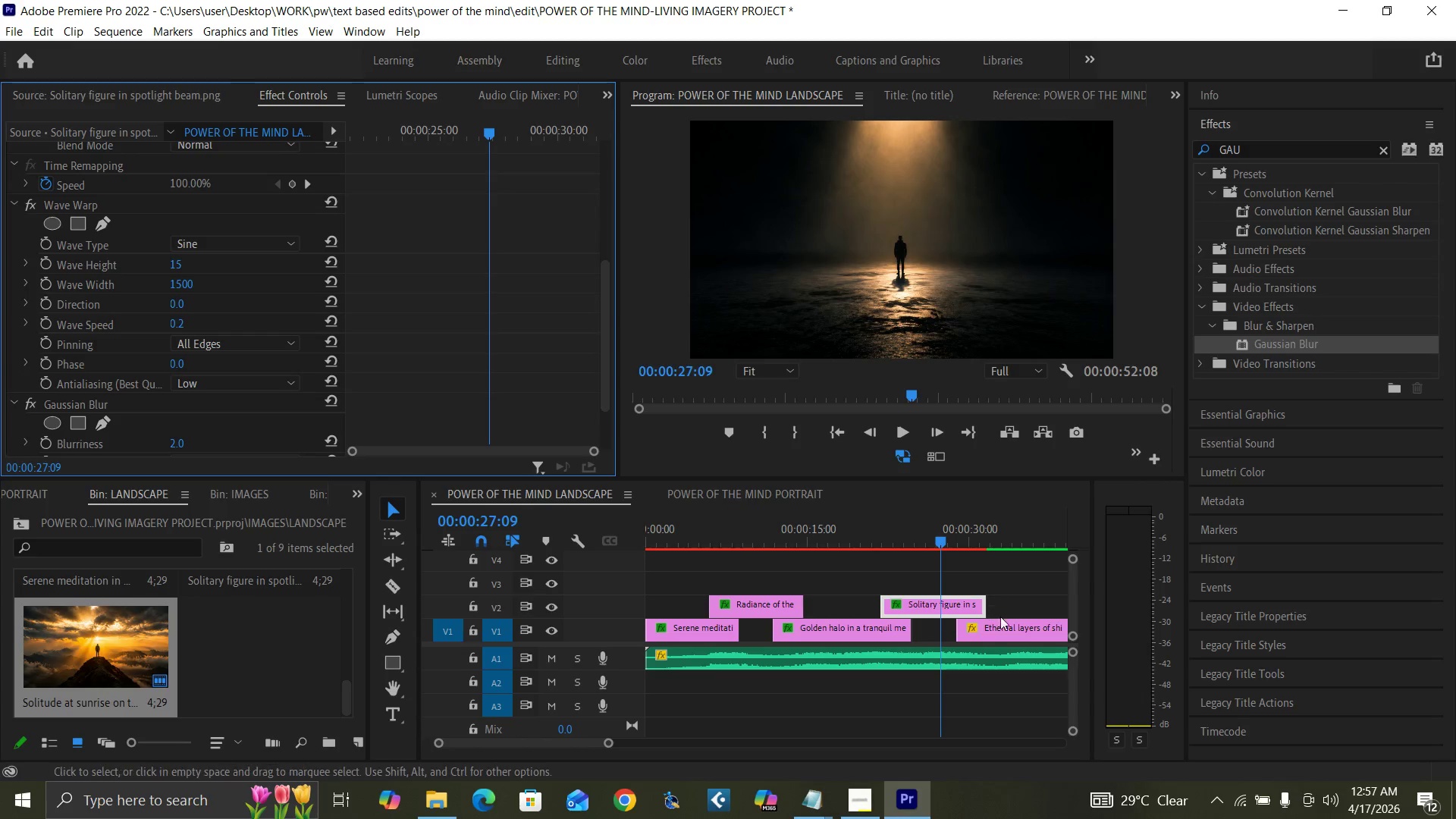 
left_click([1009, 628])
 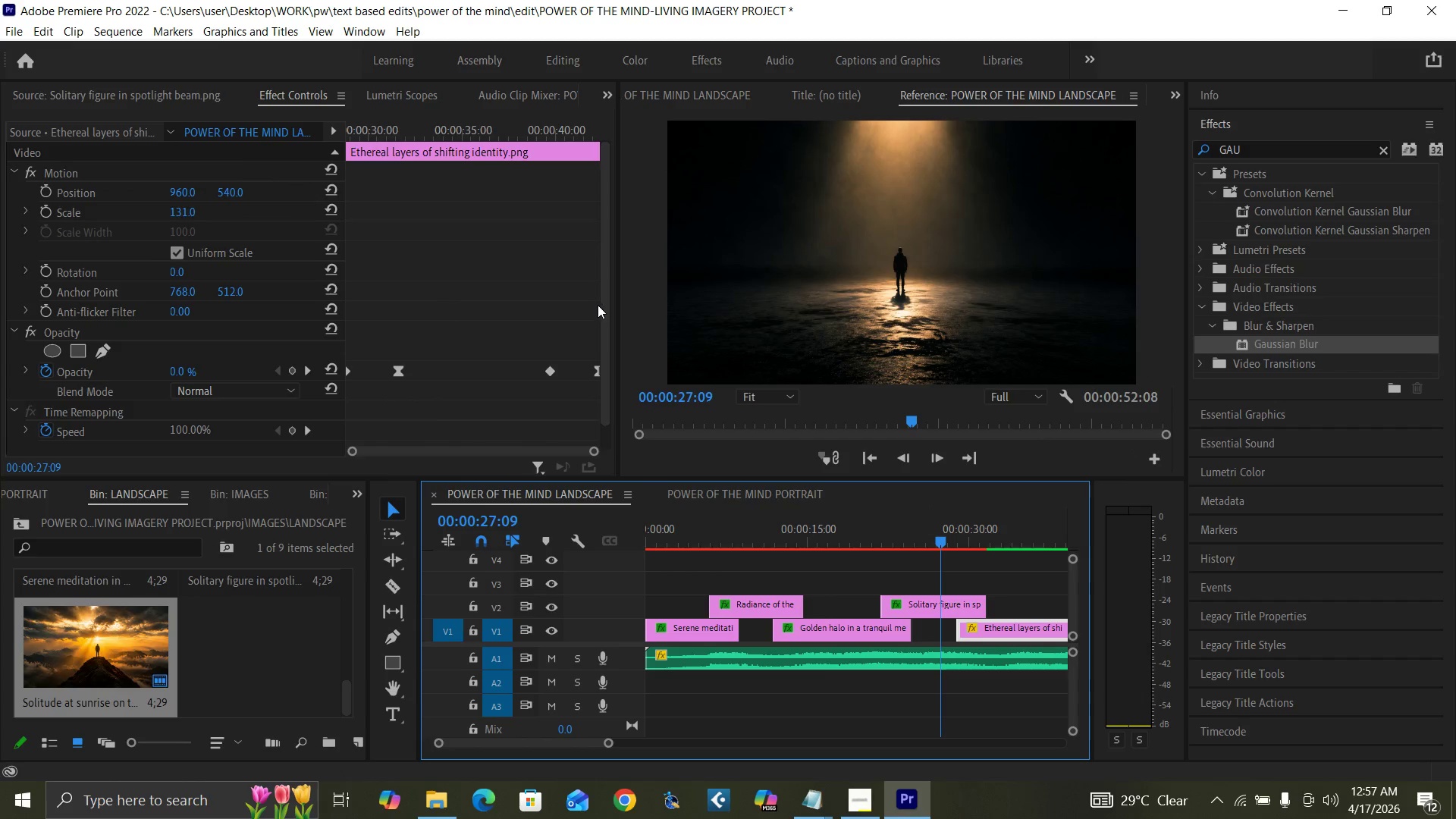 
left_click_drag(start_coordinate=[605, 319], to_coordinate=[604, 394])
 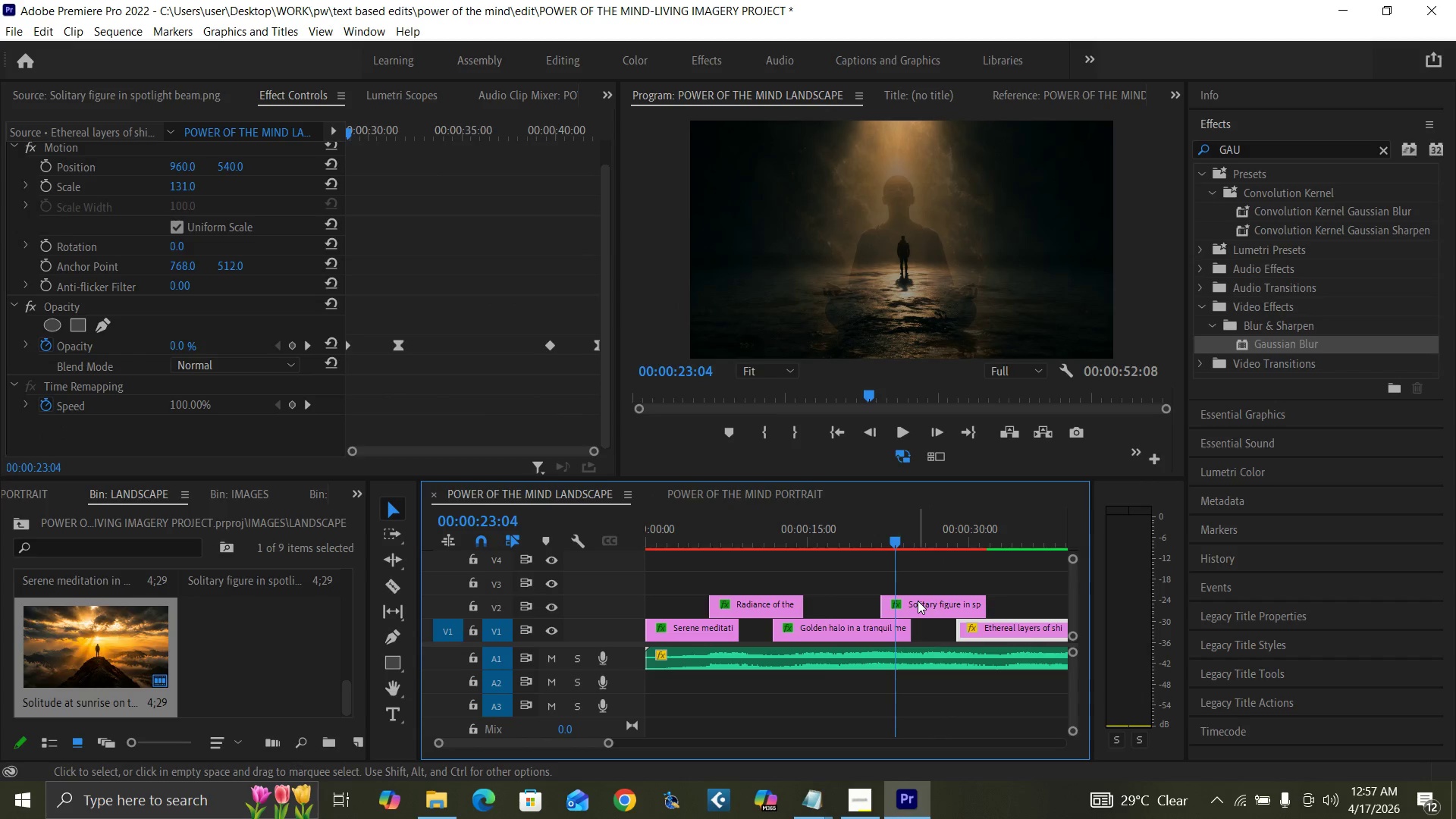 
left_click([918, 601])
 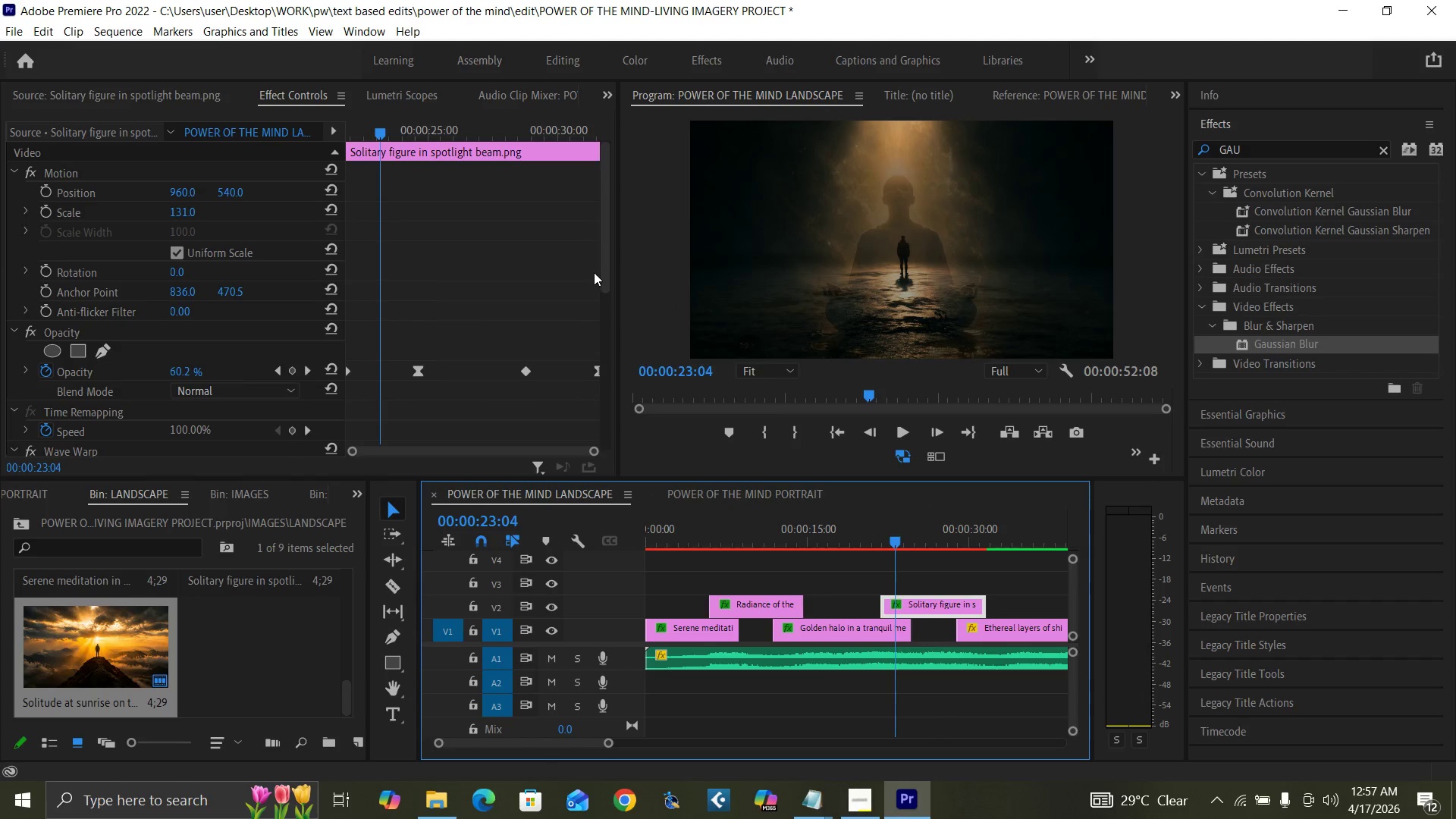 
left_click_drag(start_coordinate=[606, 276], to_coordinate=[596, 381])
 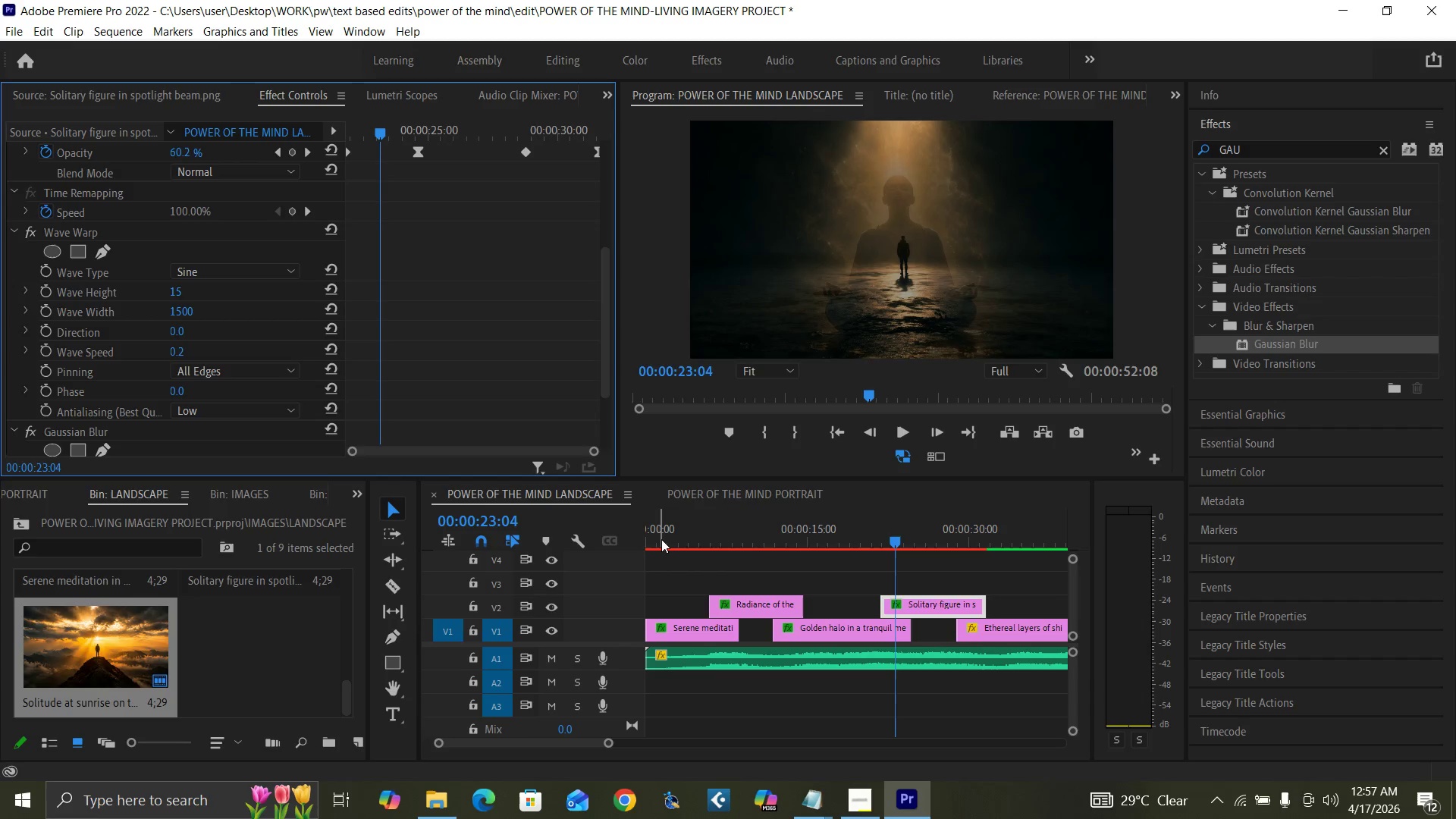 
left_click_drag(start_coordinate=[662, 540], to_coordinate=[642, 555])
 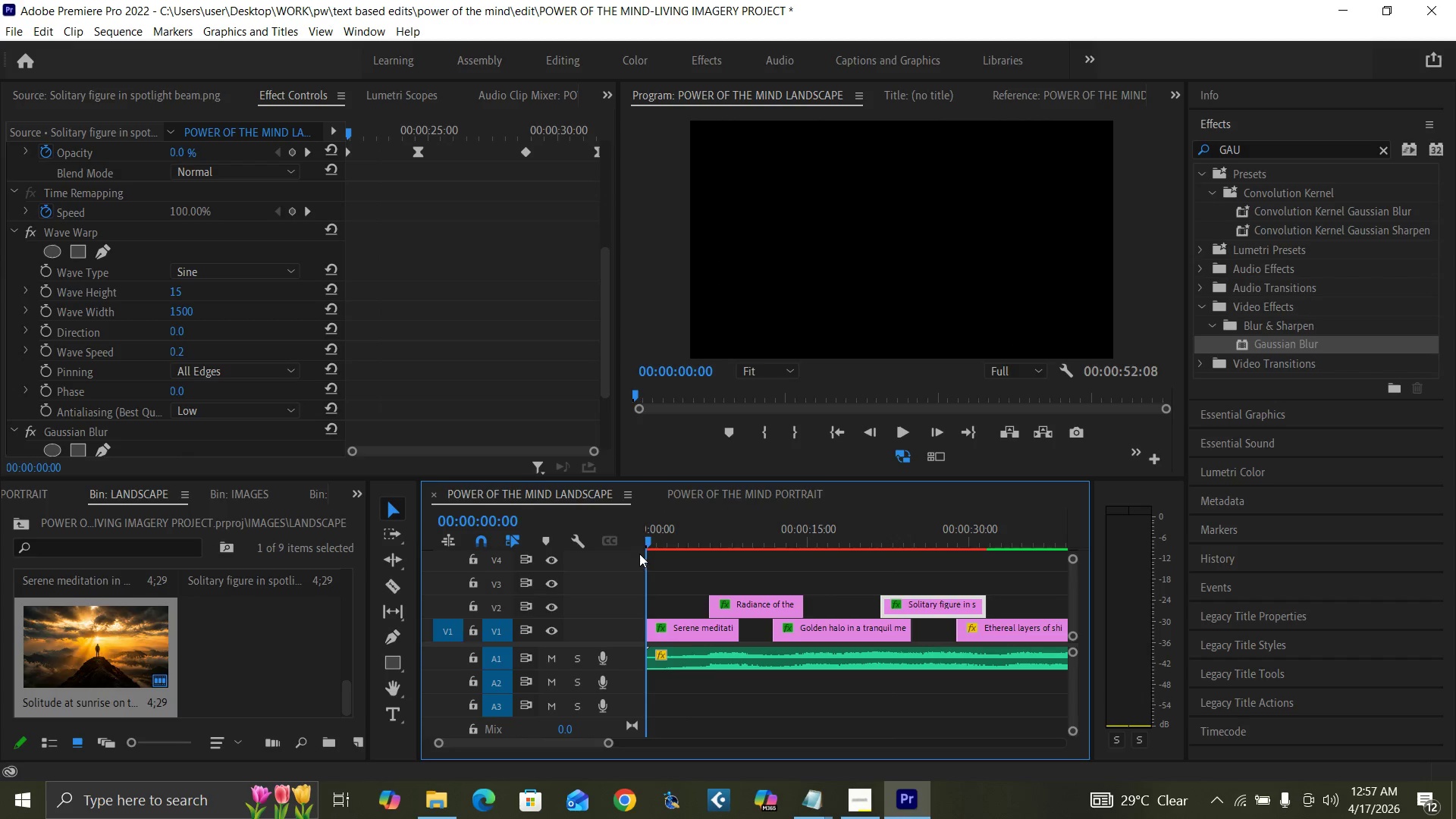 
key(Control+Backquote)
 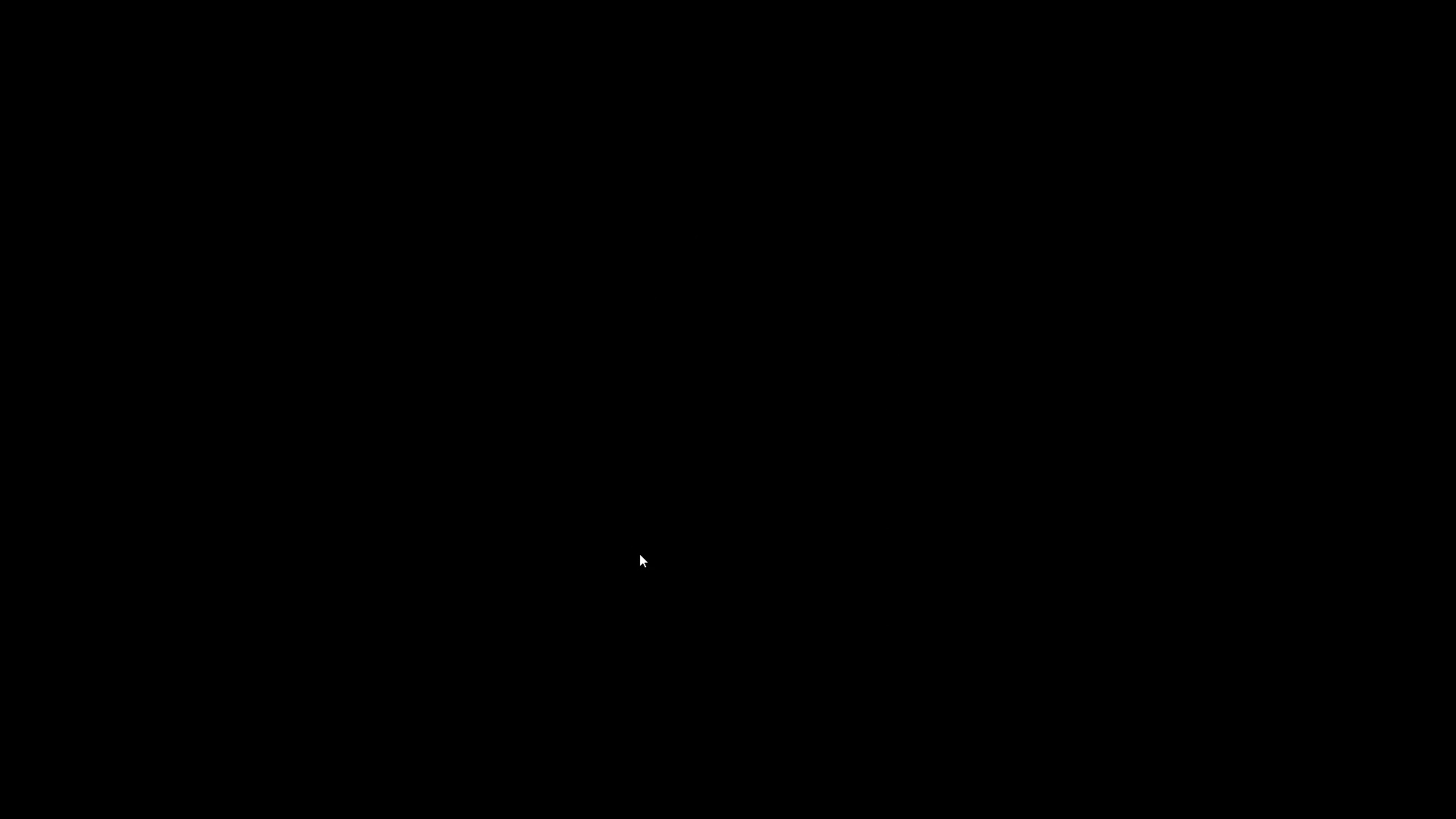 
key(Space)
 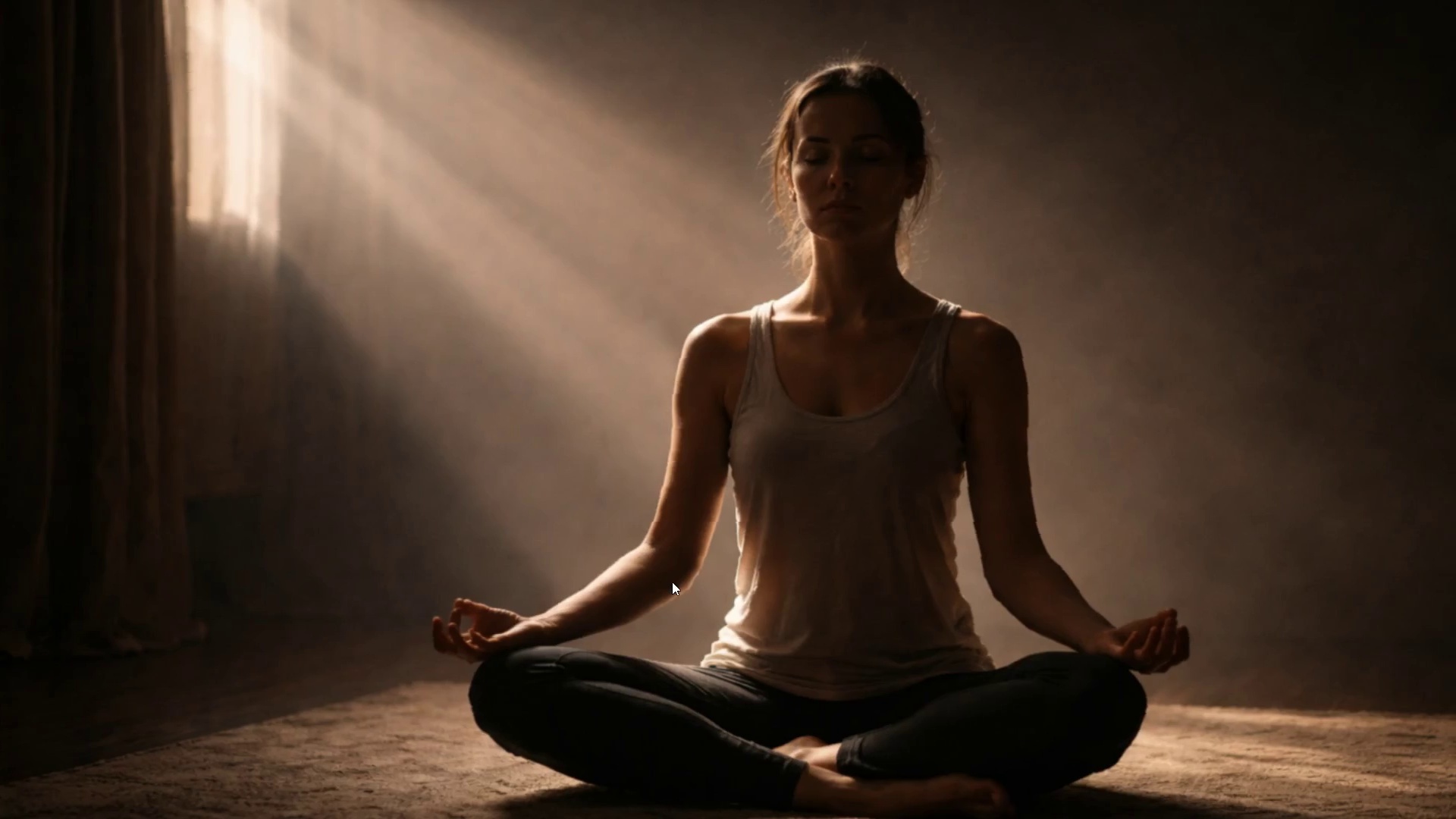 
wait(5.89)
 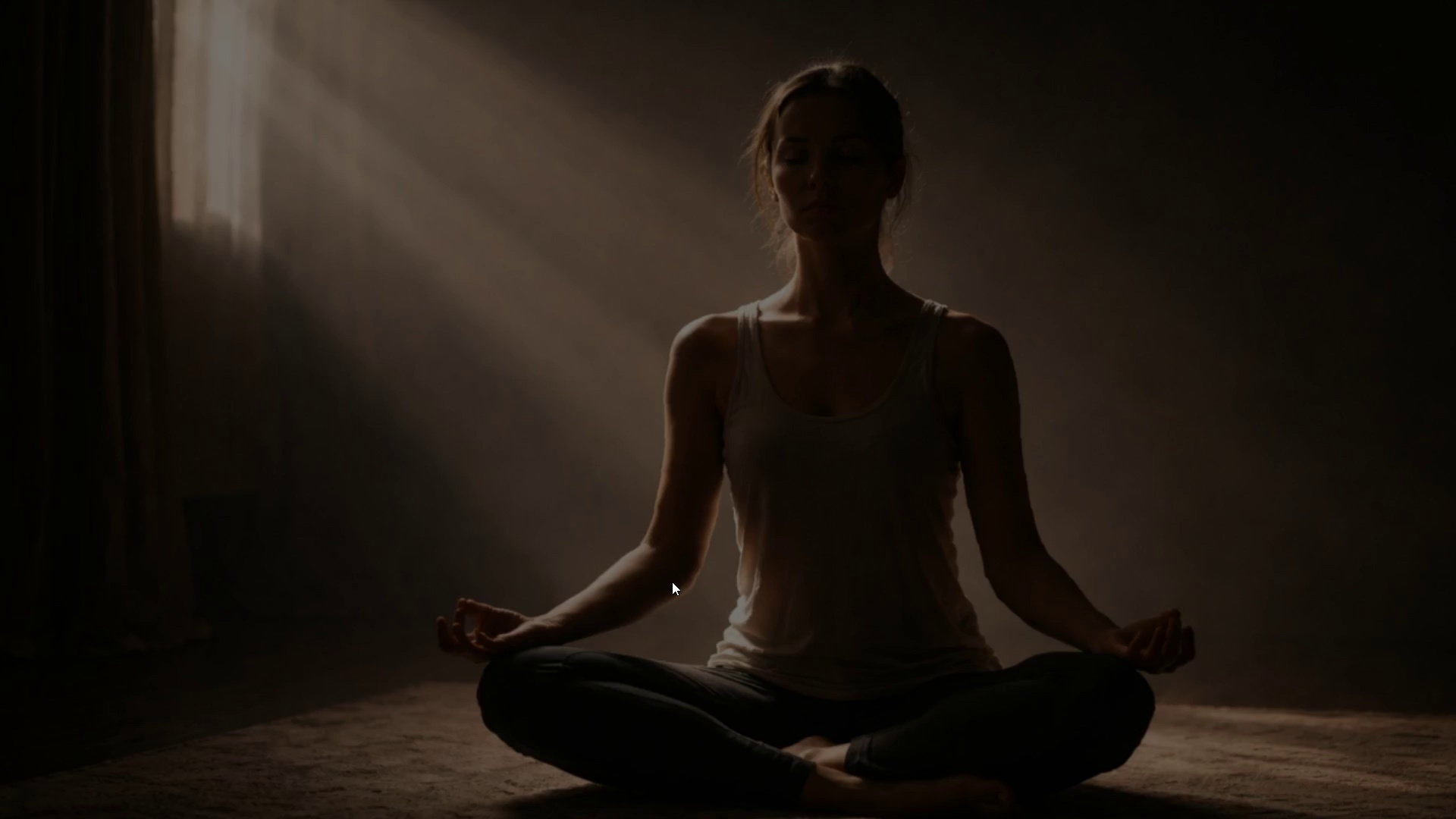 
key(Space)
 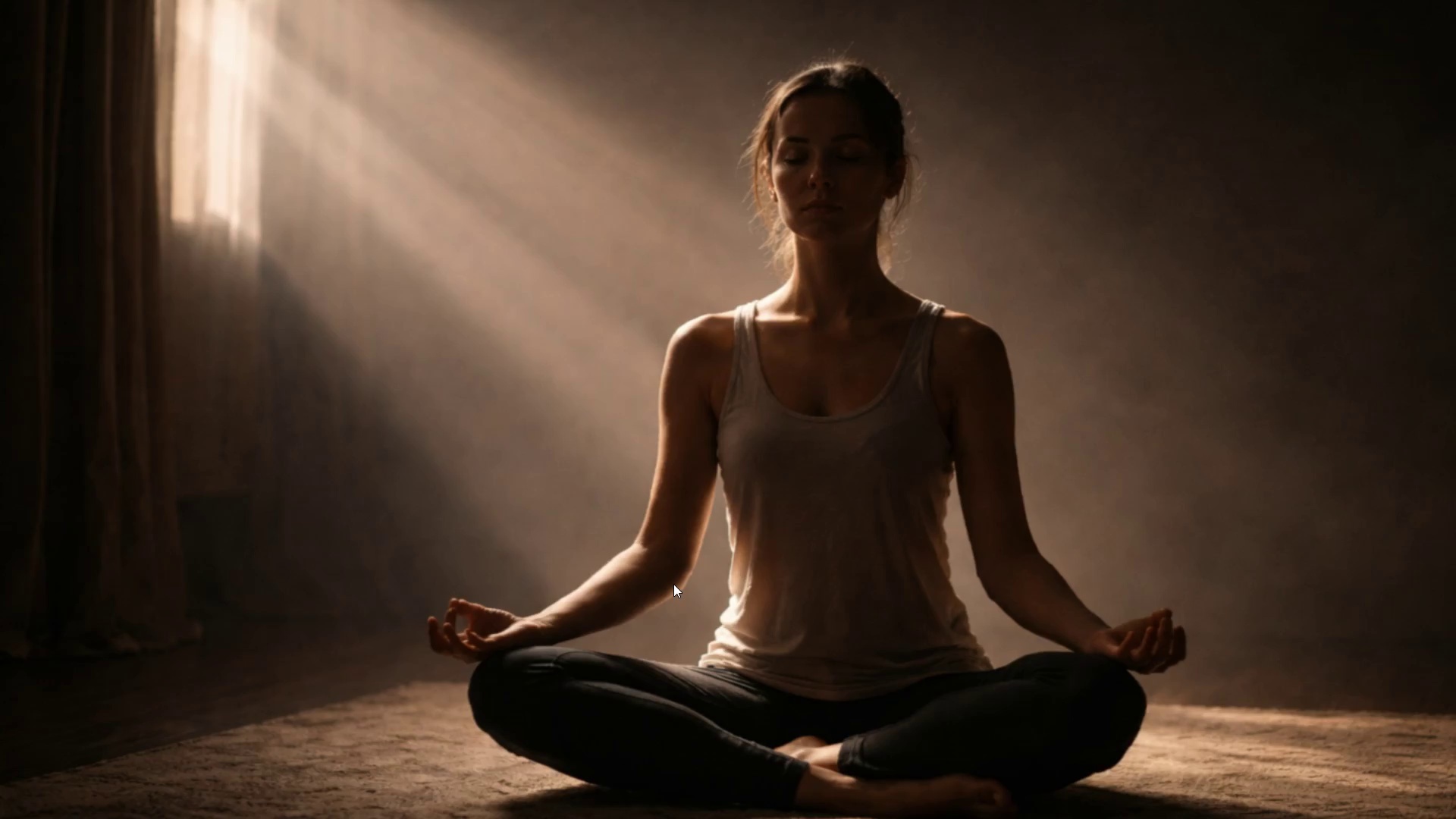 
key(Control+Backquote)
 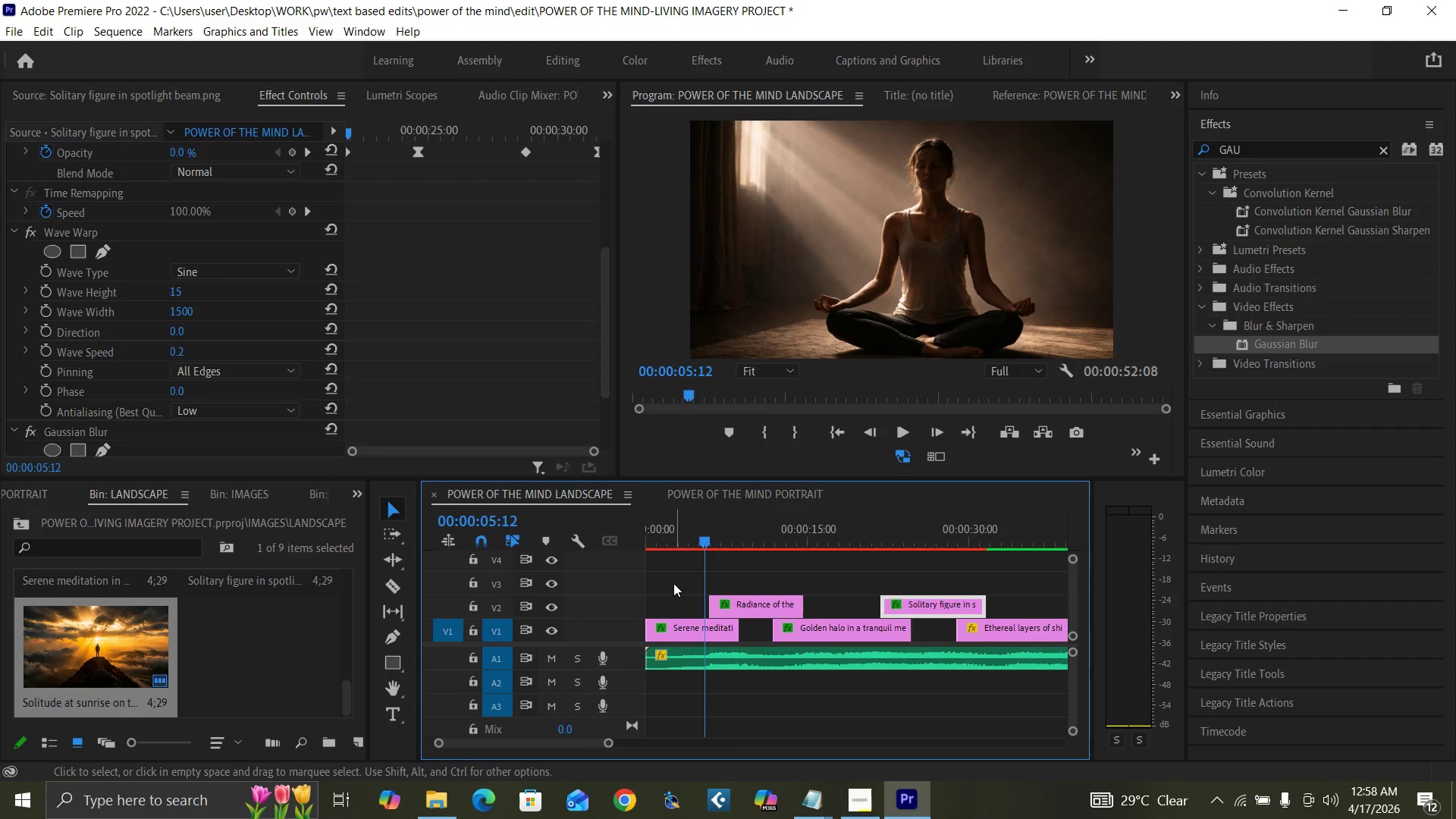 
key(Control+S)
 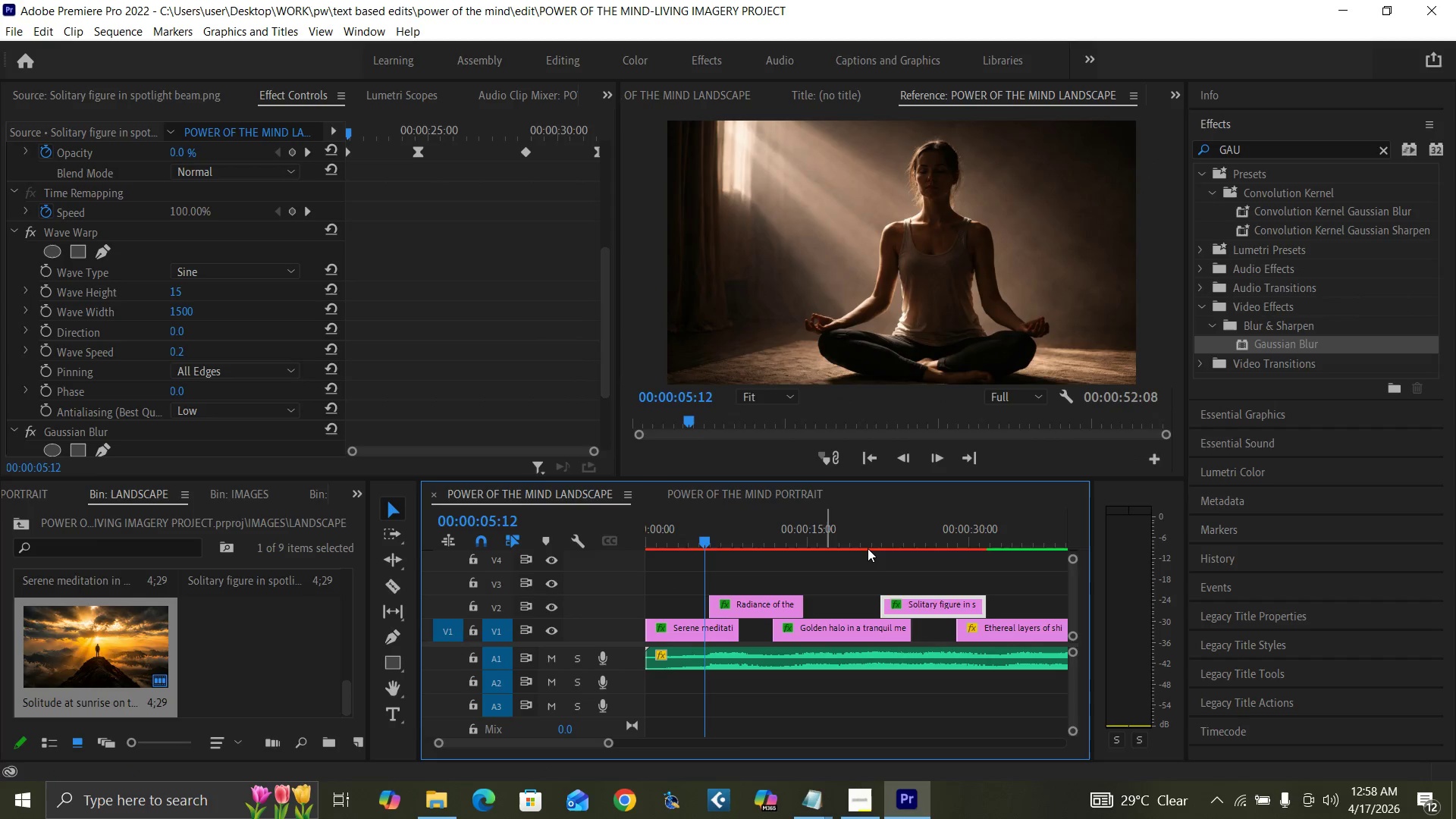 
left_click([868, 548])
 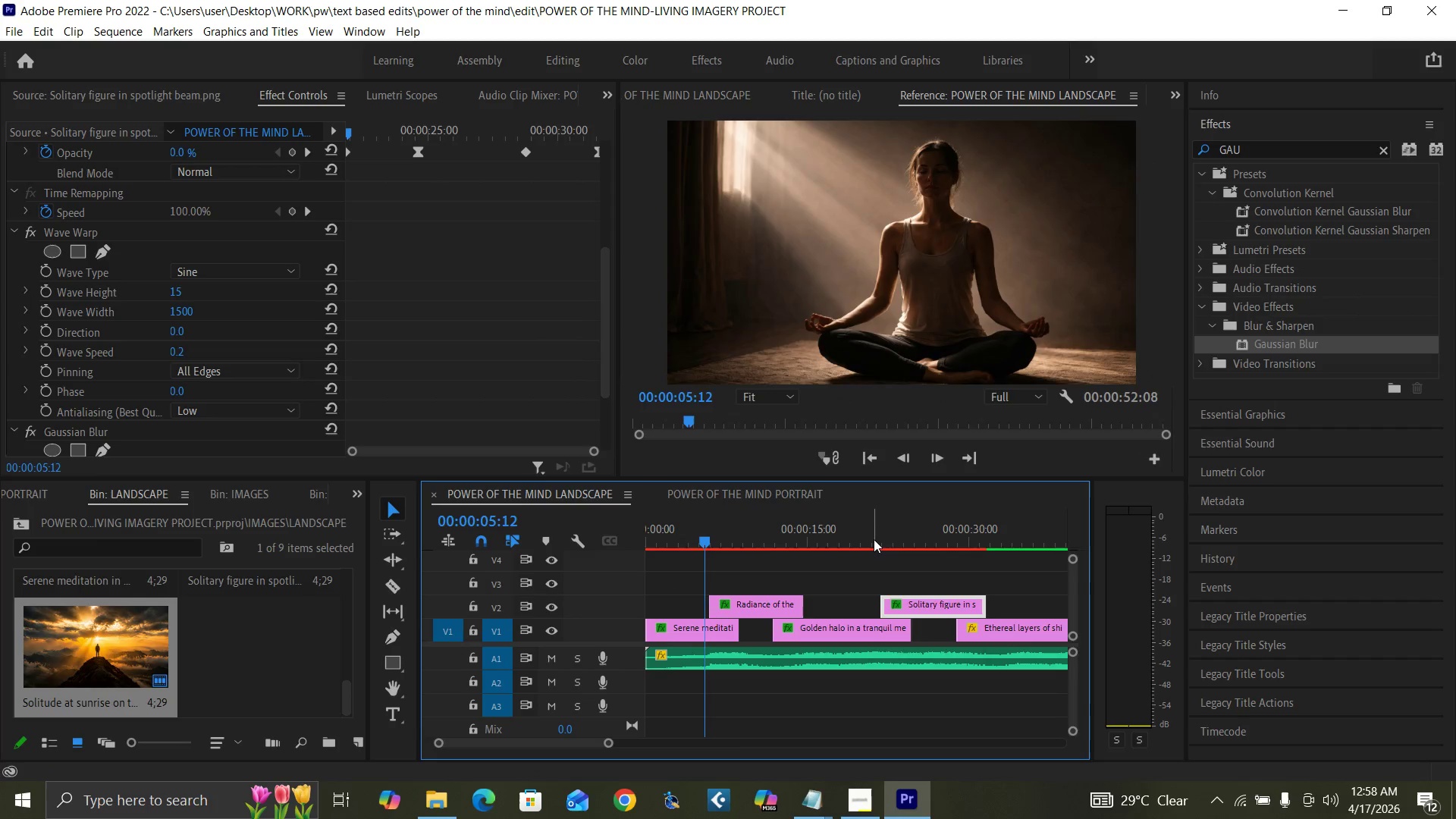 
key(Space)
 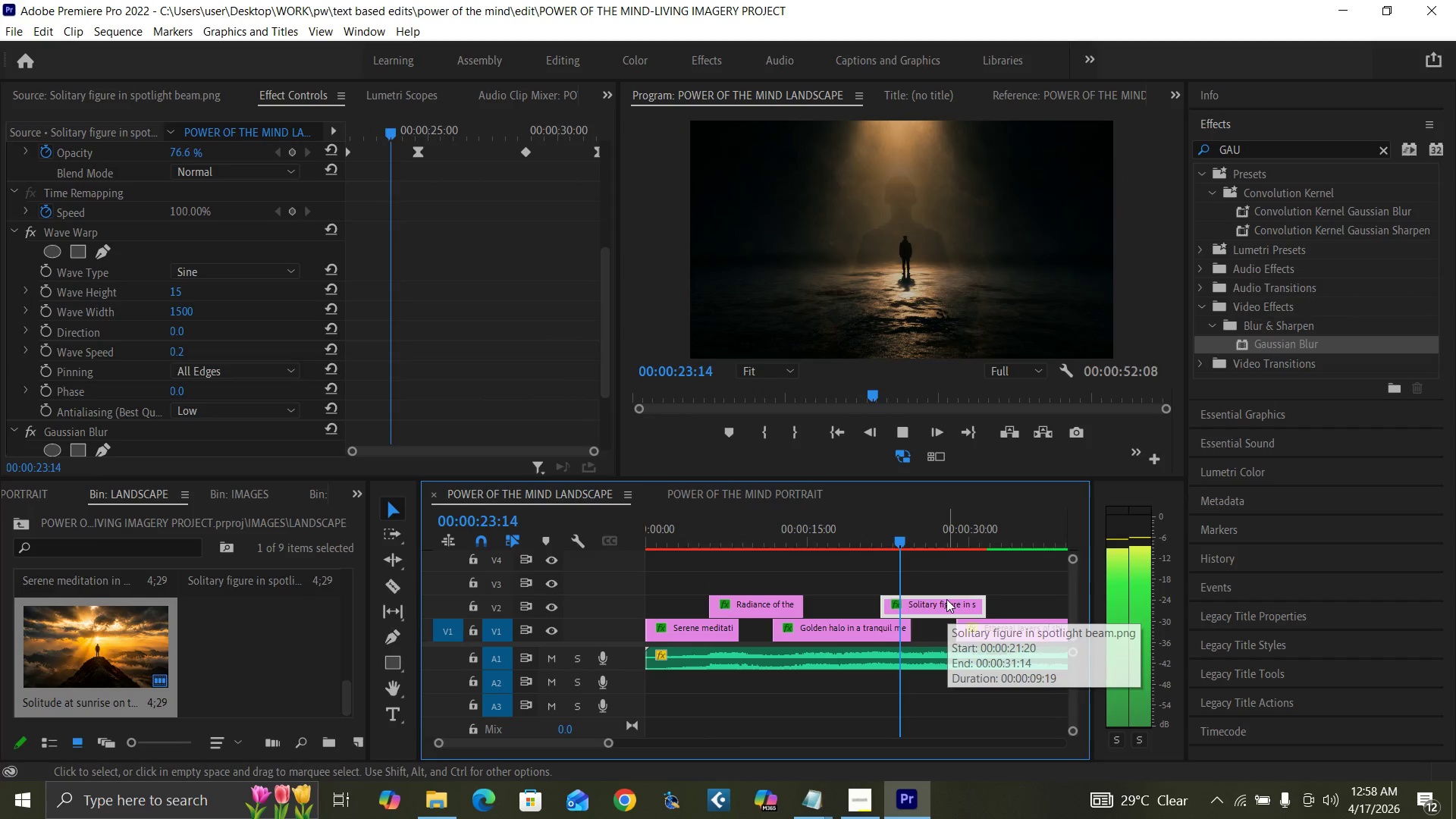 
wait(6.31)
 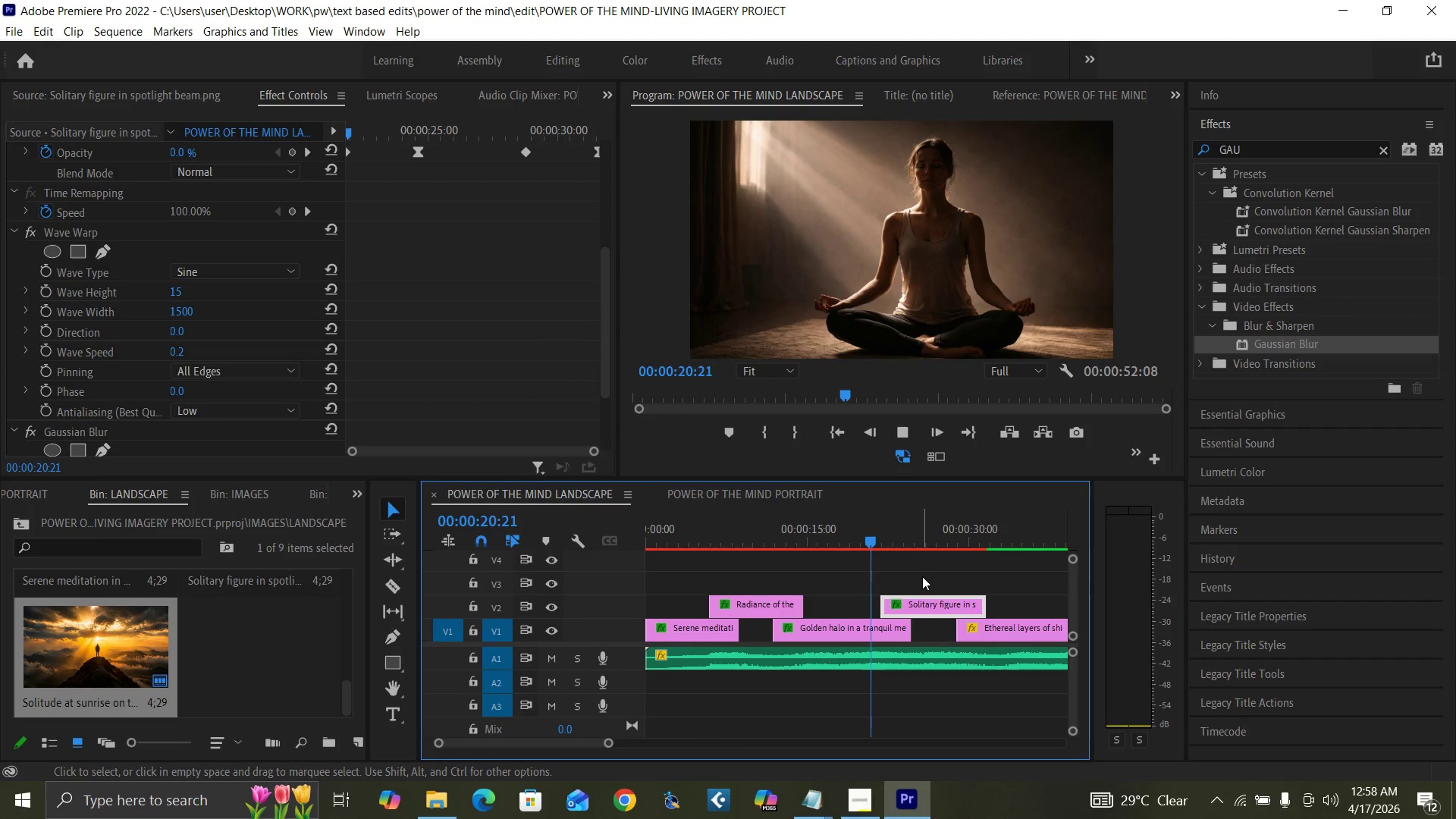 
key(Control+Backquote)
 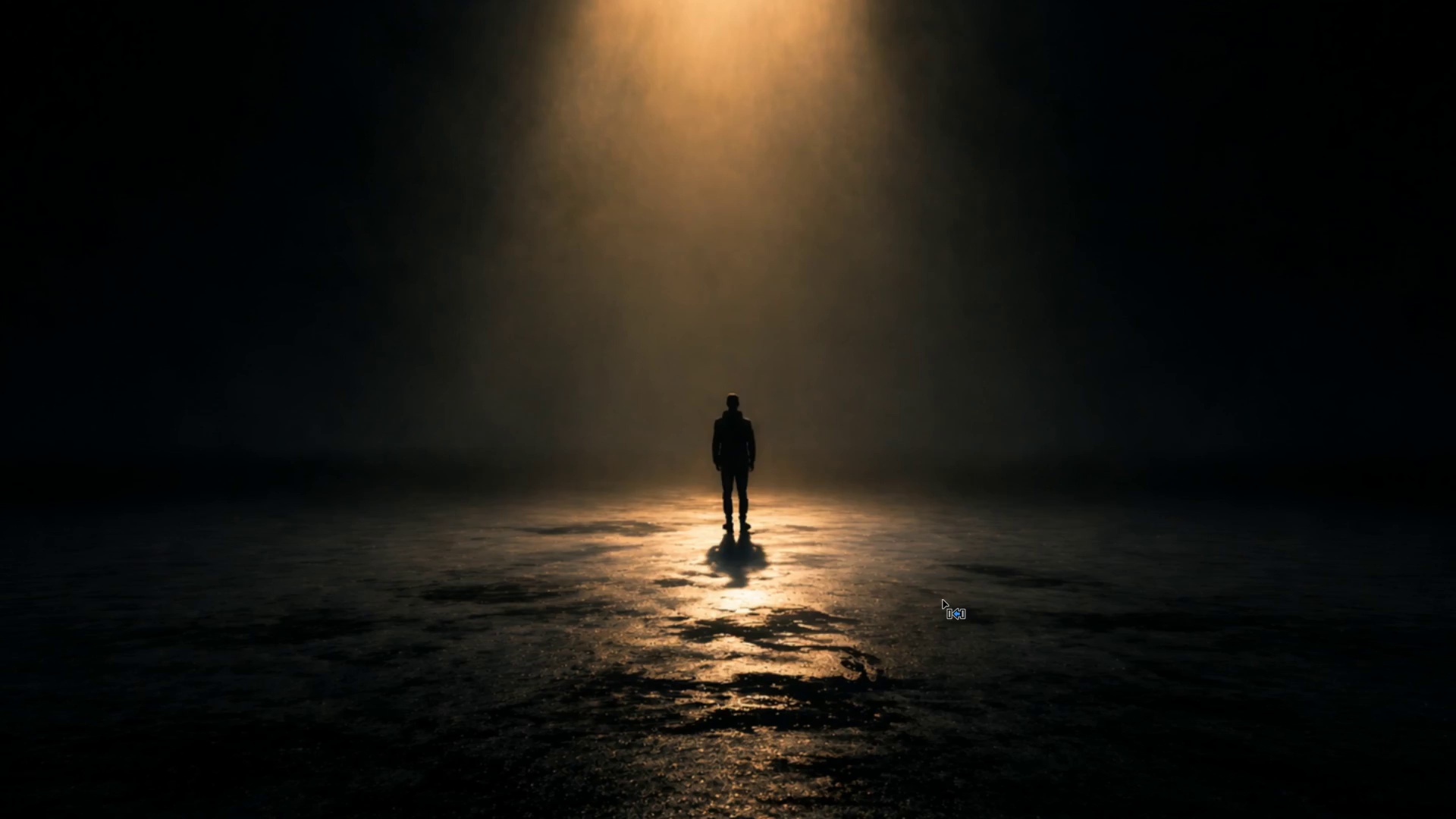 
key(Control+Backquote)
 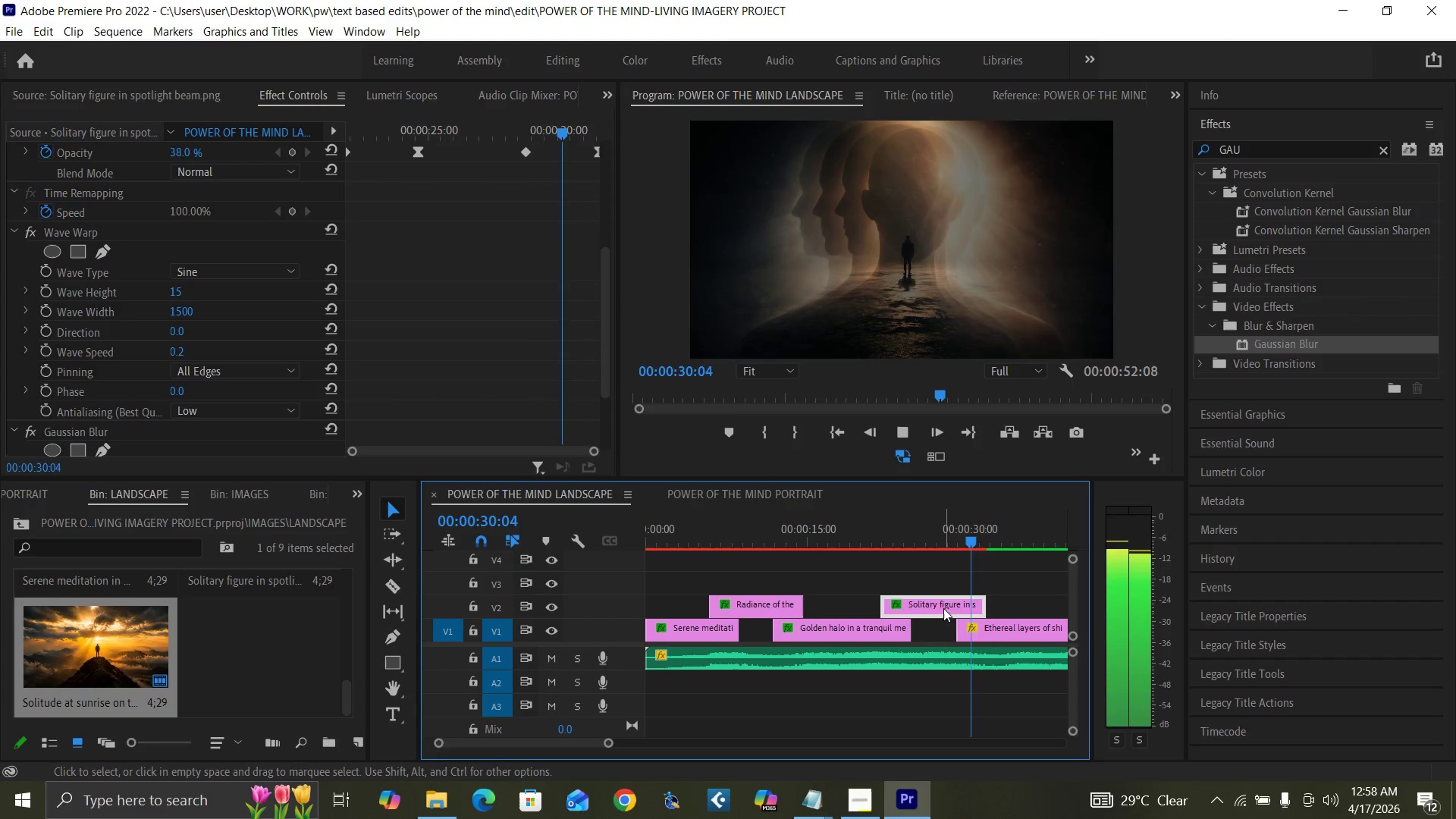 
key(Space)
 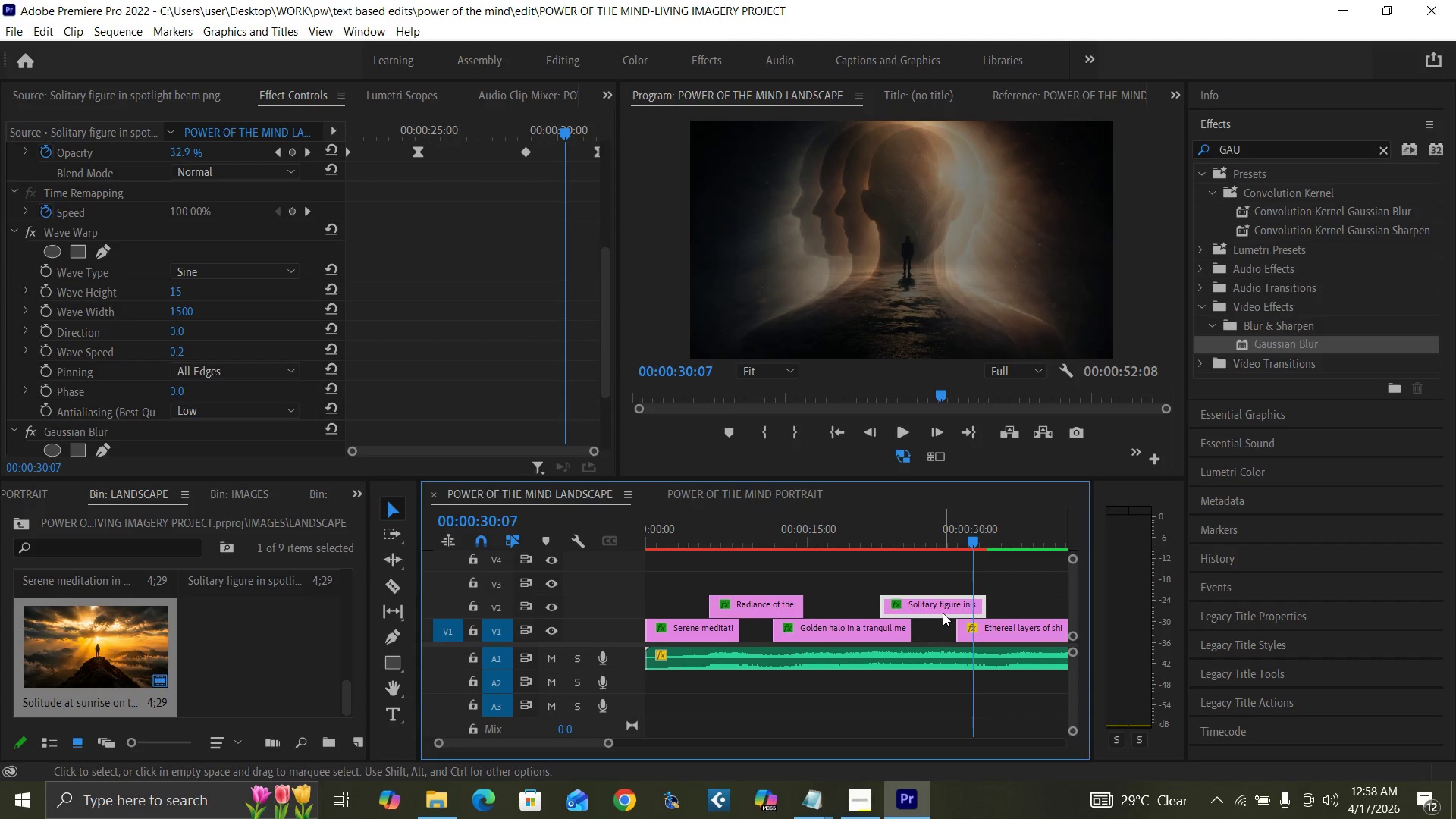 
key(Control+S)
 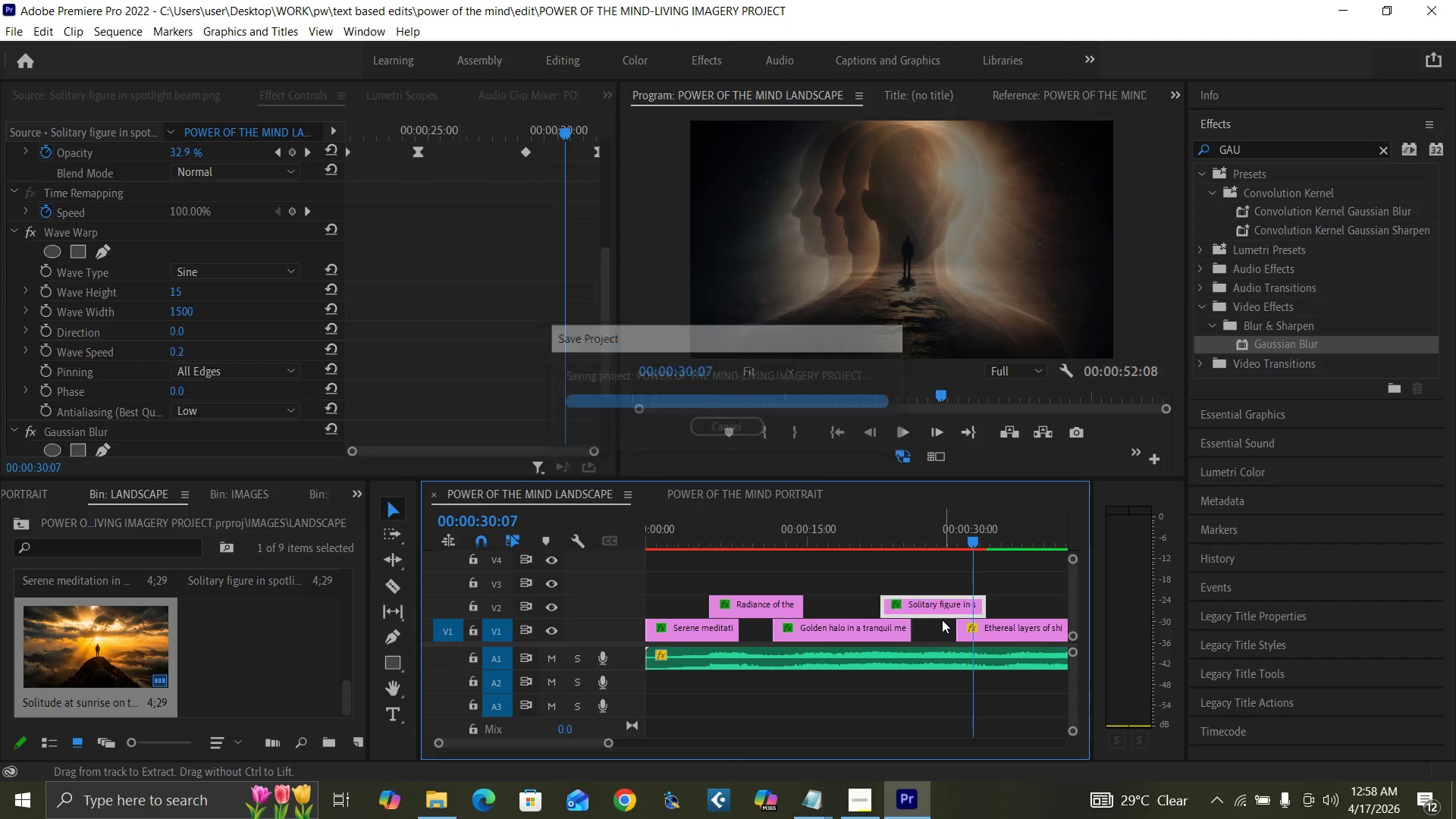 
key(Enter)
 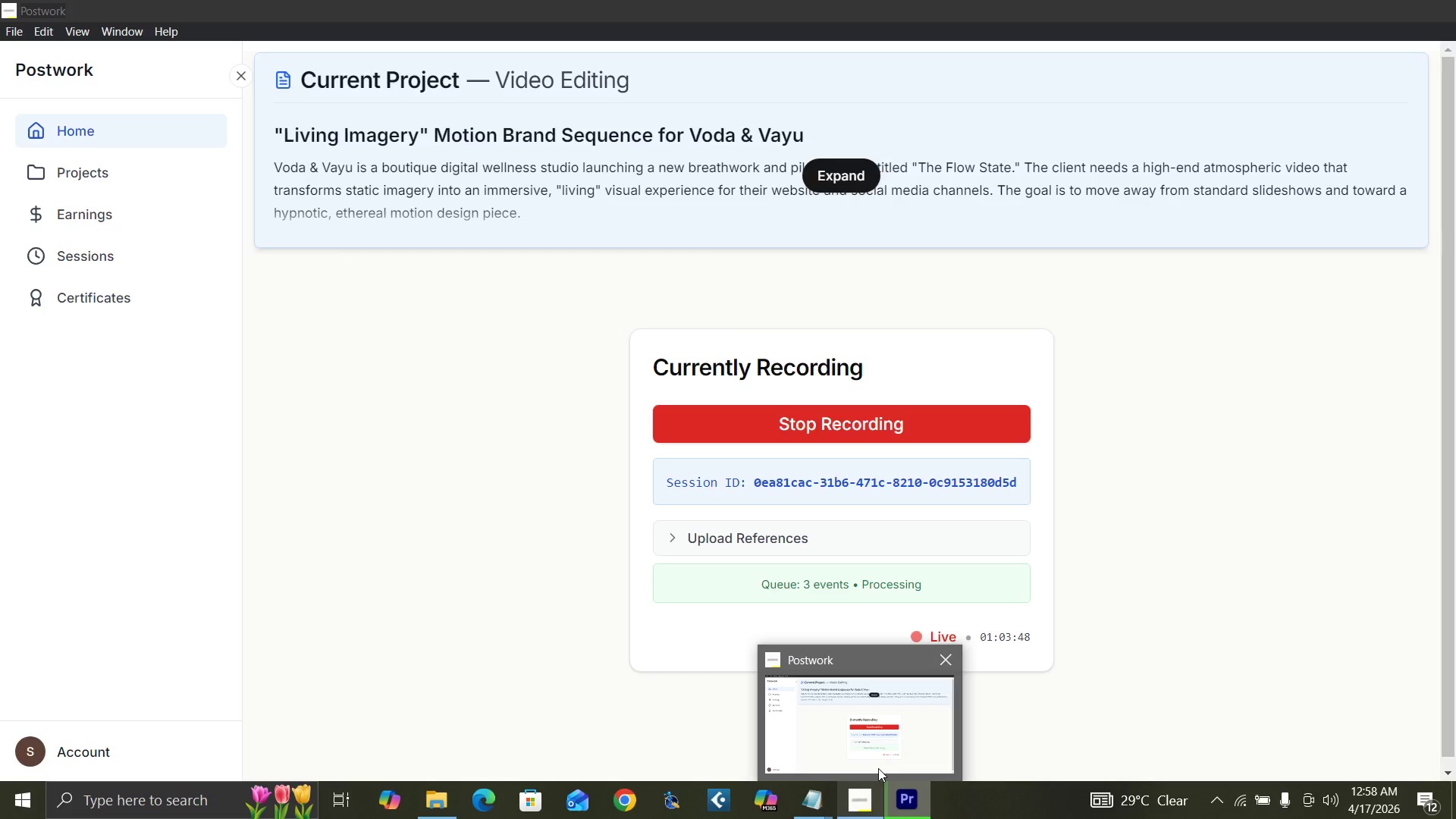 
wait(19.94)
 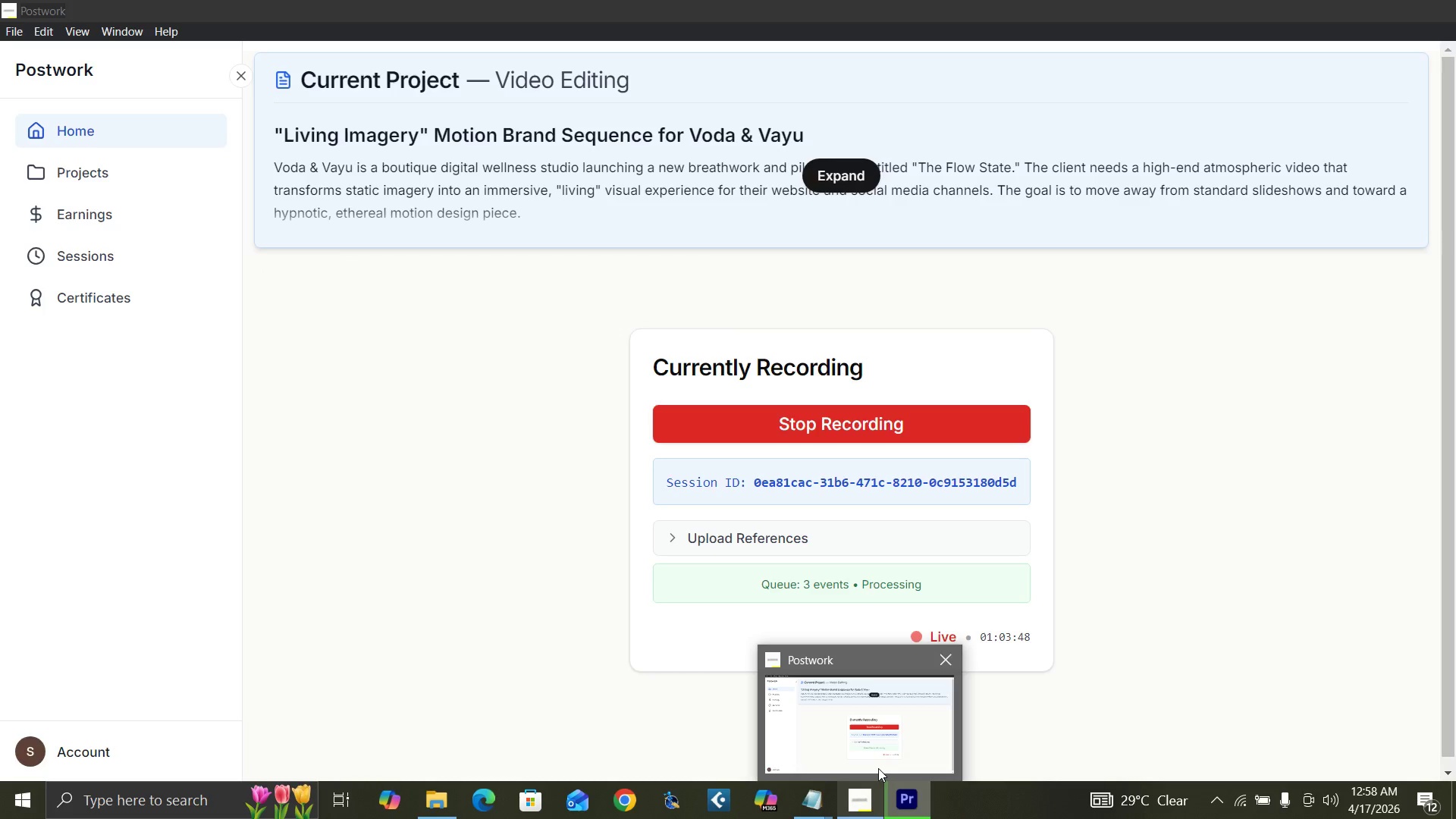 
left_click([905, 500])
 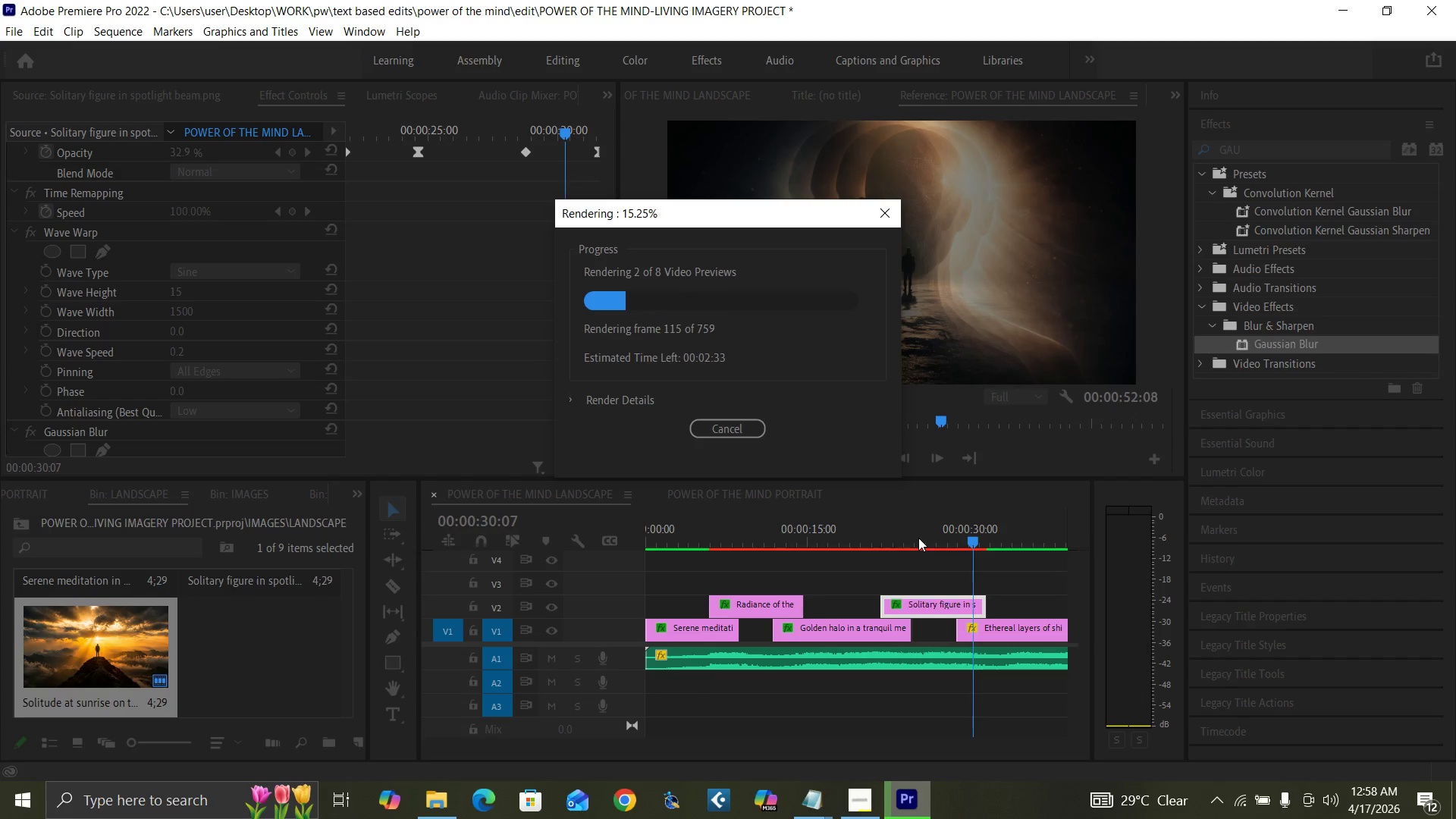 
wait(18.84)
 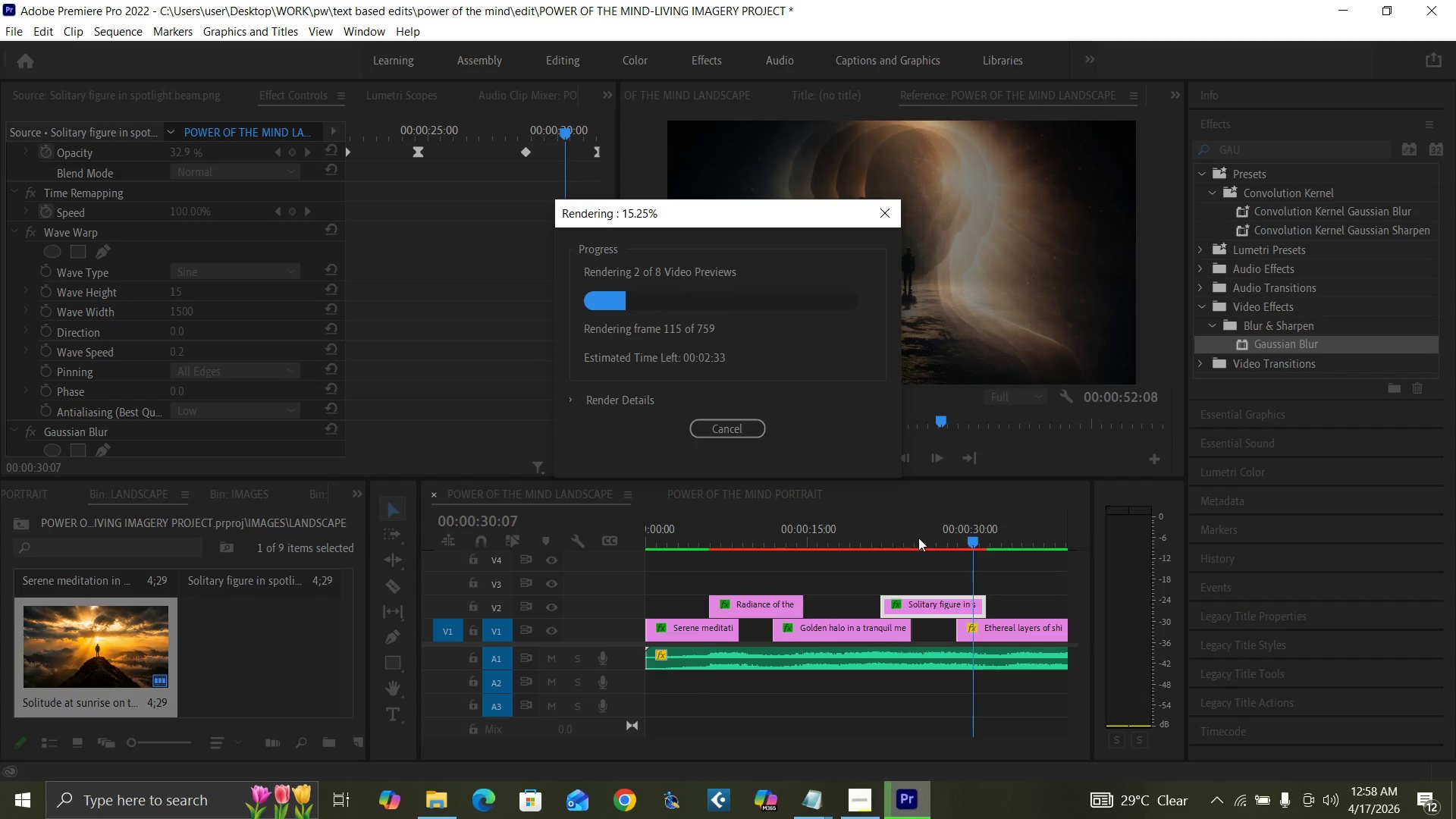 
left_click([855, 495])
 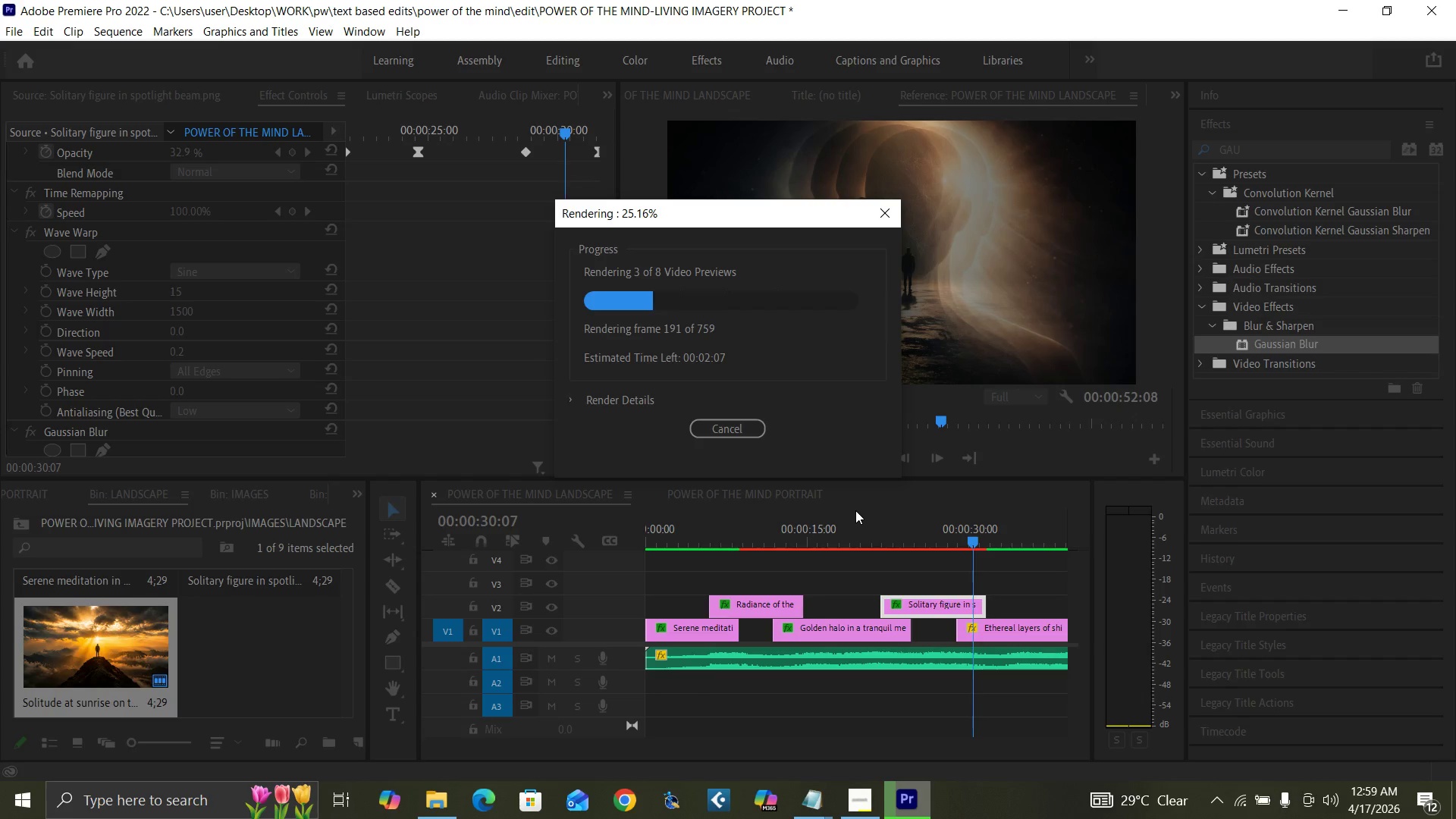 
wait(14.02)
 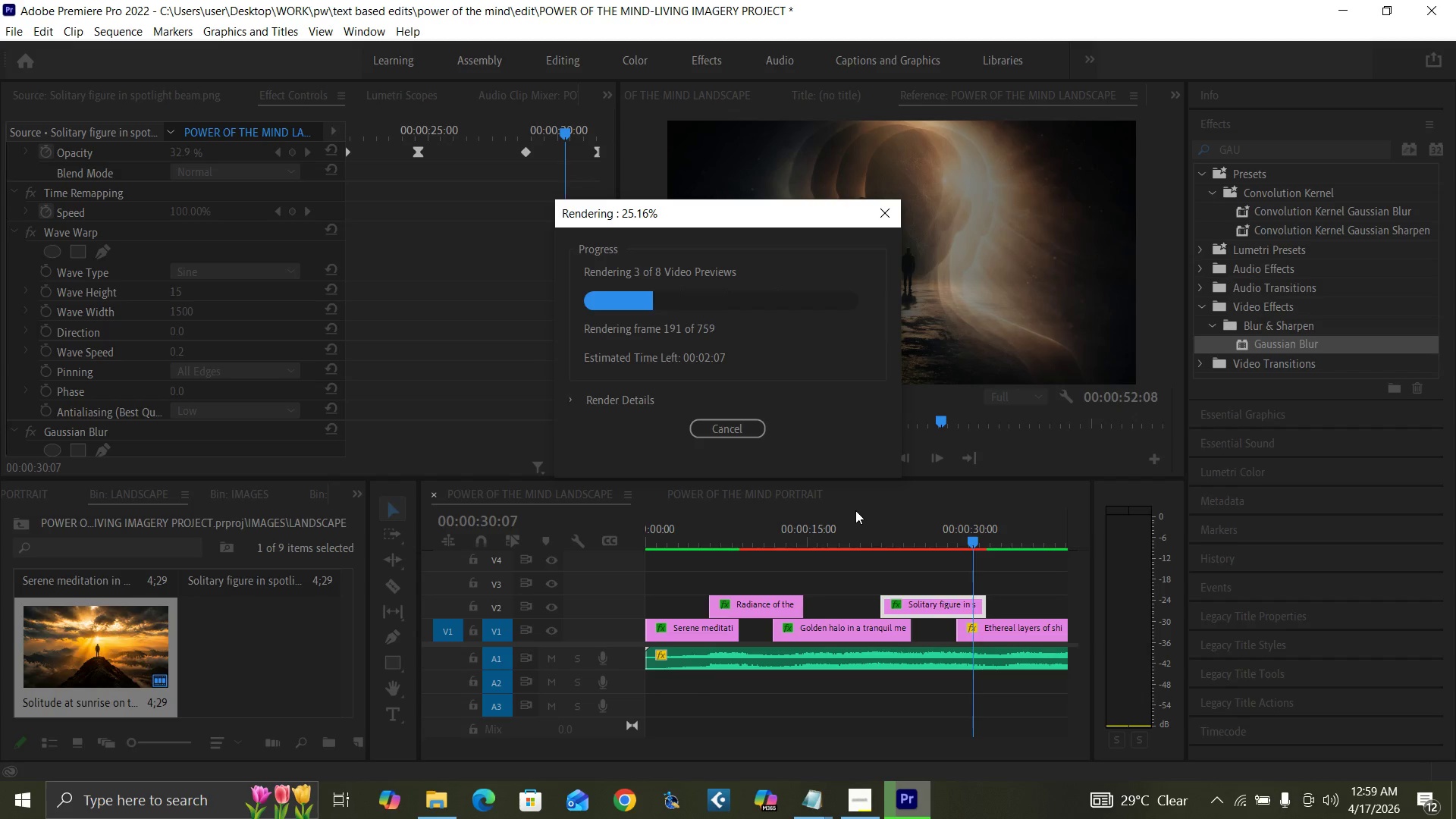 
mouse_move([854, 790])
 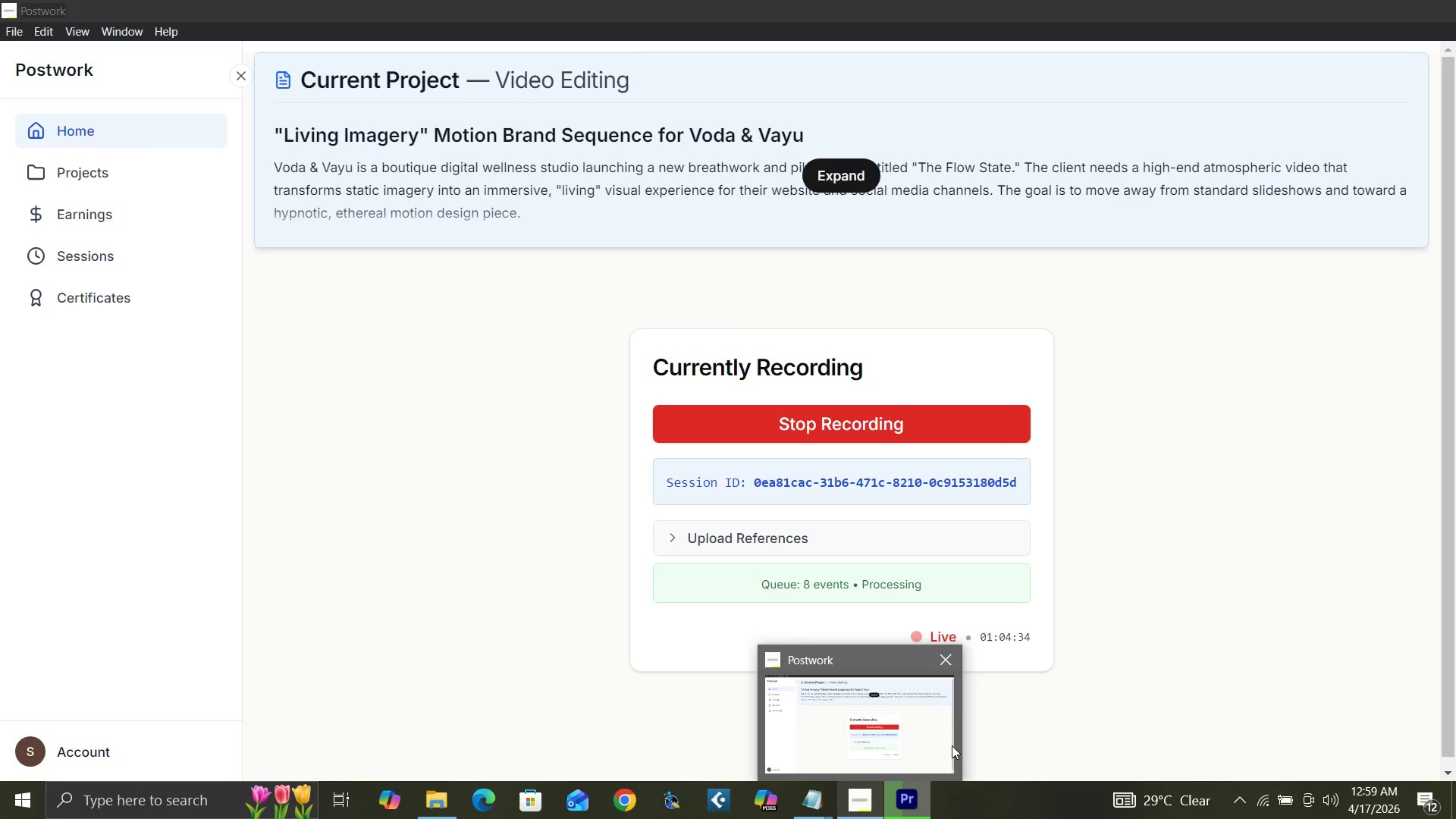 
wait(13.2)
 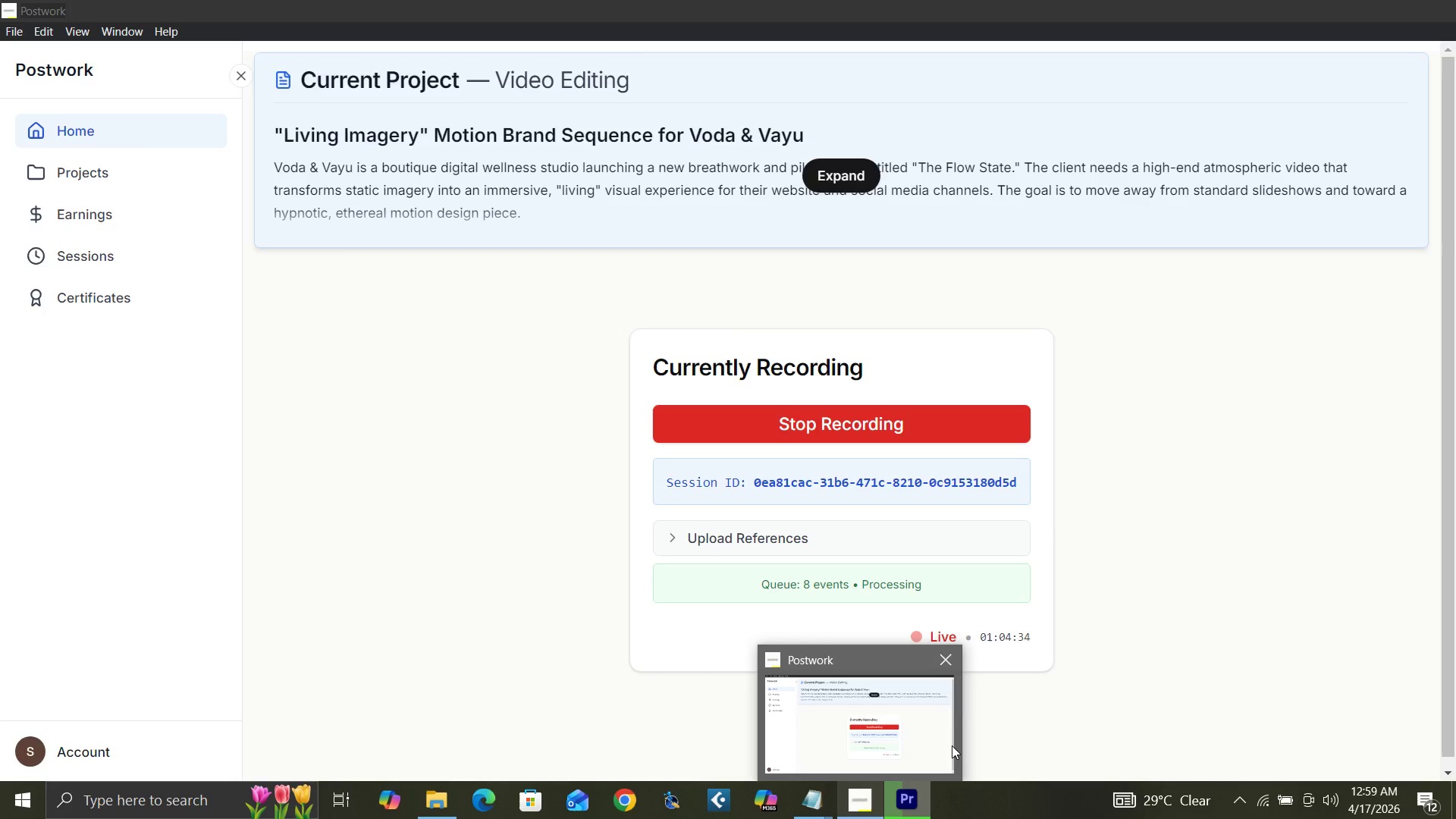 
left_click_drag(start_coordinate=[868, 503], to_coordinate=[864, 510])
 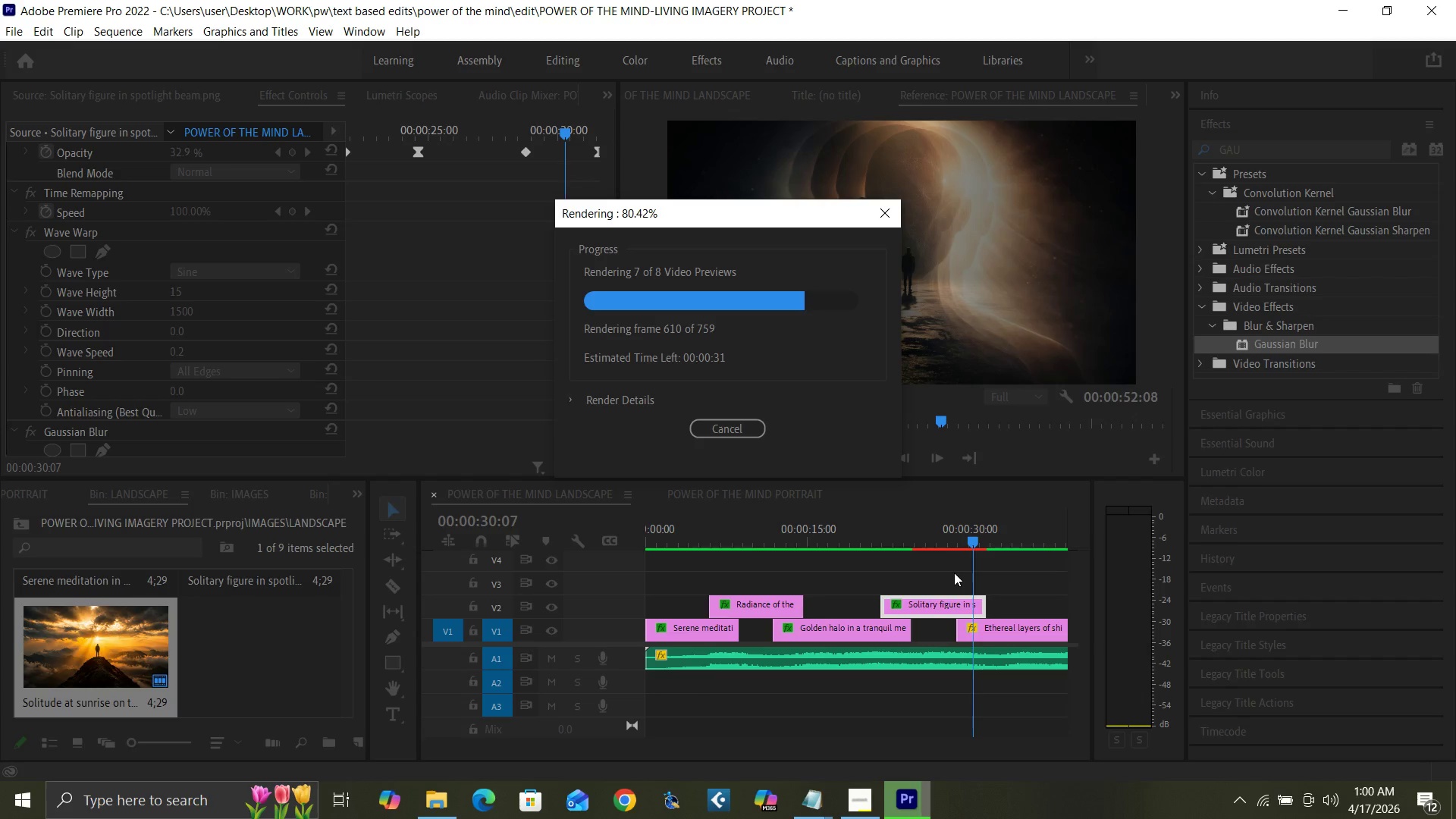 
wait(70.94)
 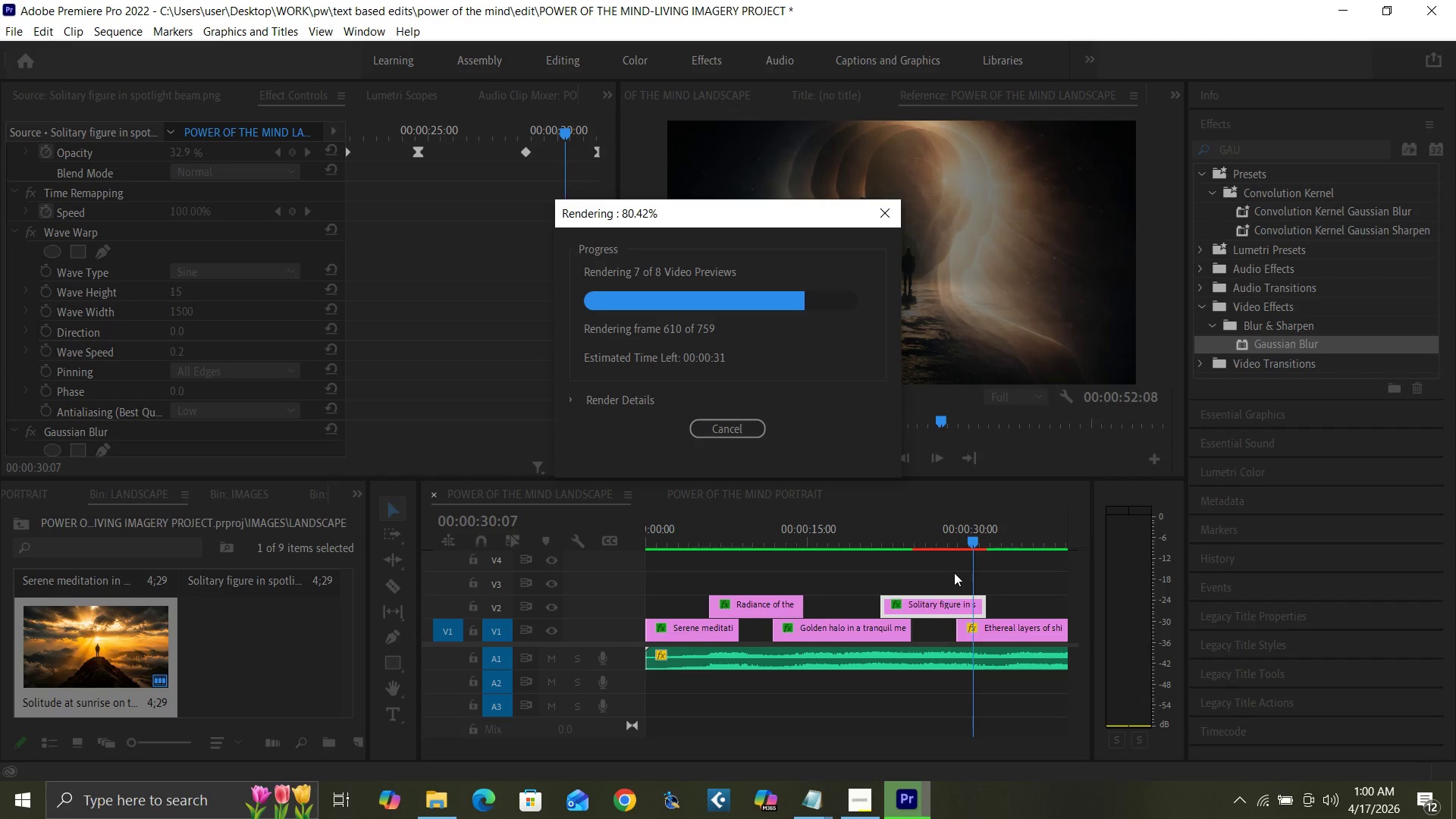 
left_click([889, 509])
 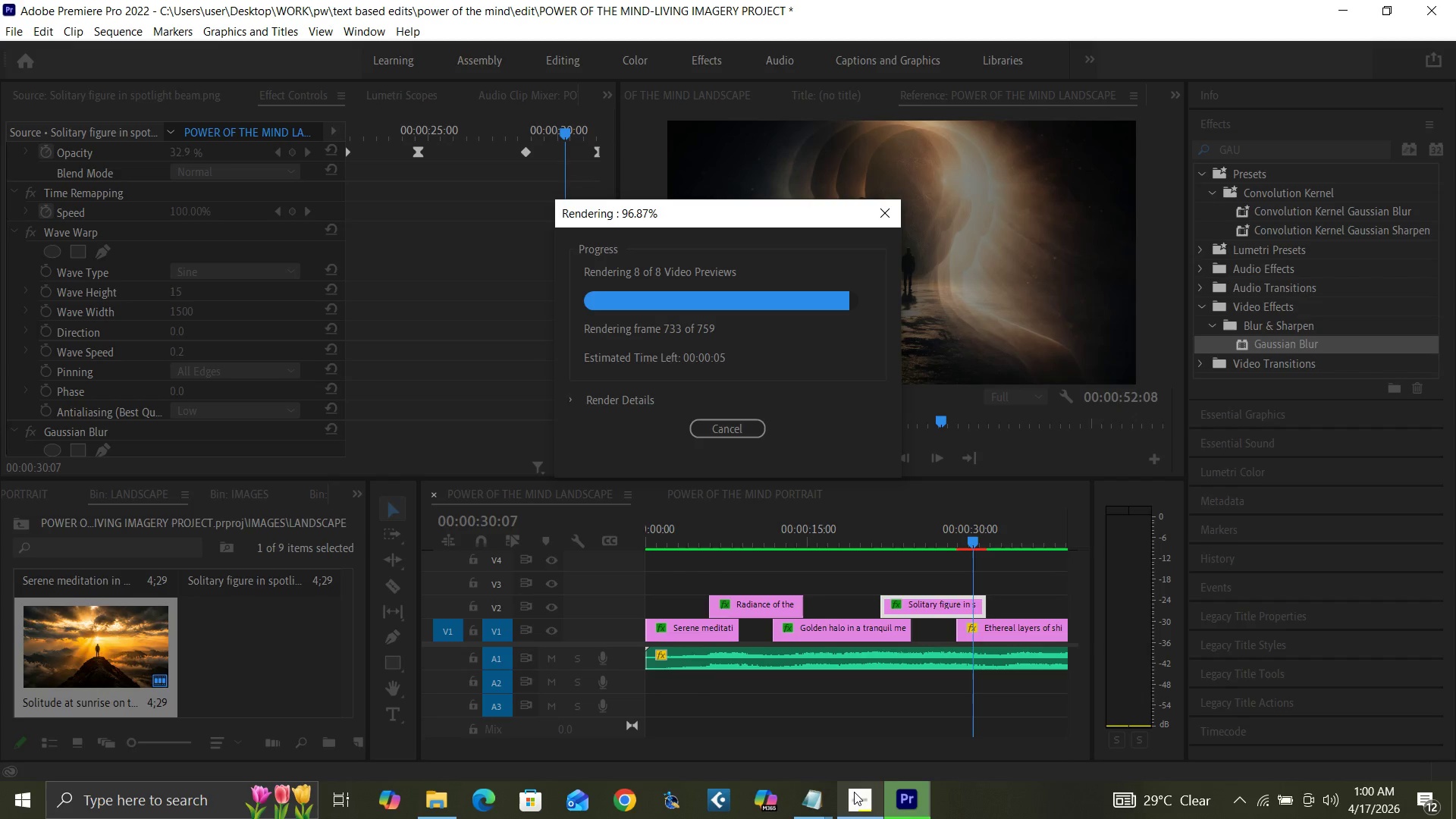 
wait(16.37)
 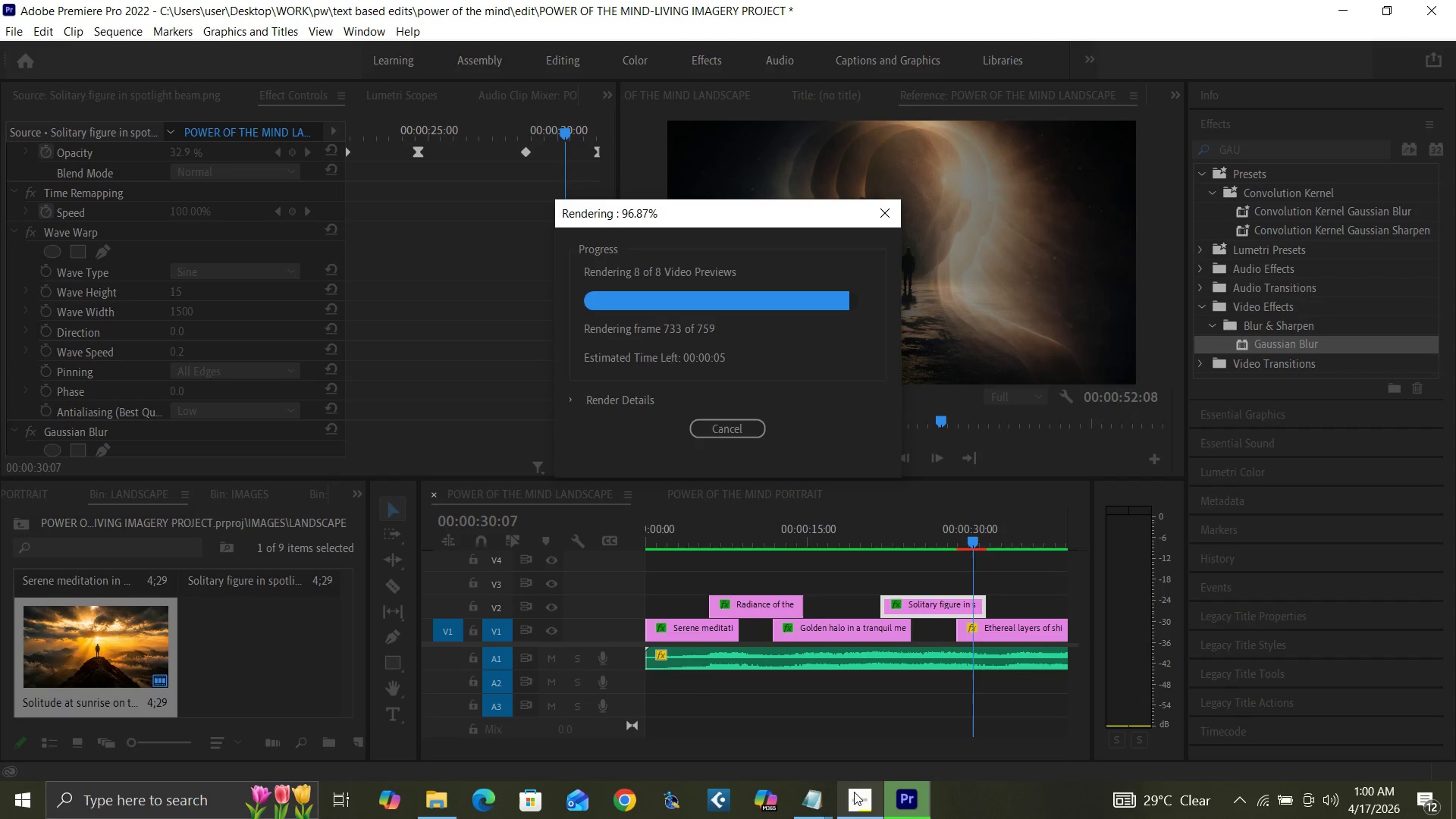 
mouse_move([877, 772])
 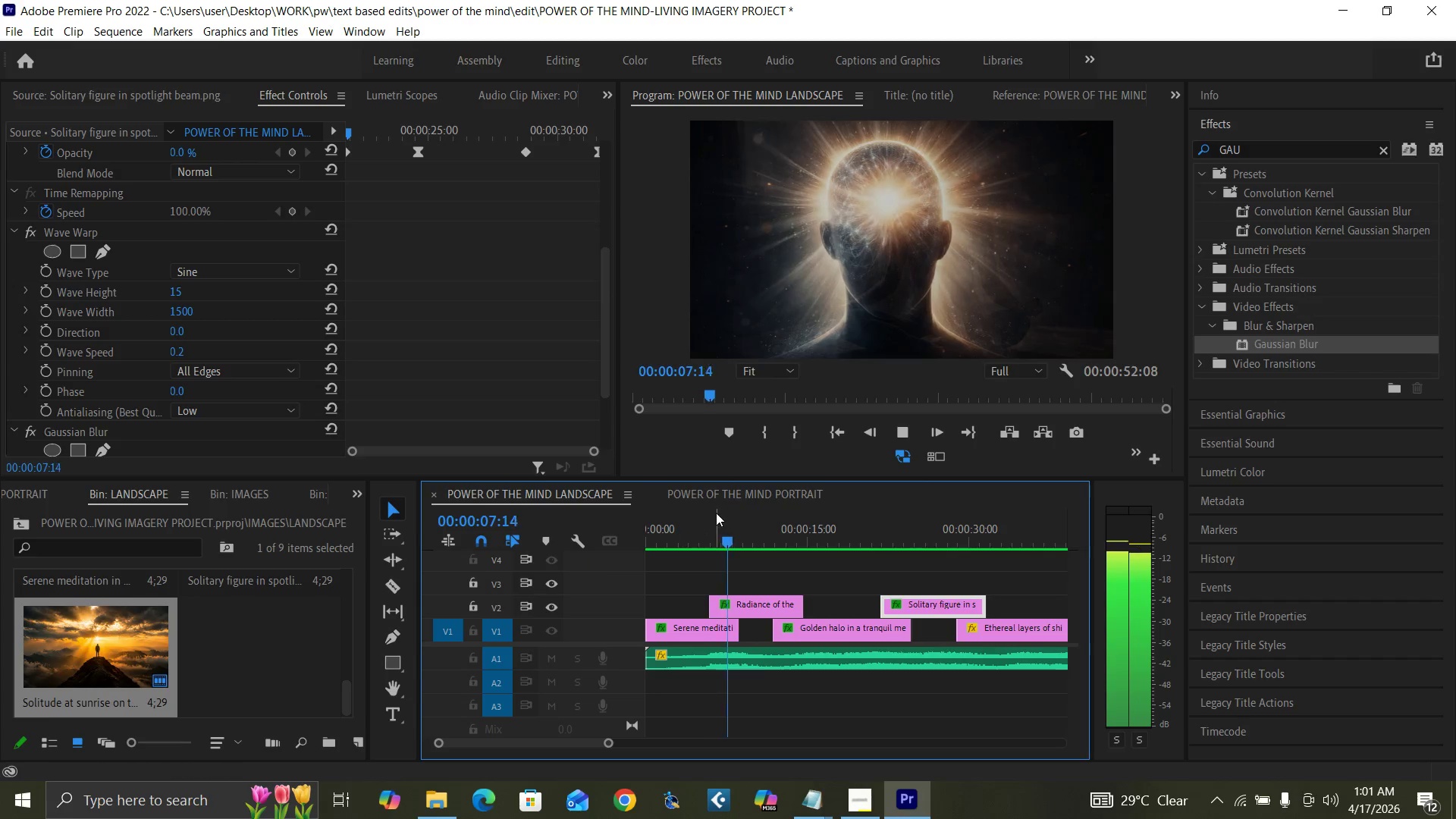 
left_click_drag(start_coordinate=[664, 537], to_coordinate=[631, 564])
 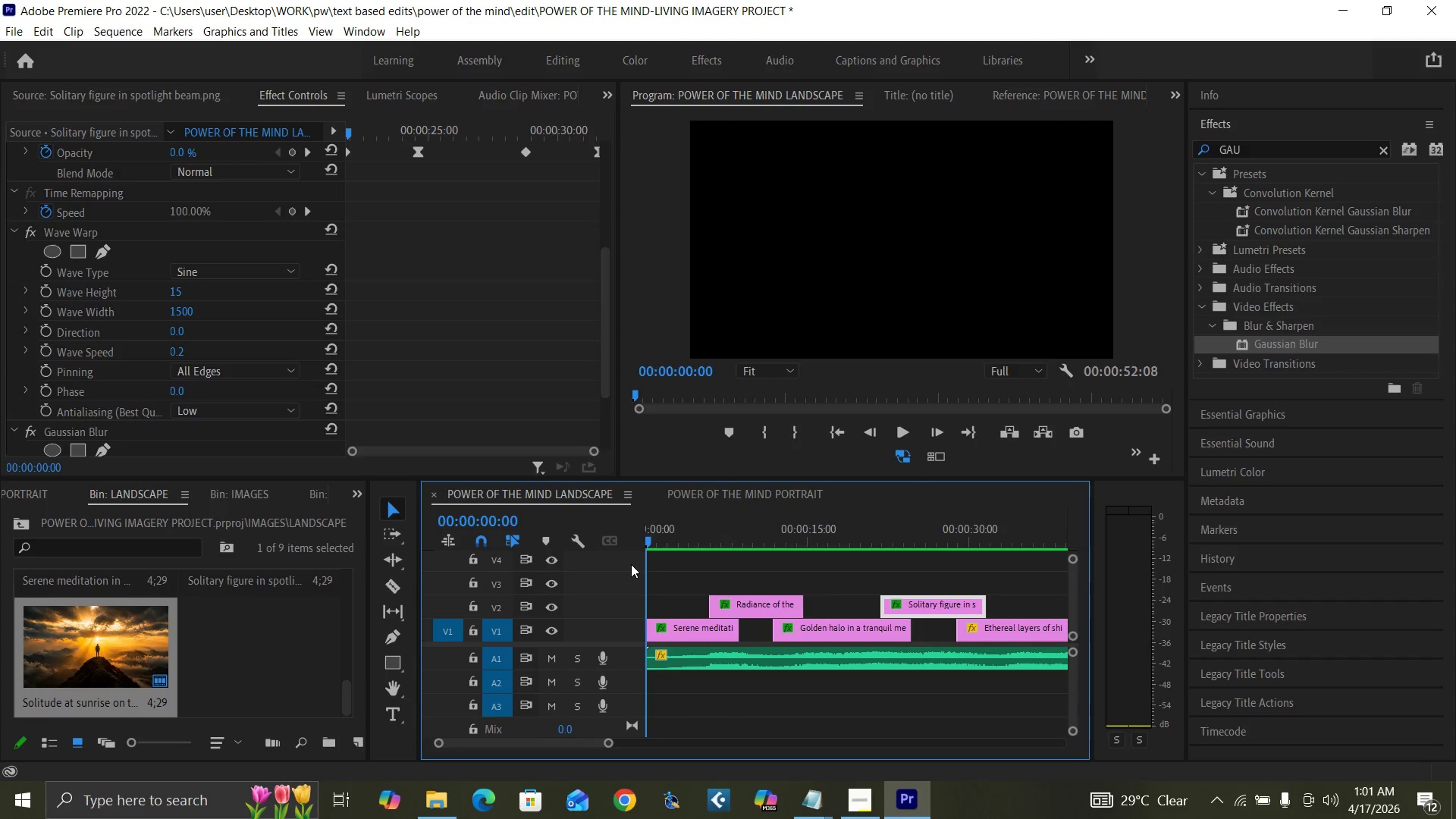 
key(Control+S)
 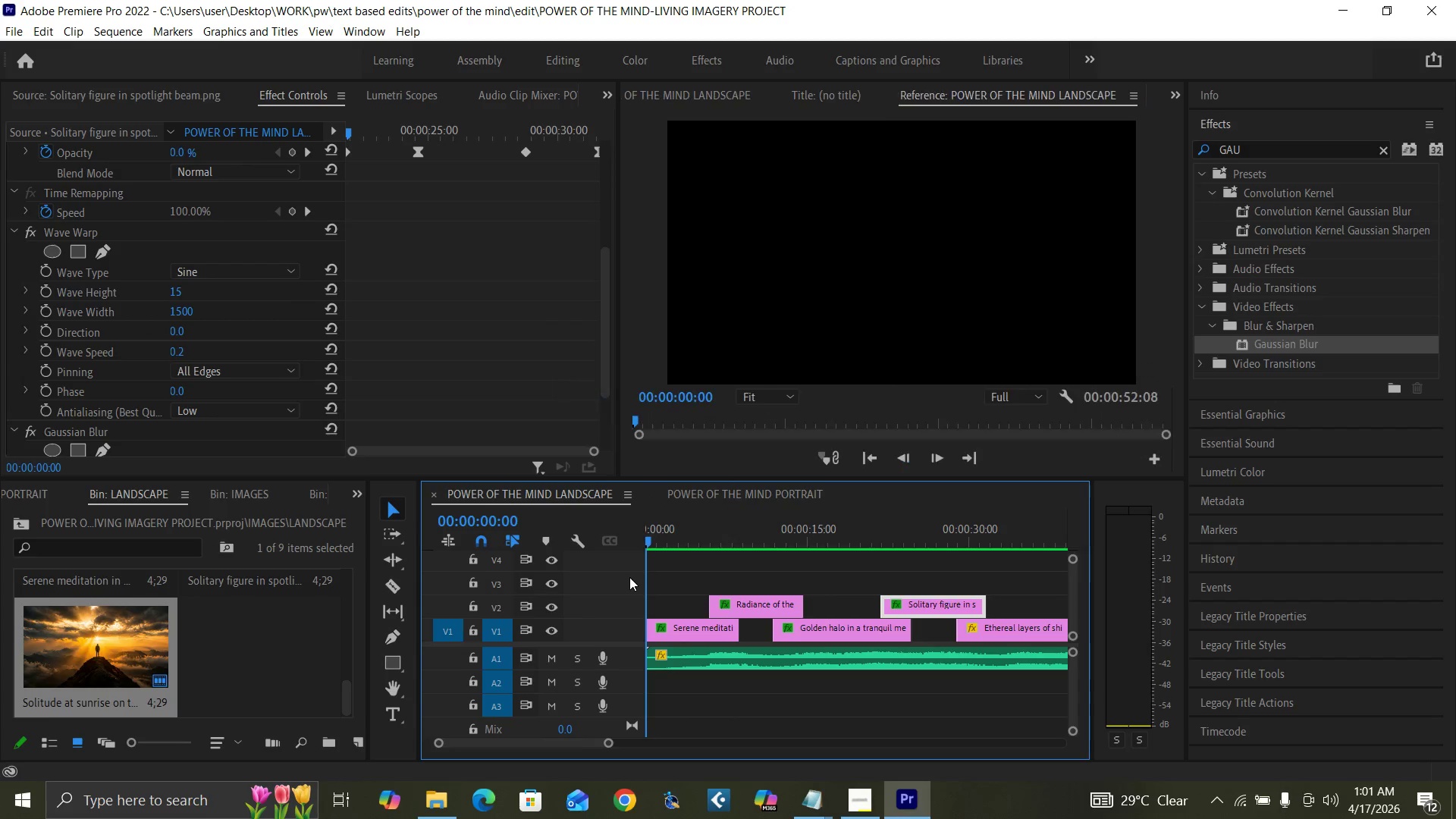 
key(Control+Backquote)
 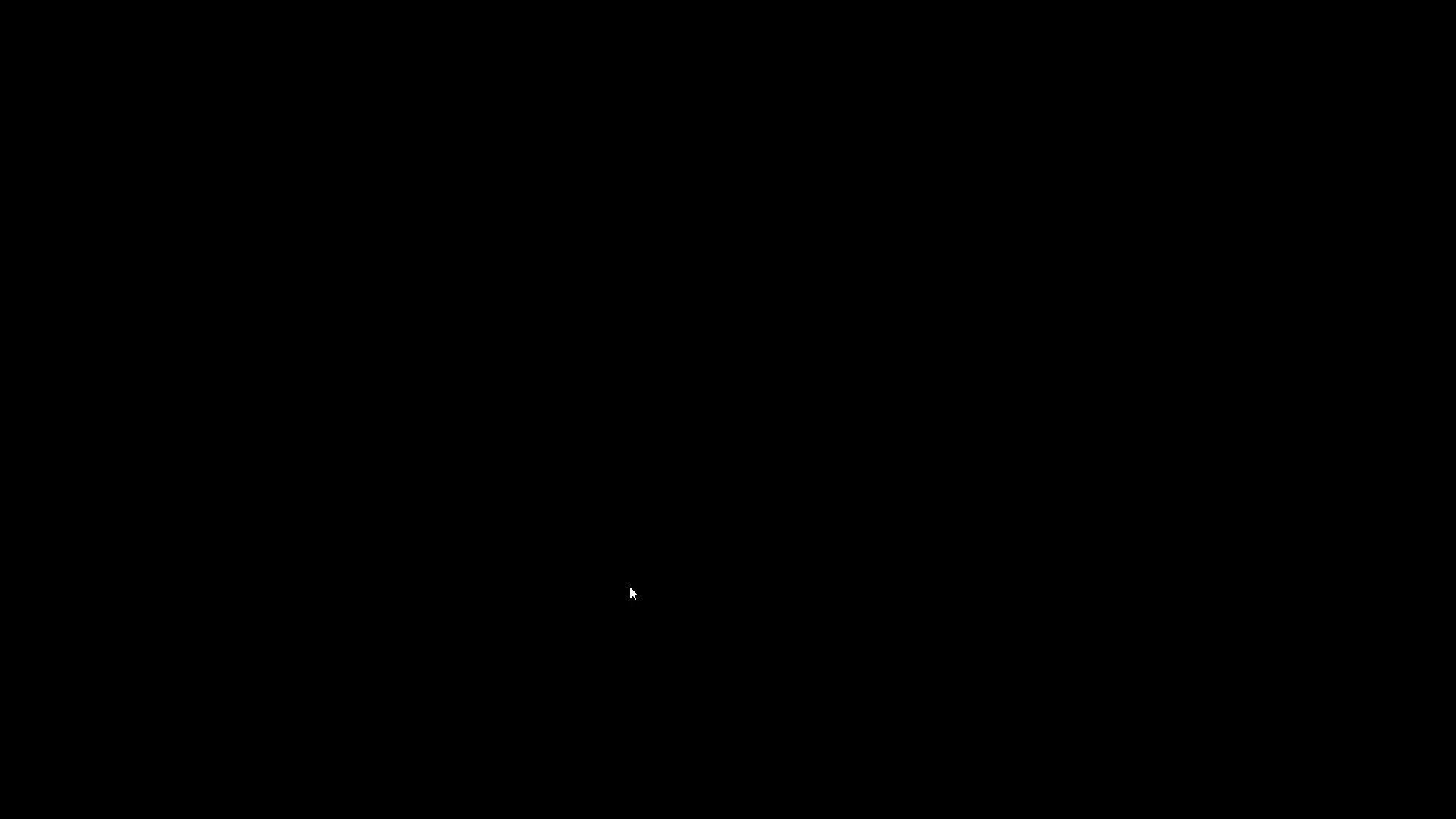 
key(Space)
 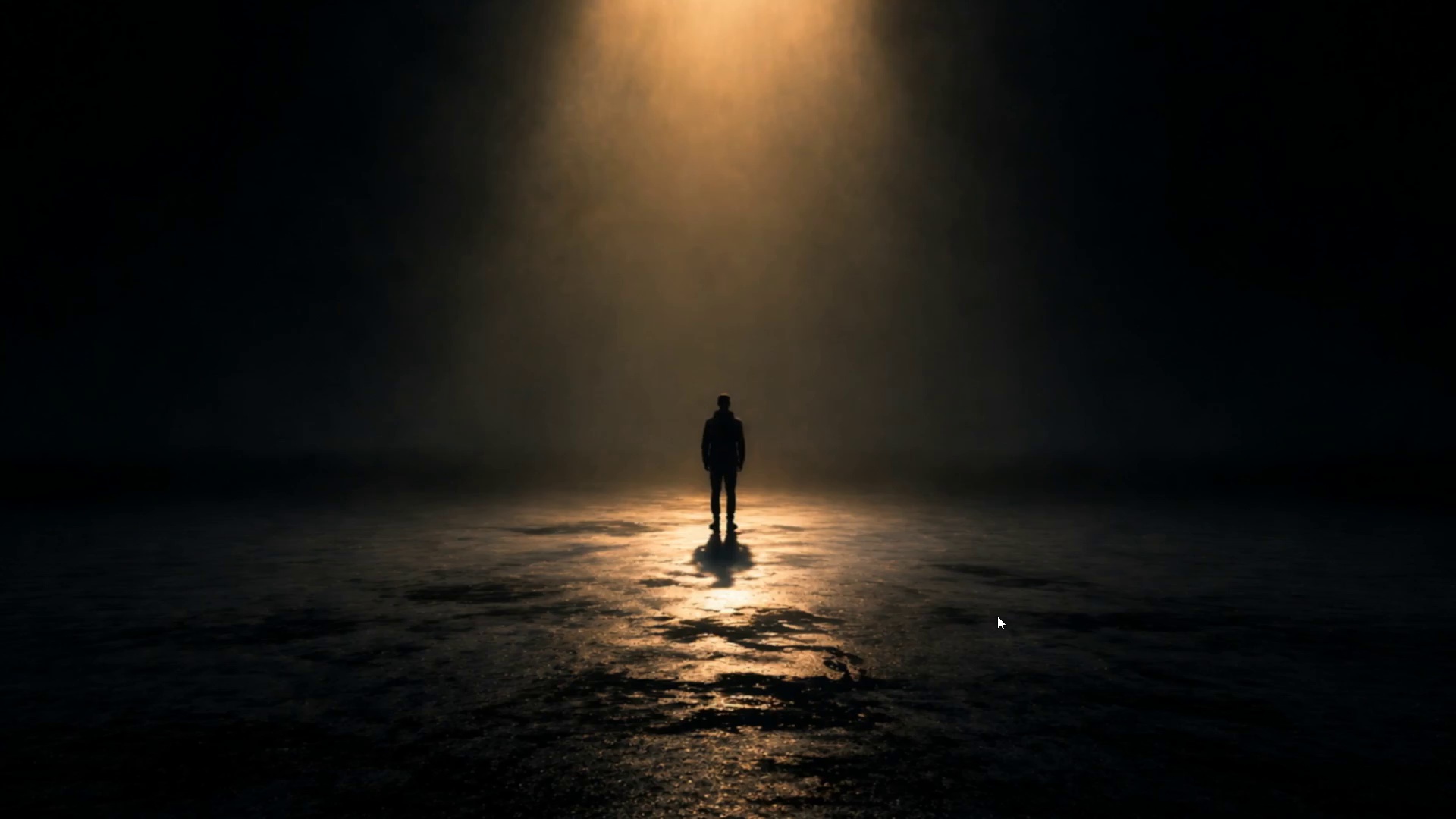 
wait(32.05)
 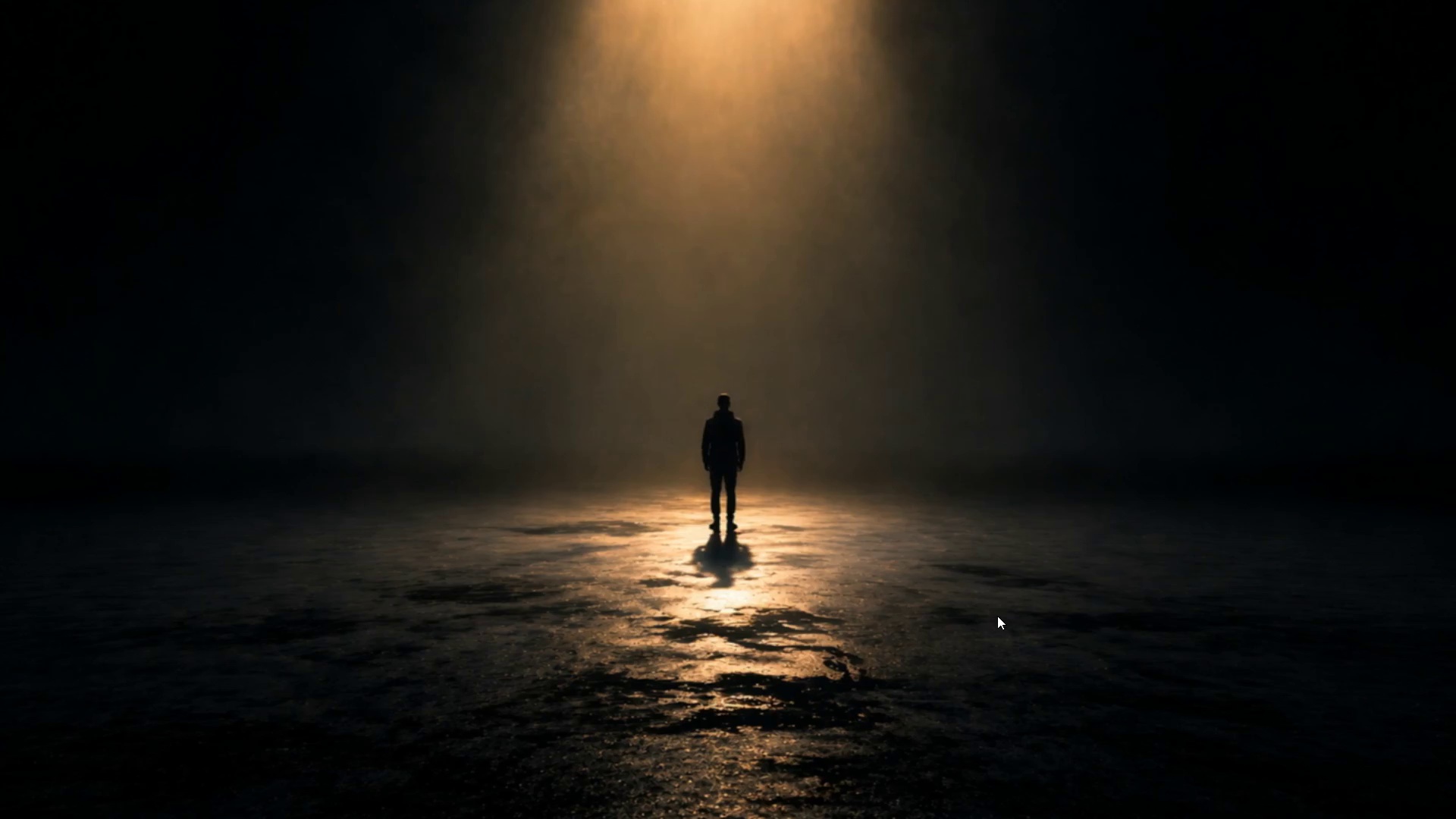 
key(Space)
 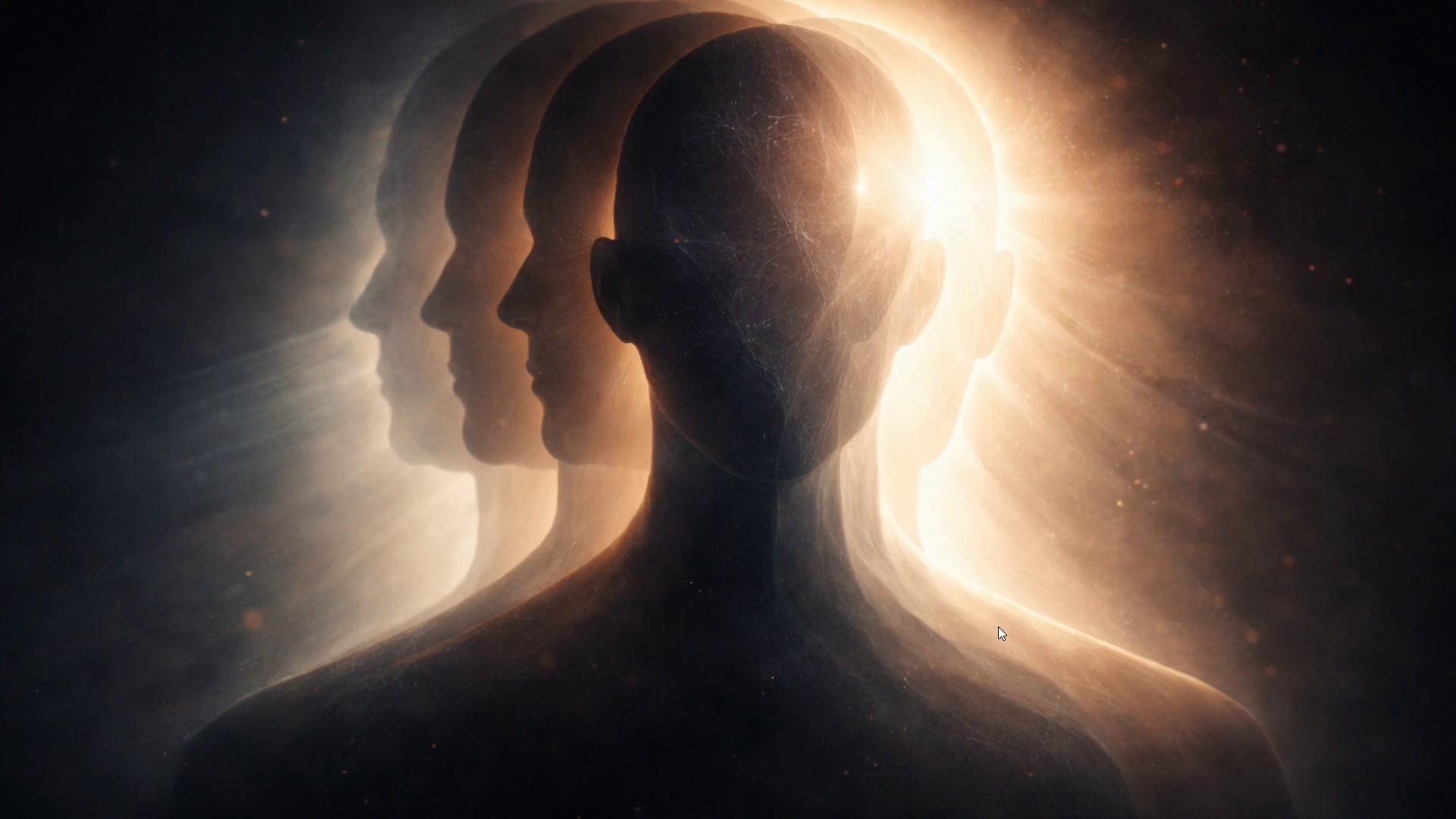 
key(Control+Backquote)
 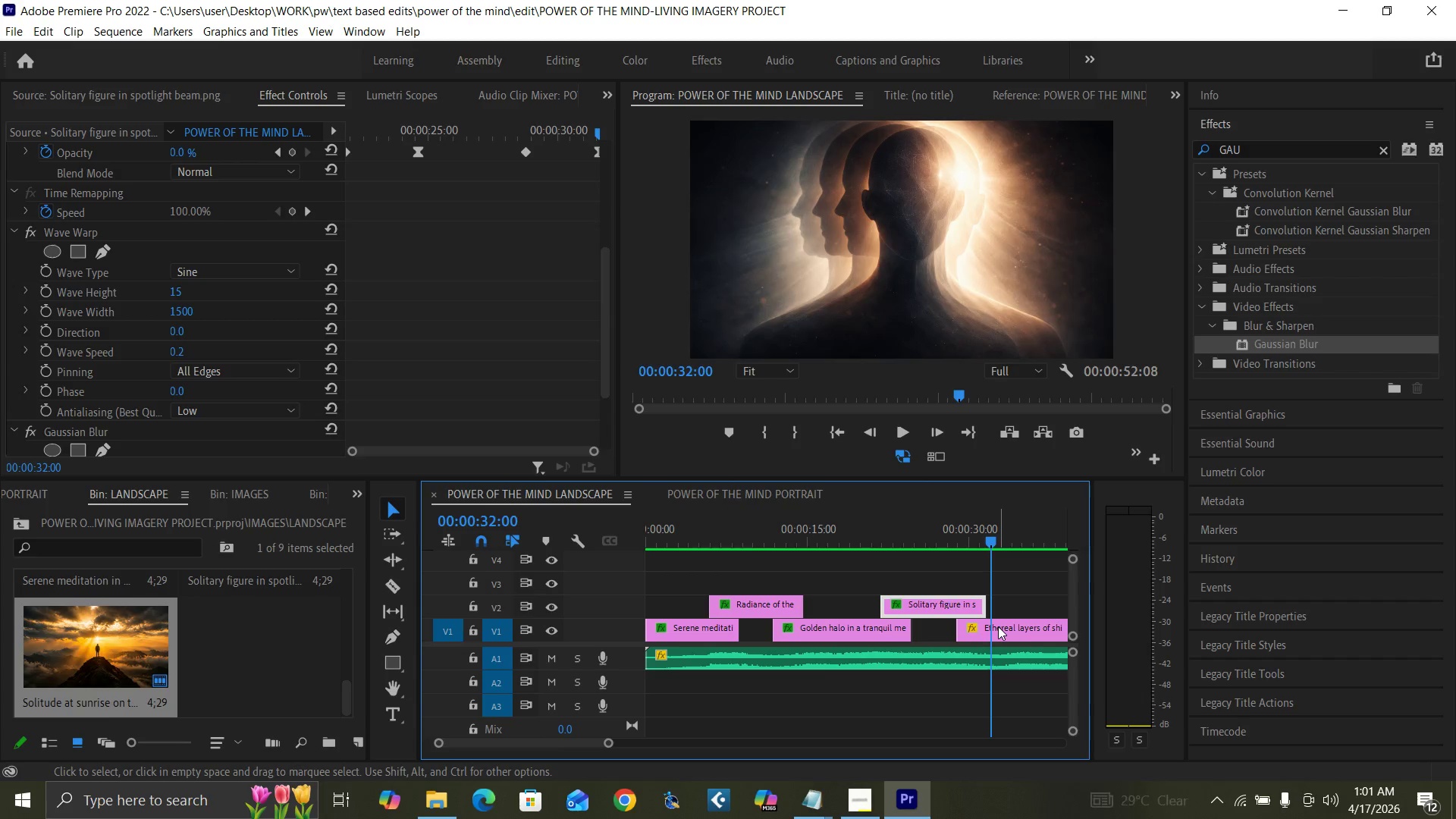 
key(Control+S)
 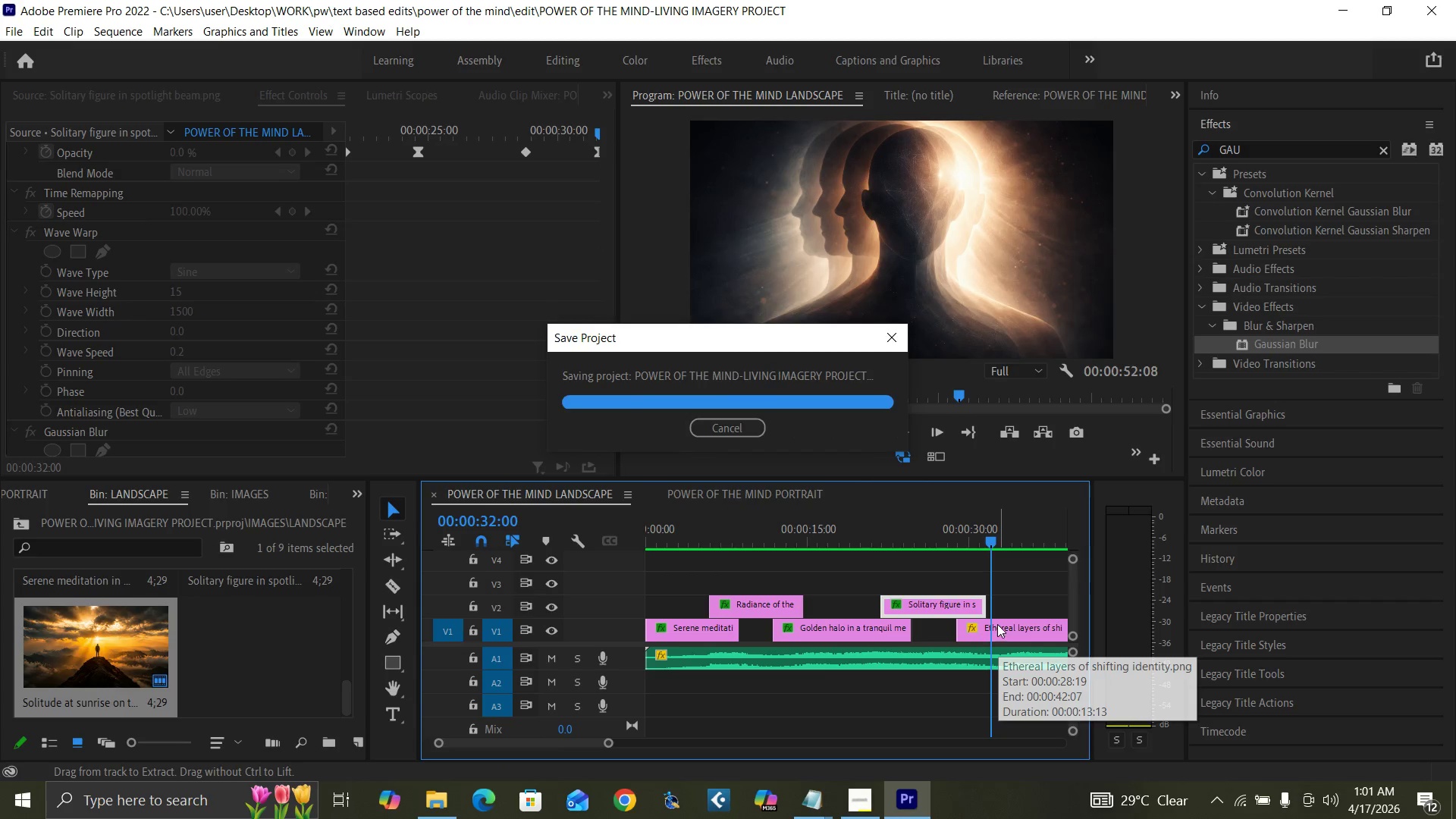 
left_click([997, 624])
 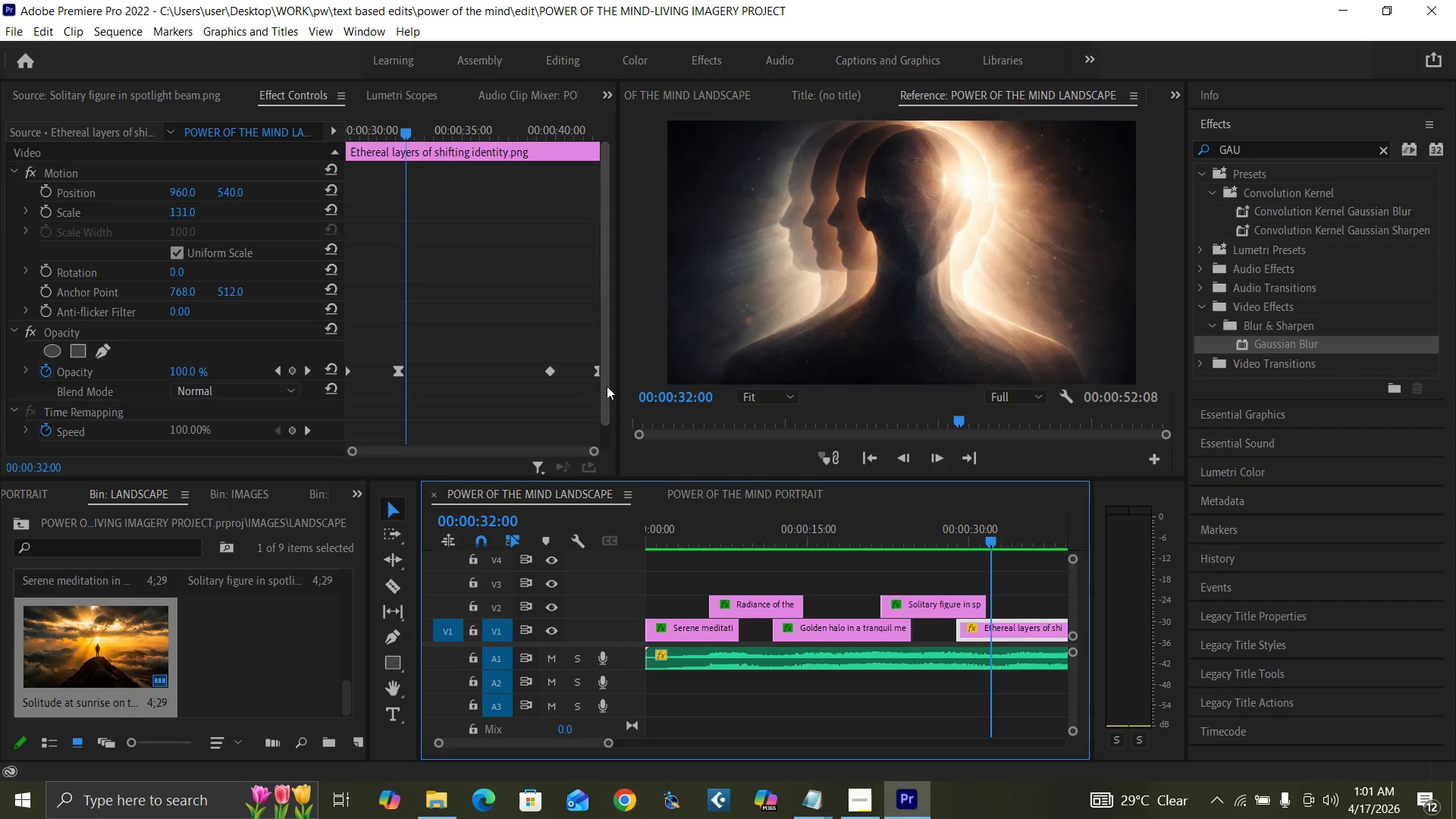 
left_click_drag(start_coordinate=[603, 391], to_coordinate=[608, 441])
 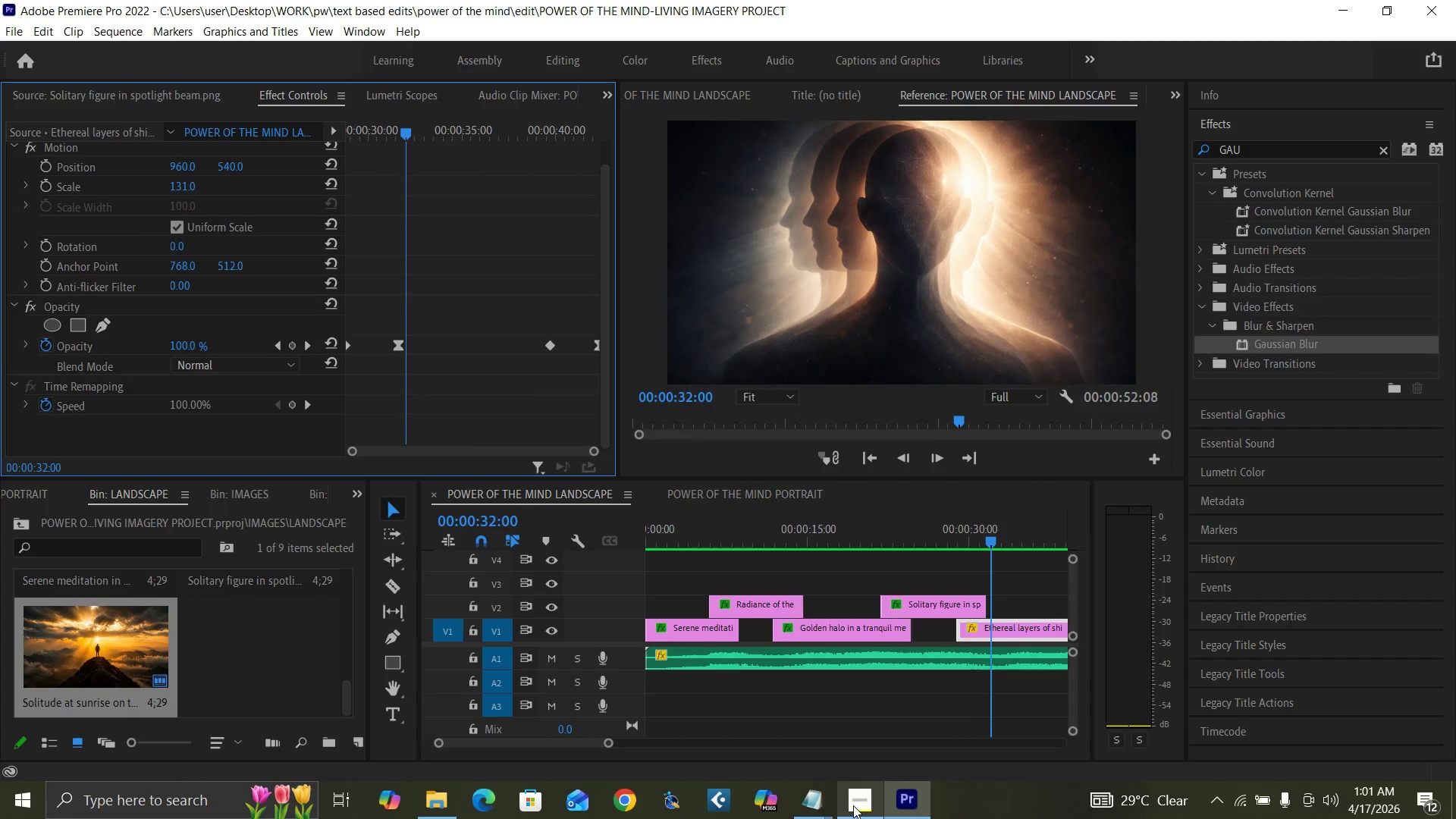 
mouse_move([880, 767])
 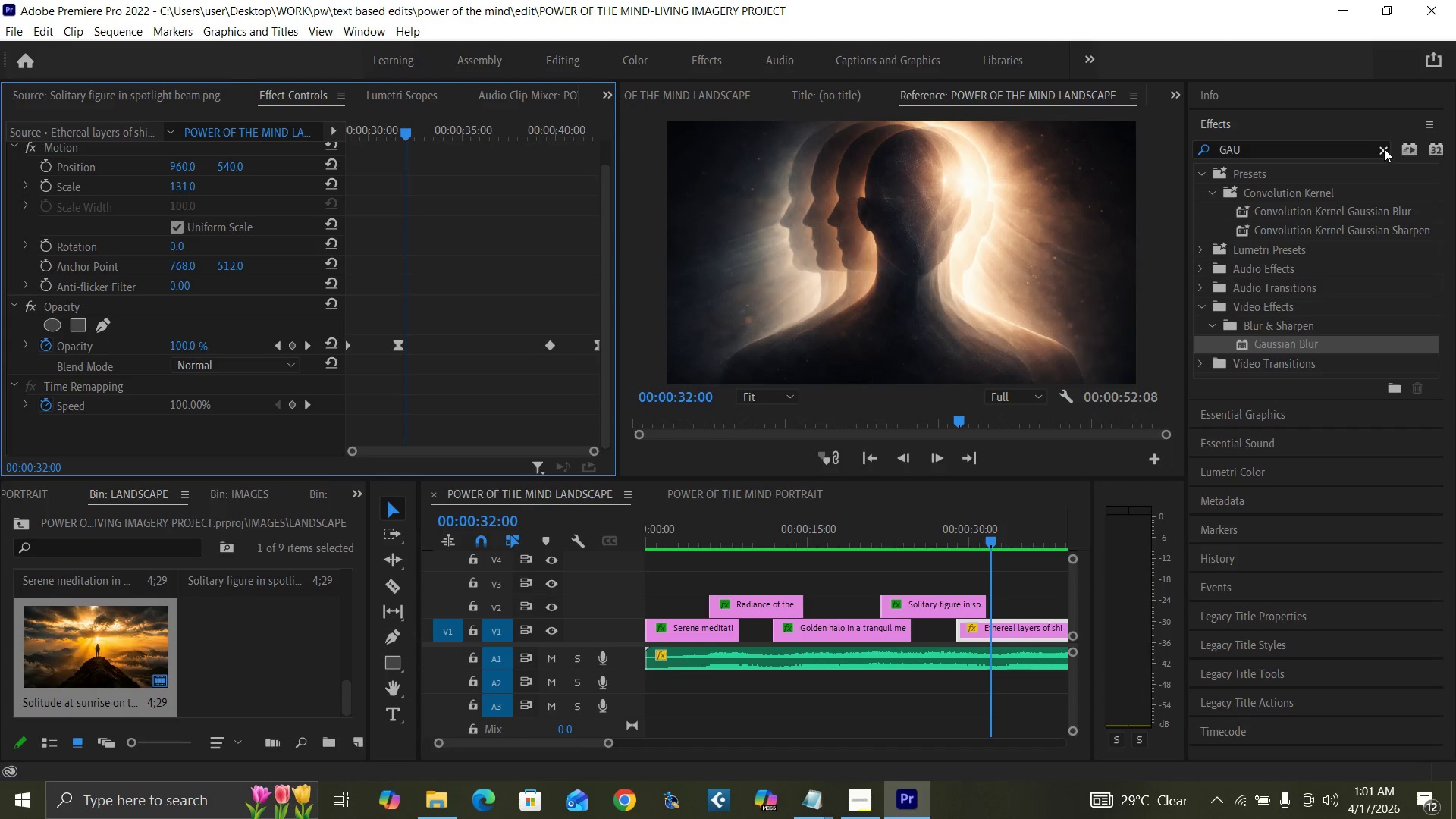 
double_click([1357, 146])
 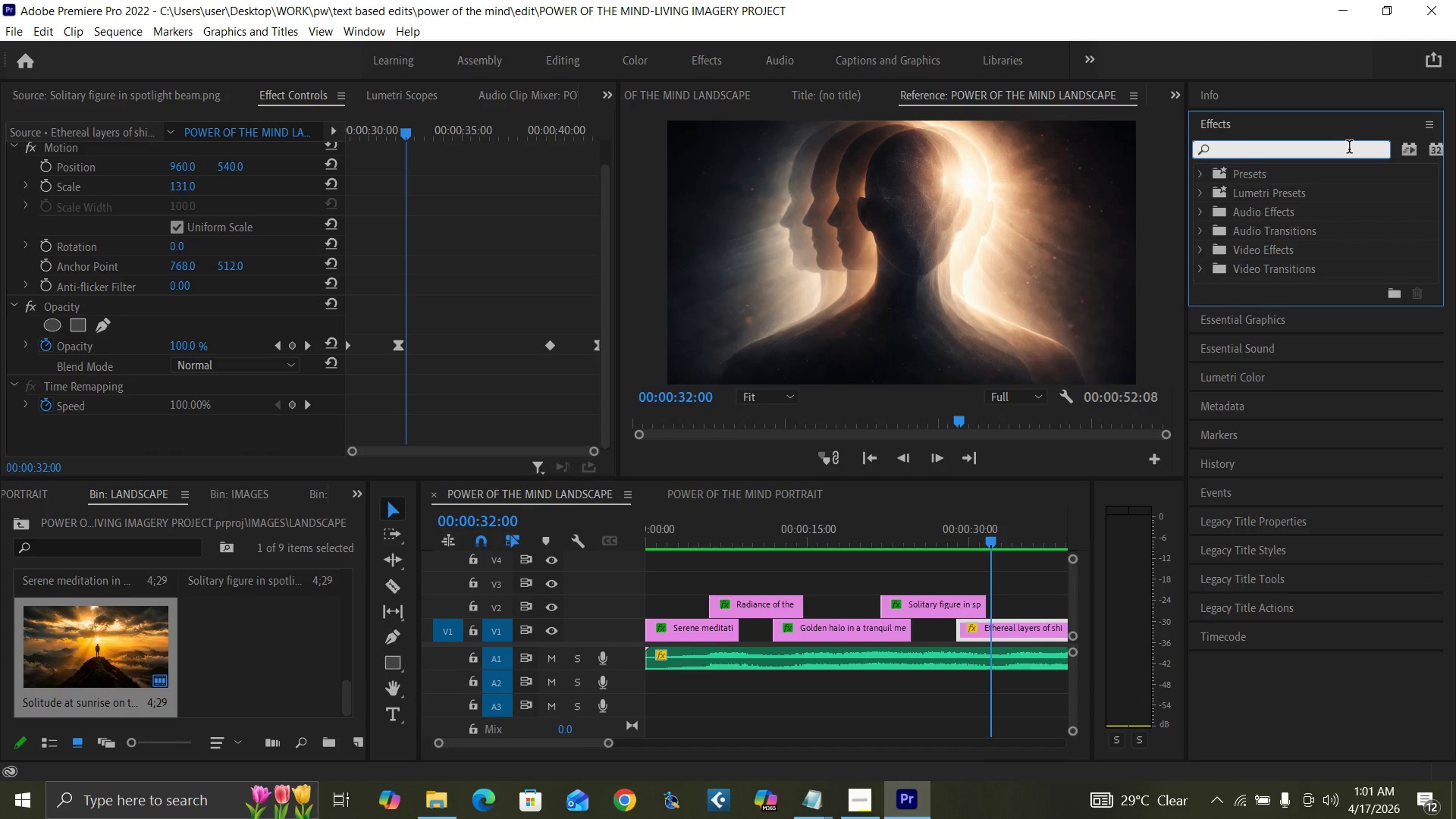 
type(WAV)
 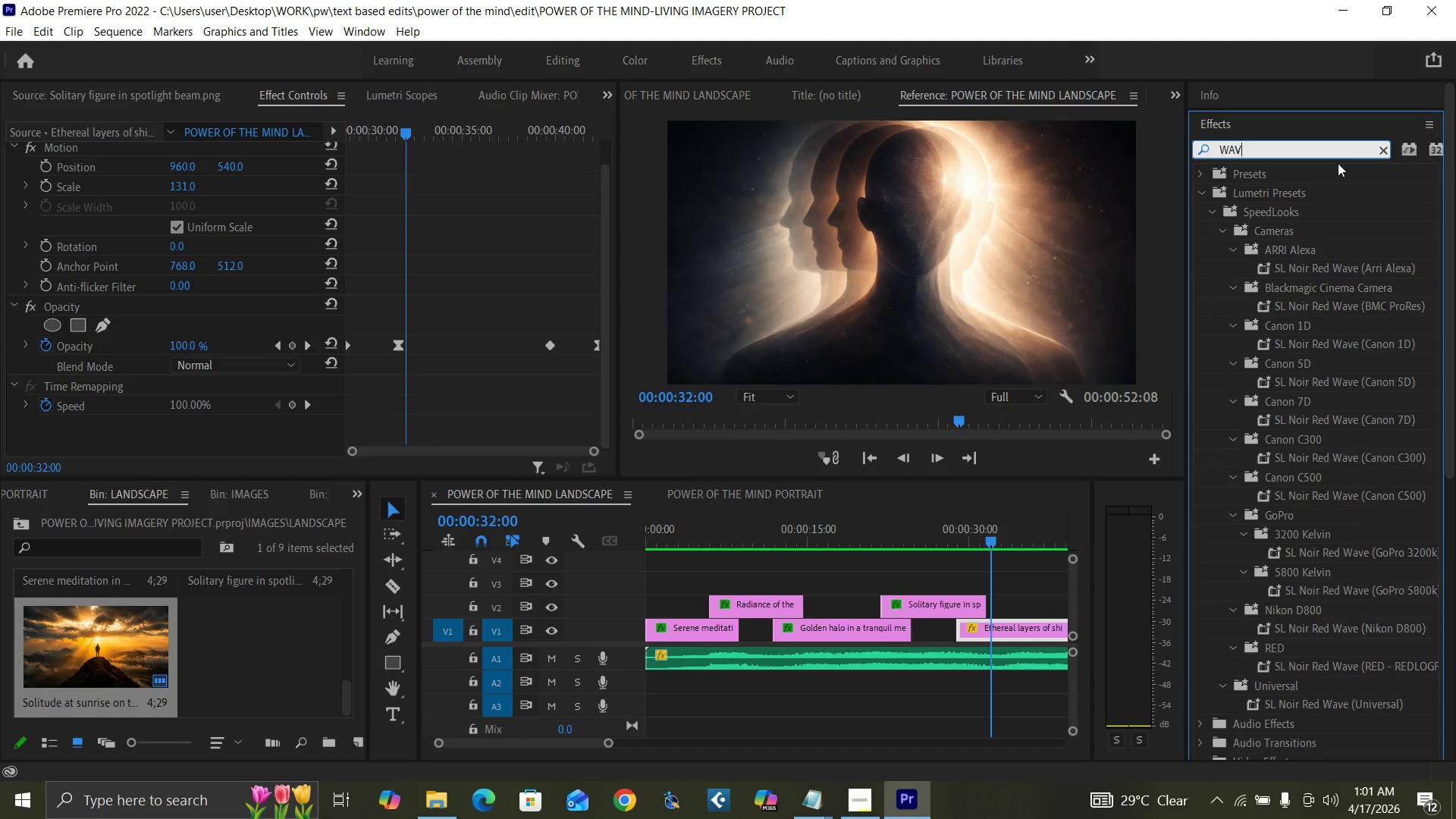 
type(E WA)
 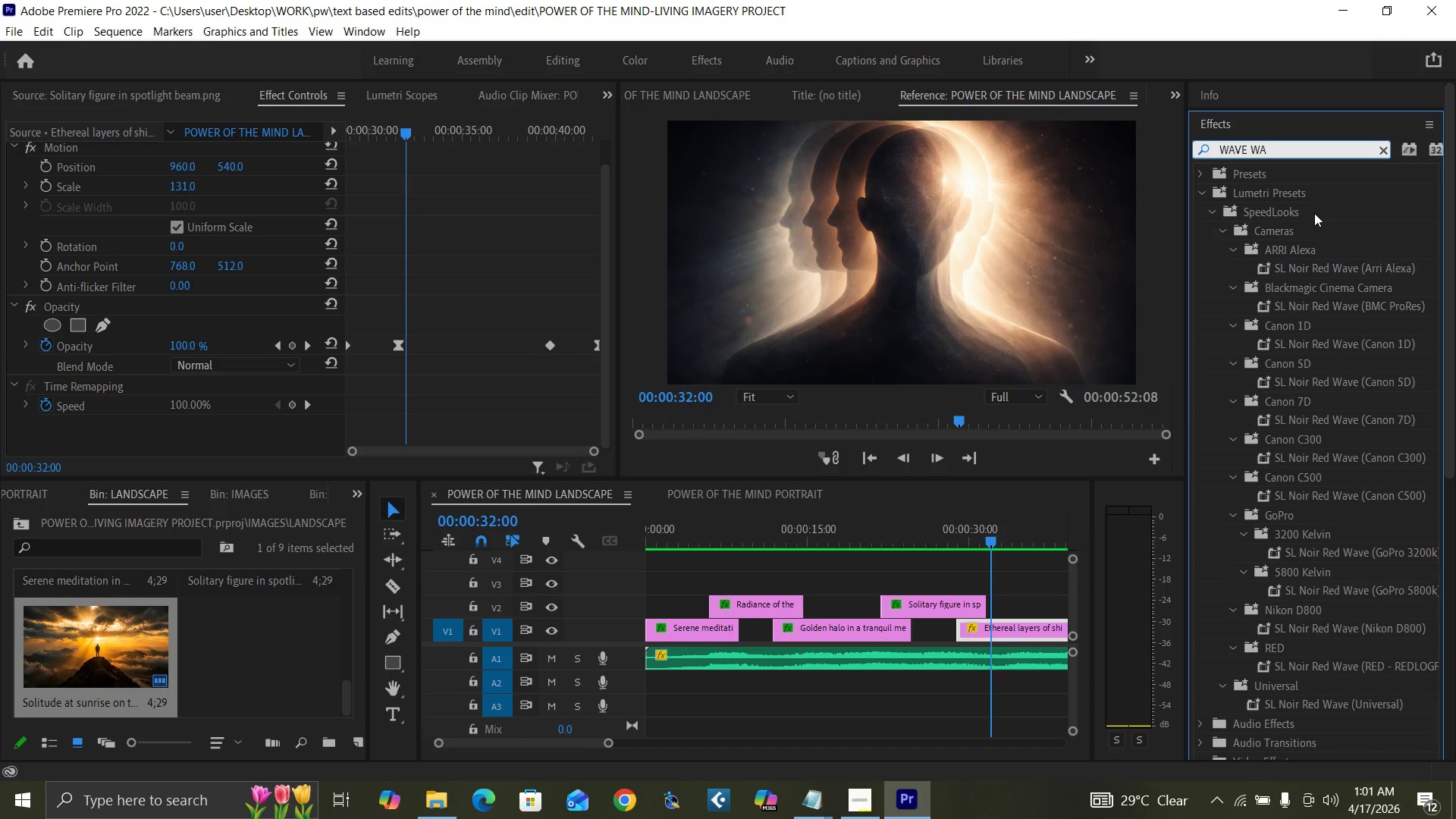 
key(R)
 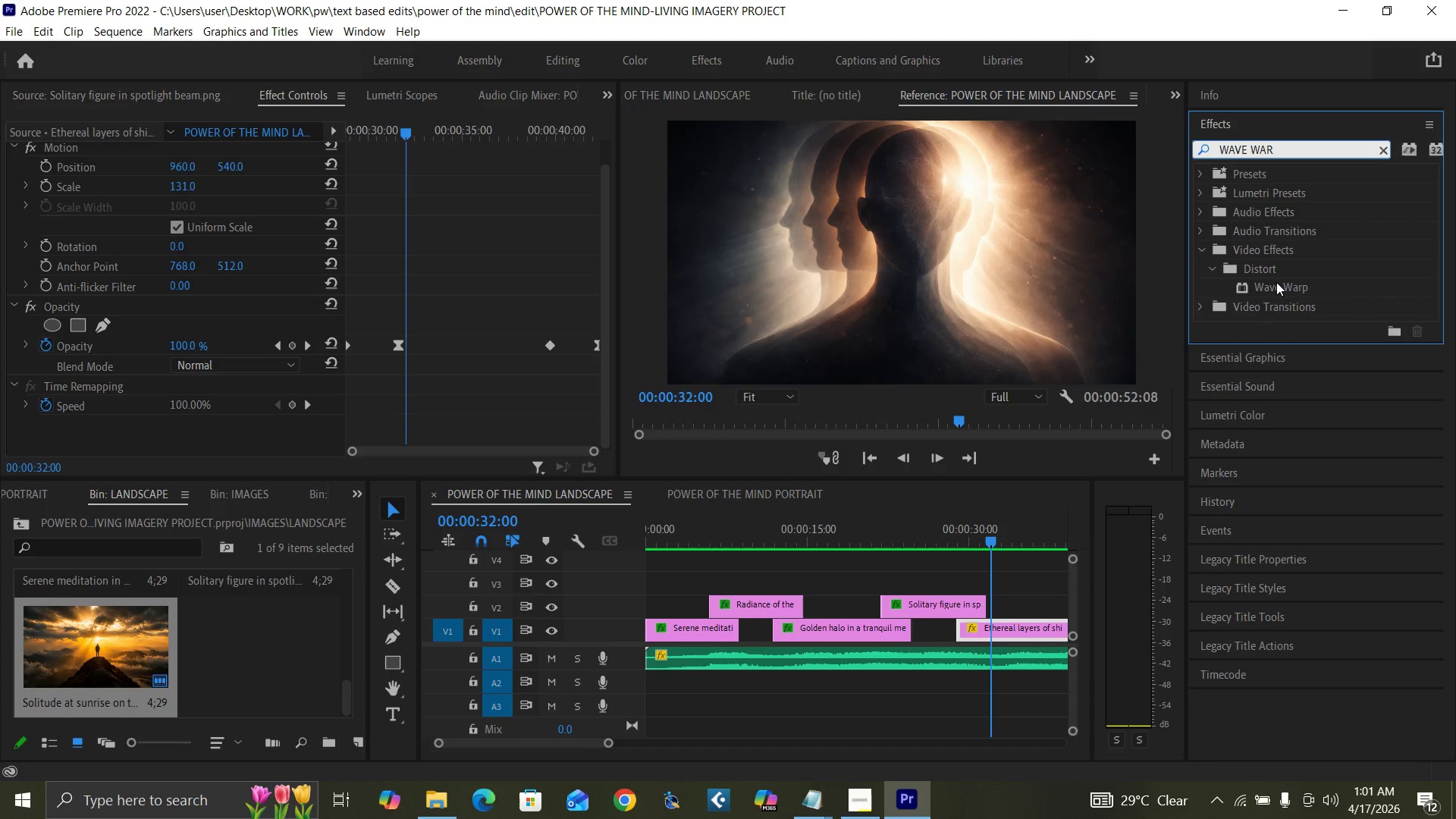 
left_click_drag(start_coordinate=[1276, 284], to_coordinate=[1016, 626])
 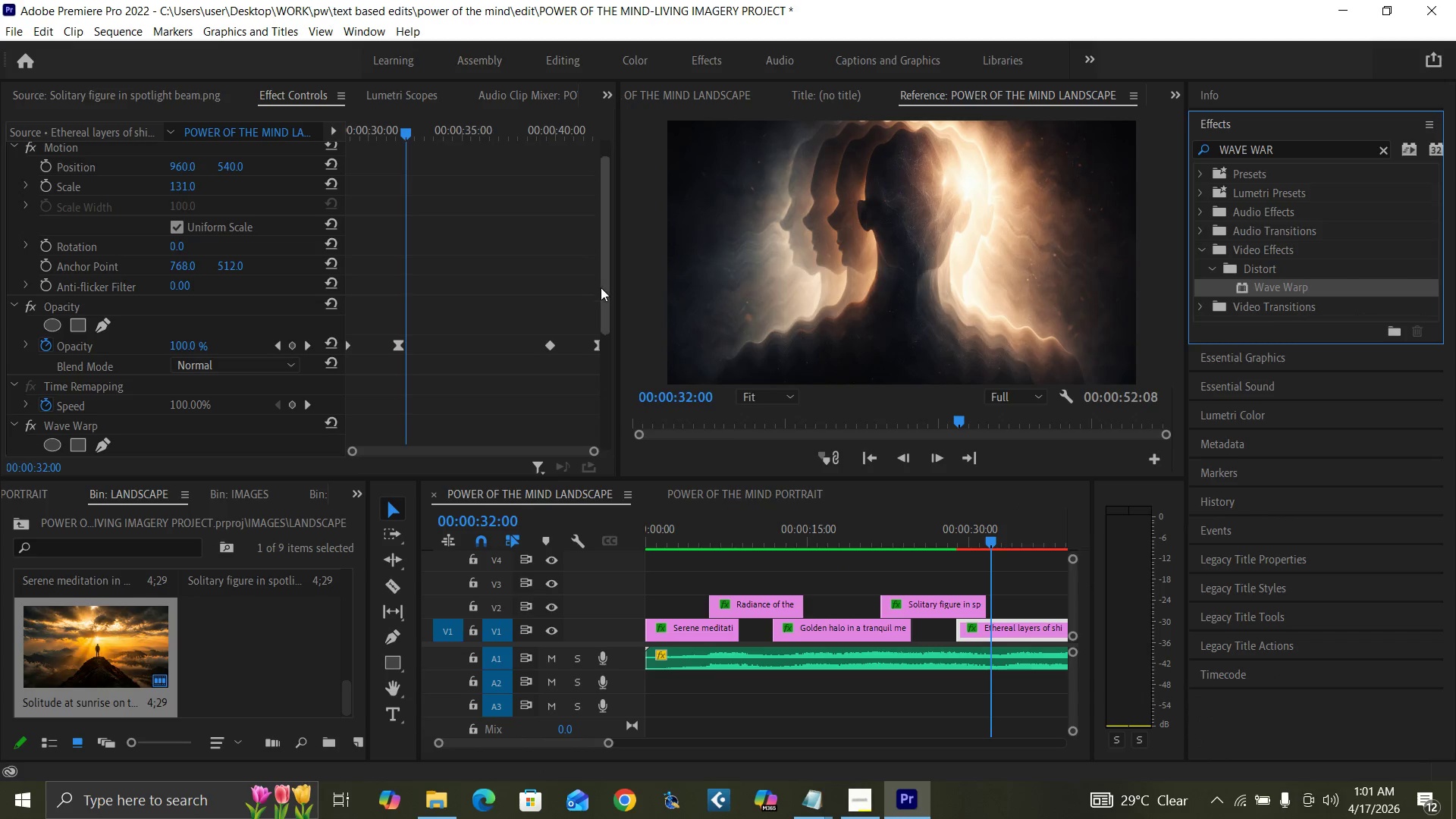 
left_click_drag(start_coordinate=[605, 303], to_coordinate=[577, 469])
 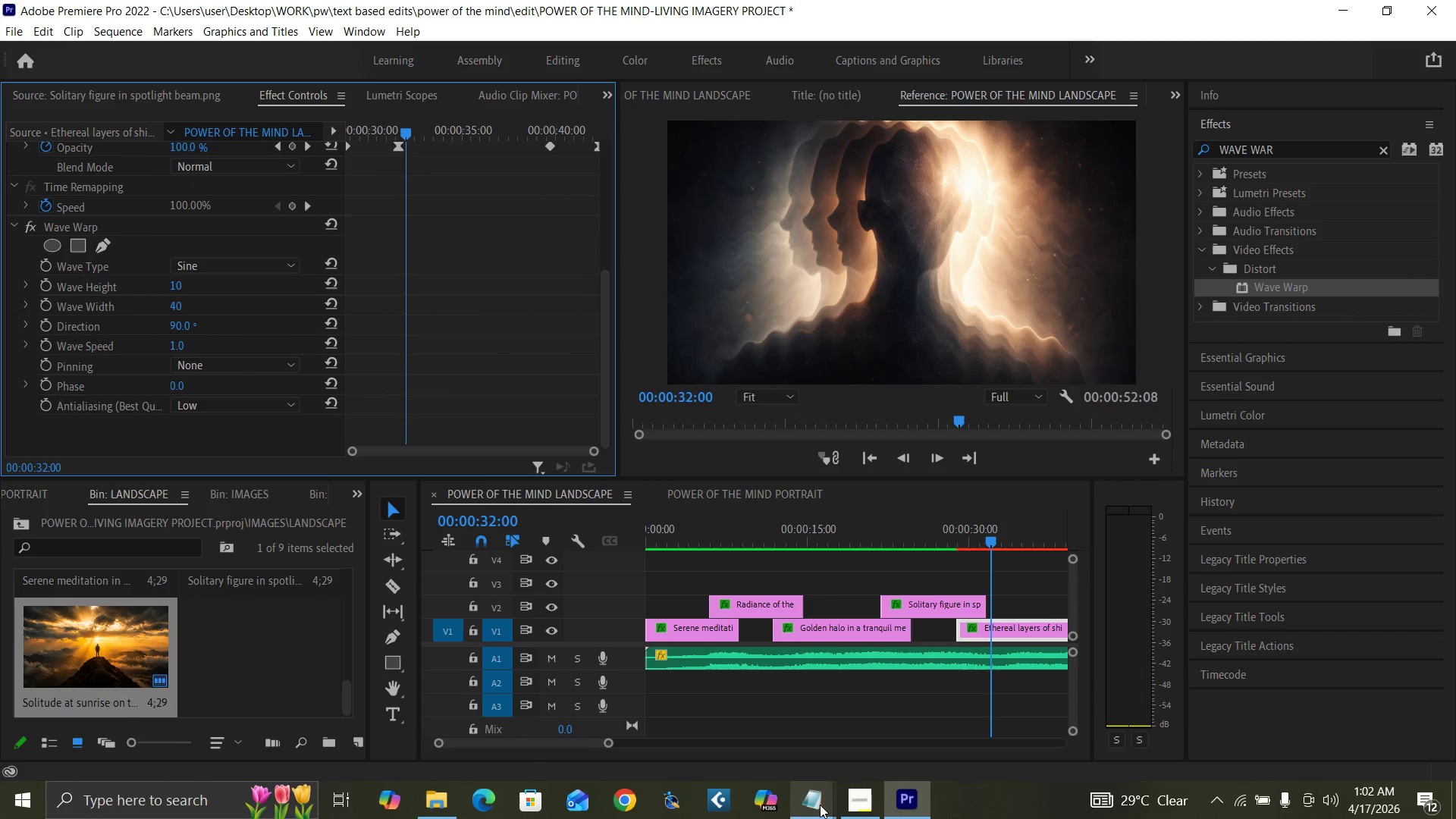 
left_click([896, 758])
 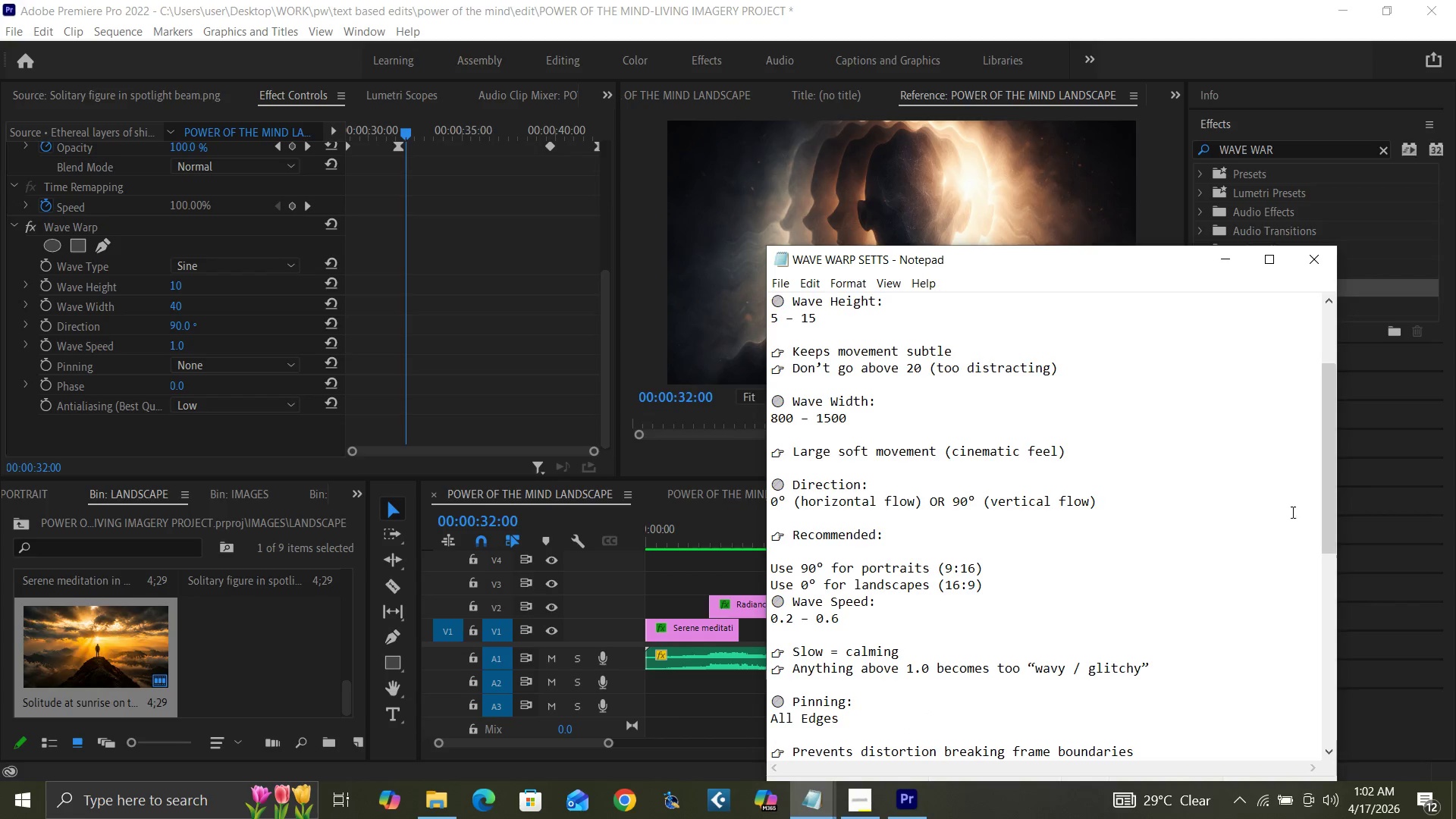 
left_click_drag(start_coordinate=[1328, 507], to_coordinate=[1330, 431])
 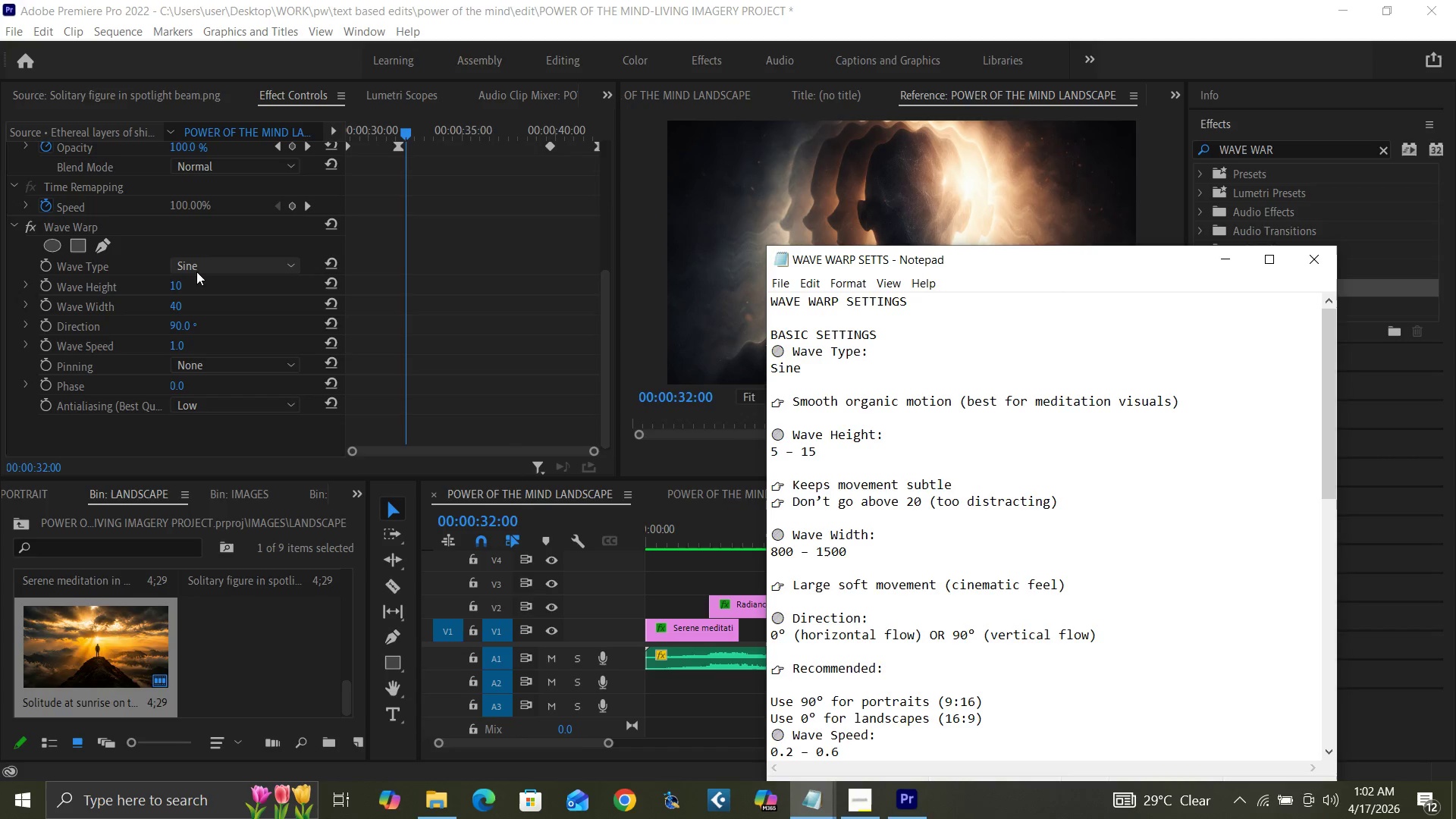 
left_click([209, 272])
 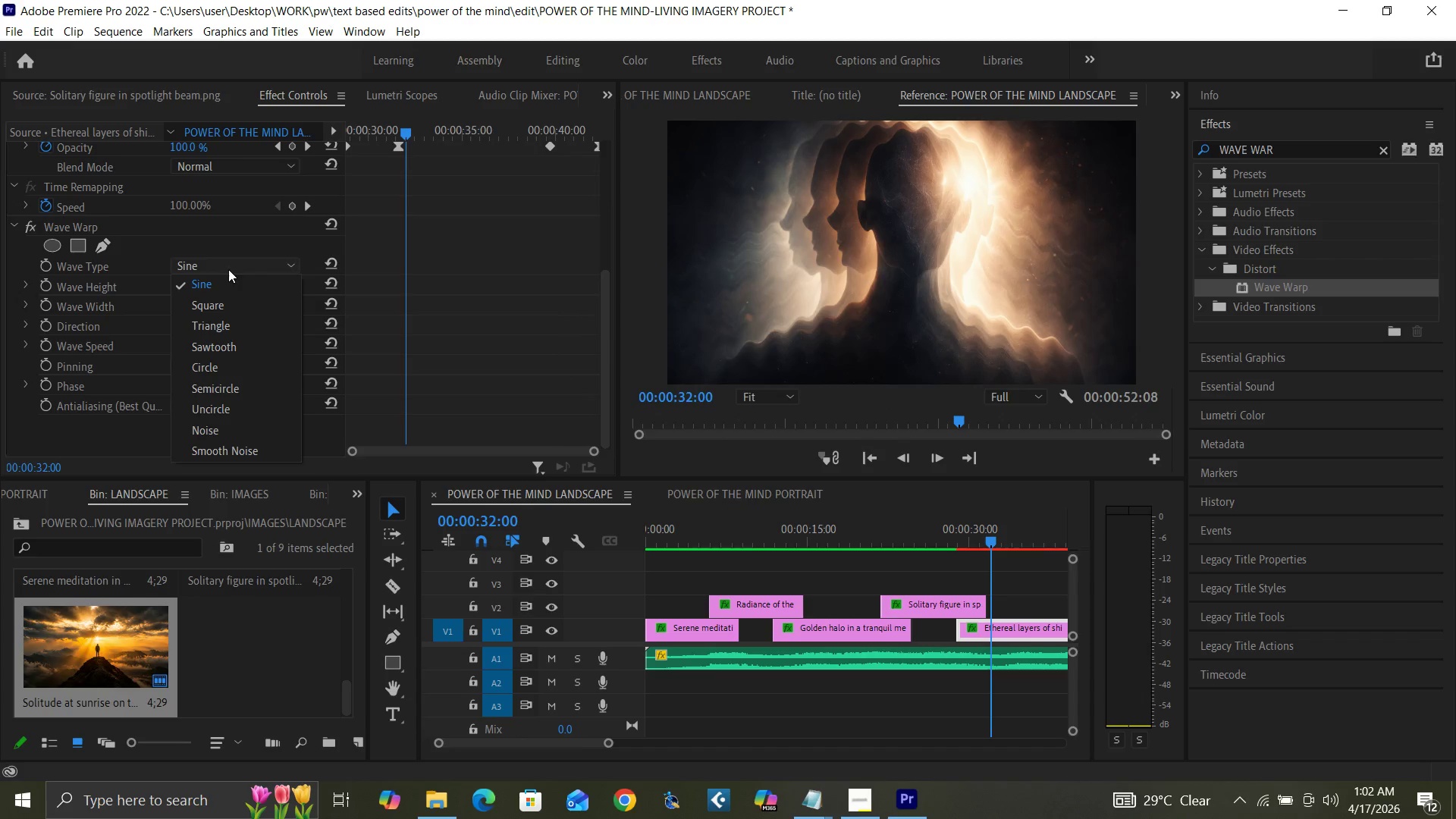 
left_click([231, 268])
 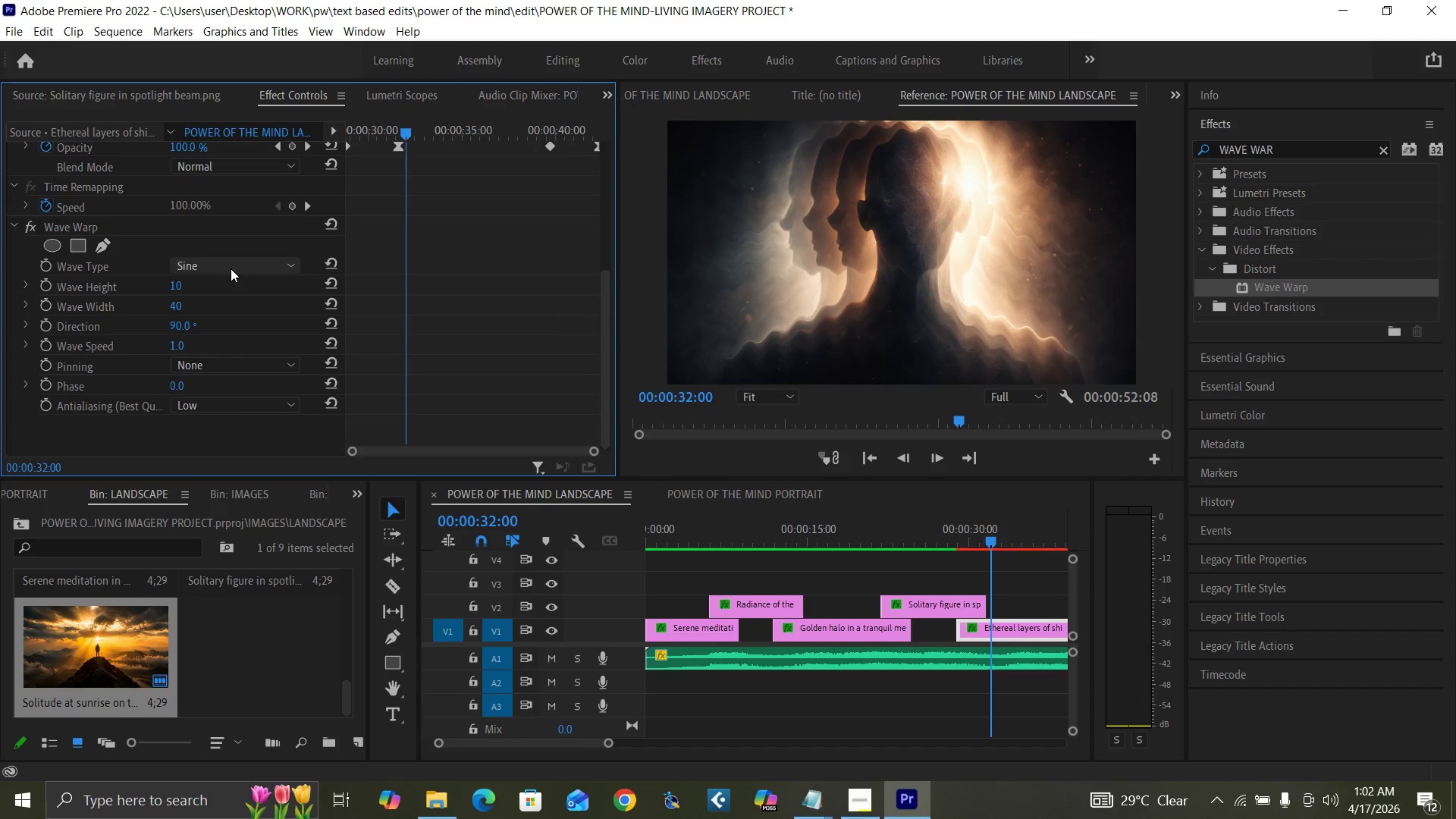 
left_click([231, 268])
 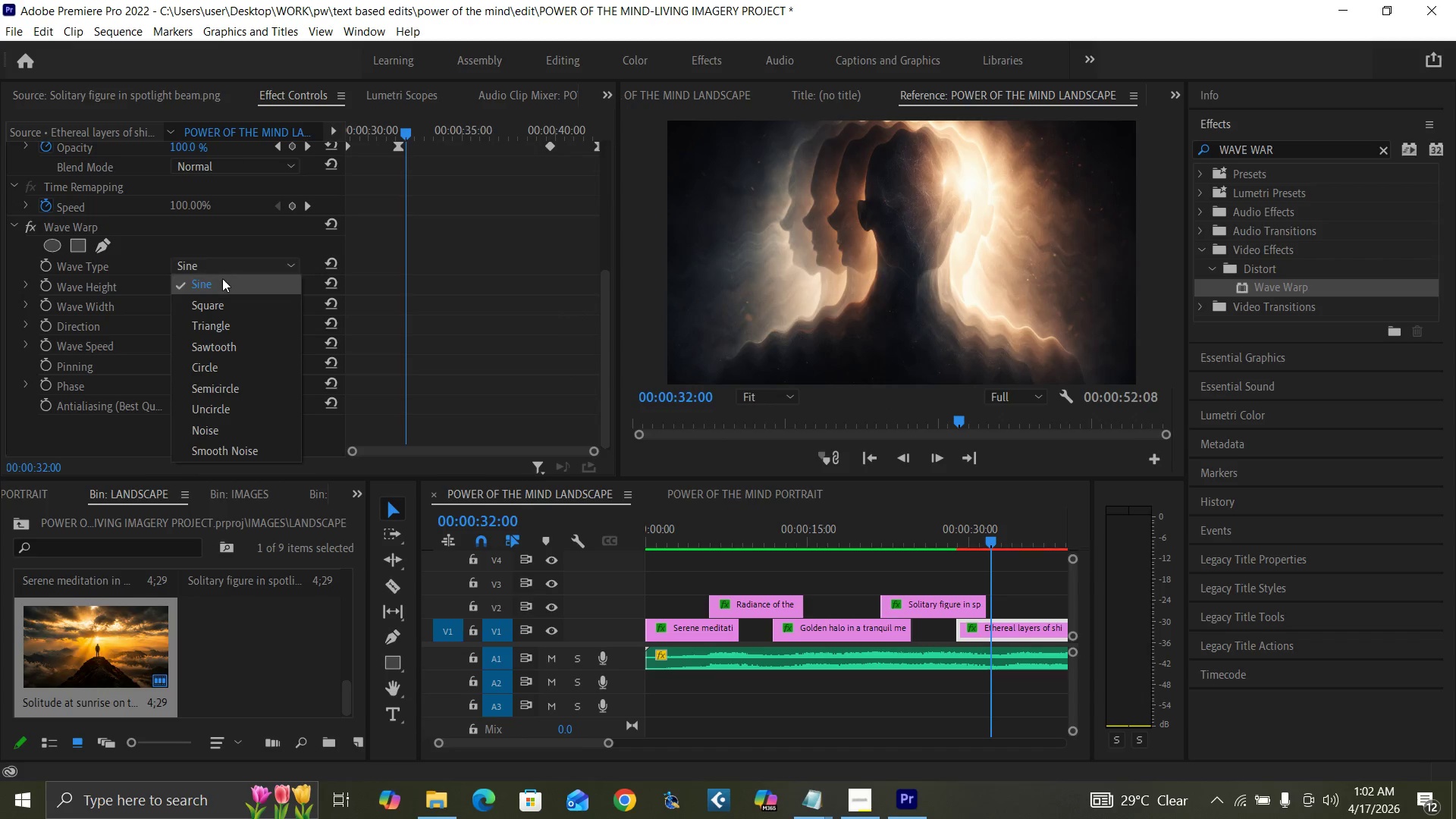 
left_click([222, 278])
 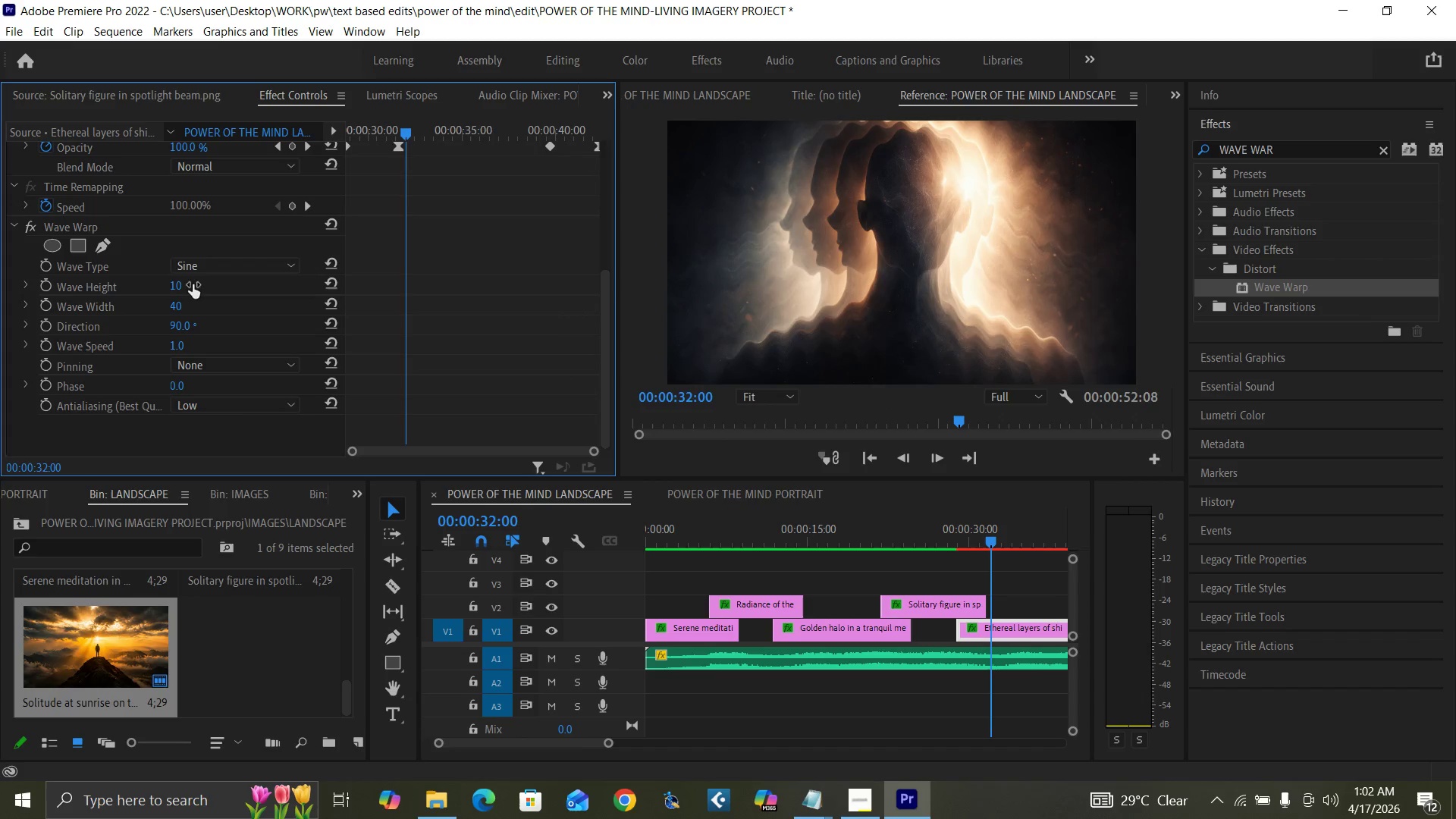 
left_click([171, 283])
 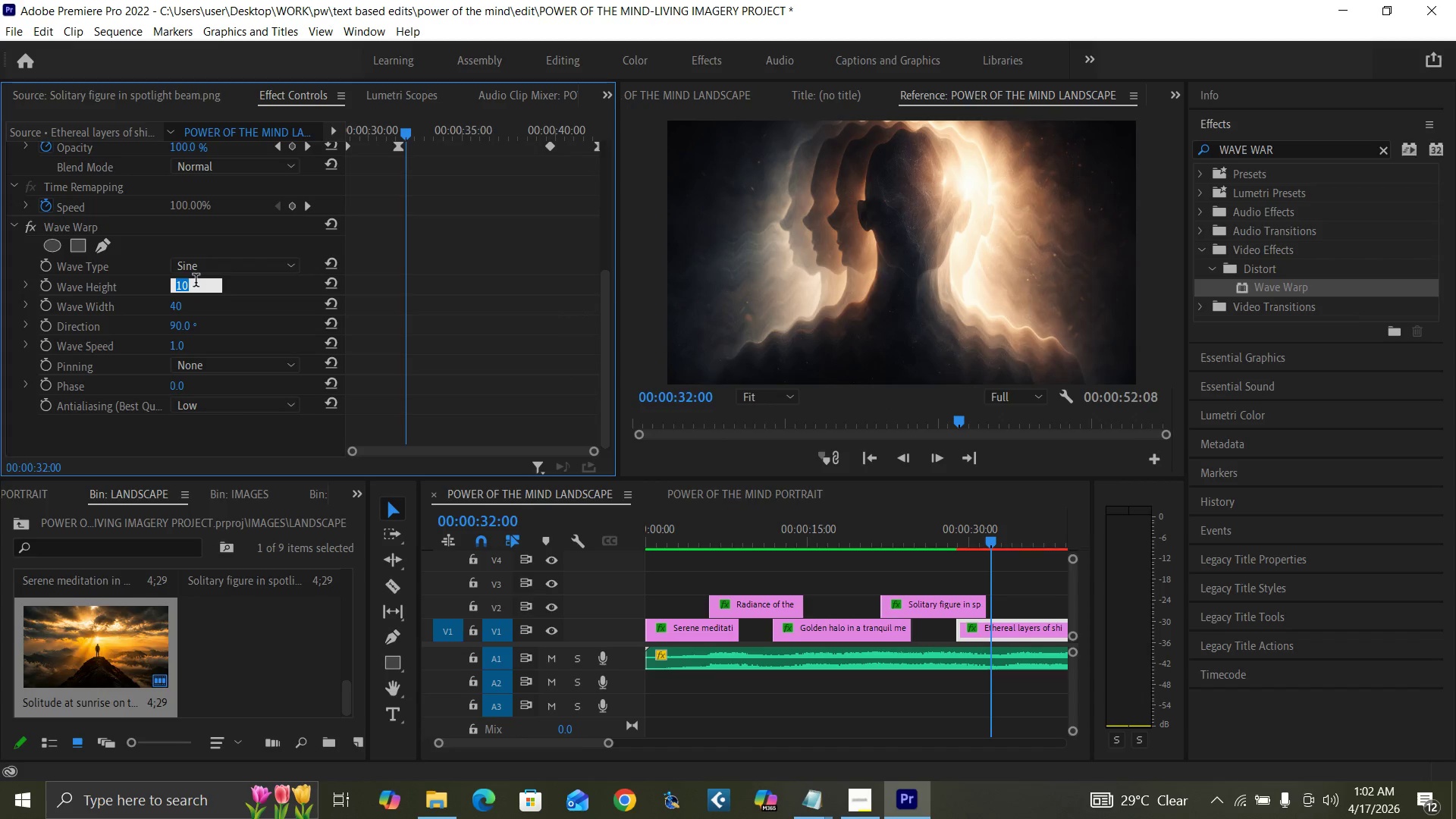 
type(15)
 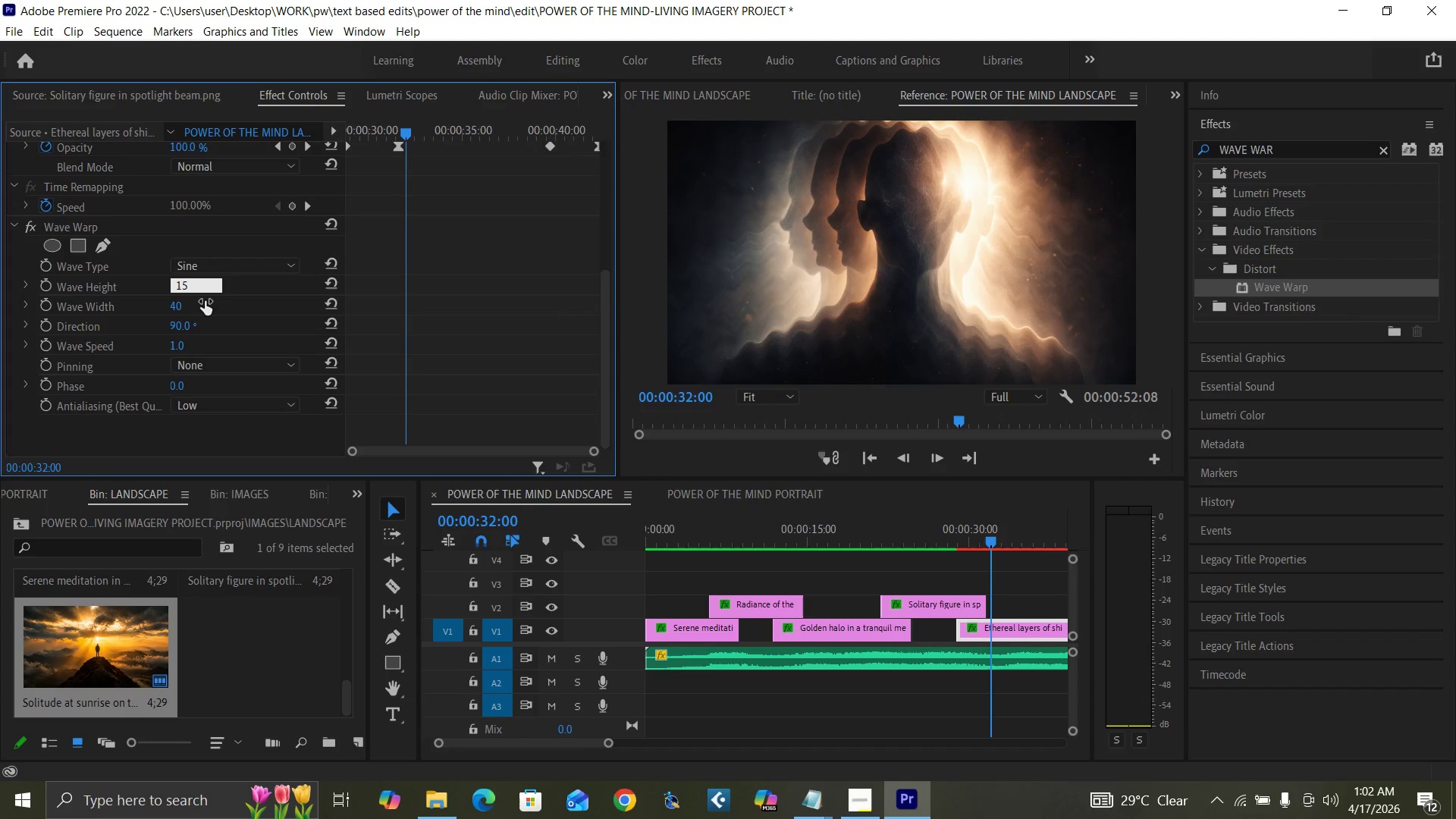 
key(Enter)
 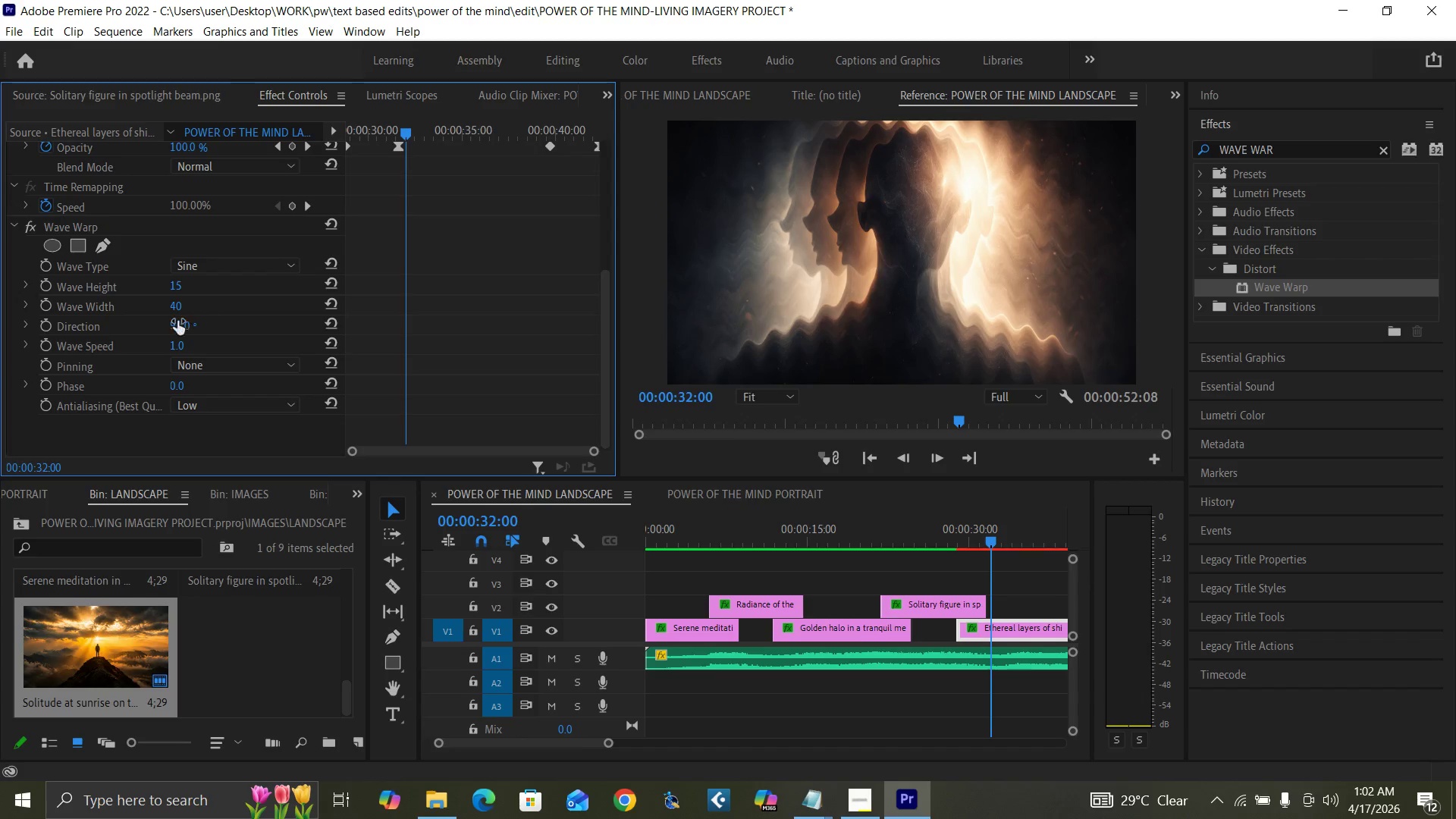 
left_click([174, 287])
 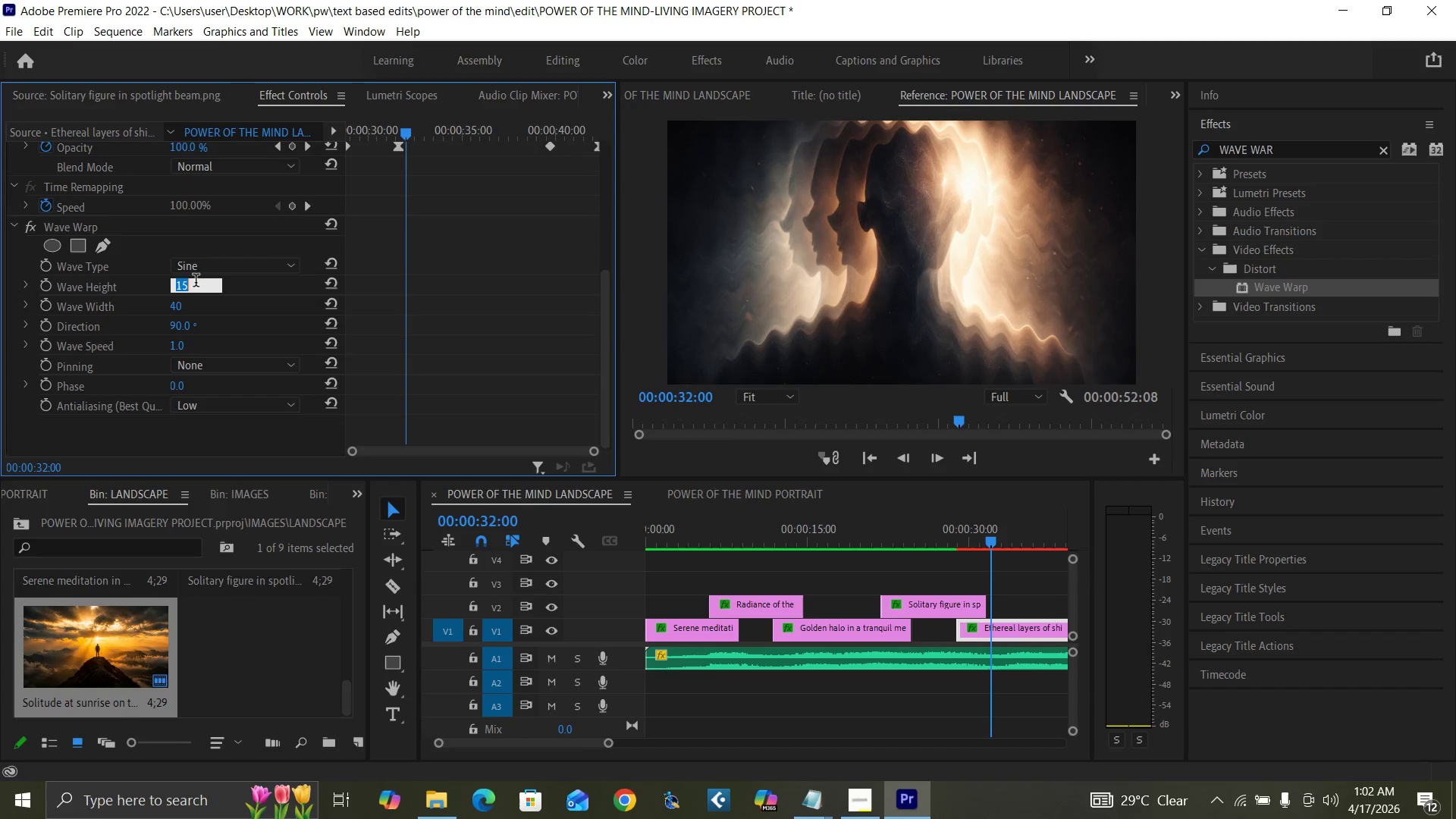 
key(5)
 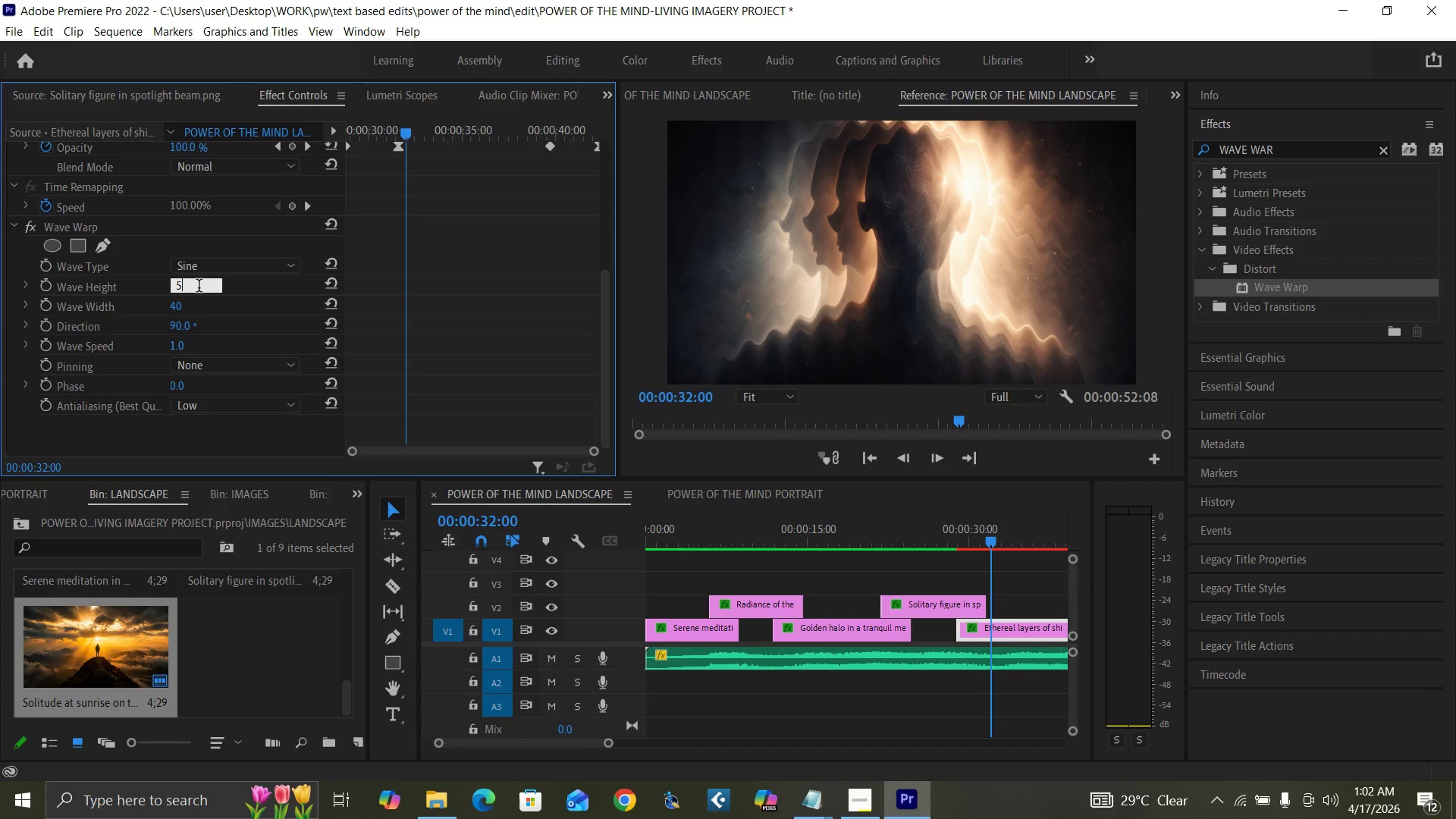 
key(Enter)
 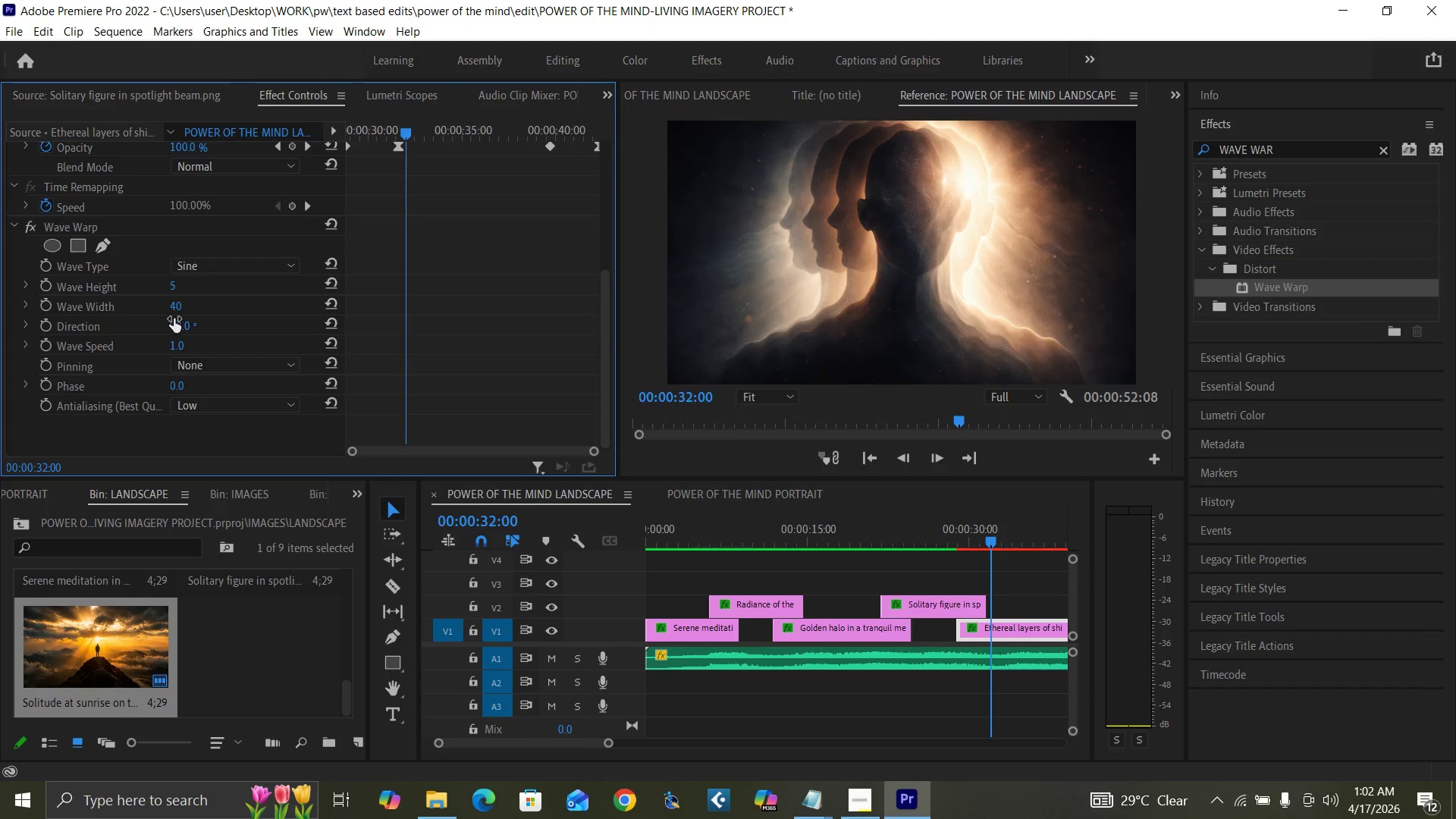 
wait(5.23)
 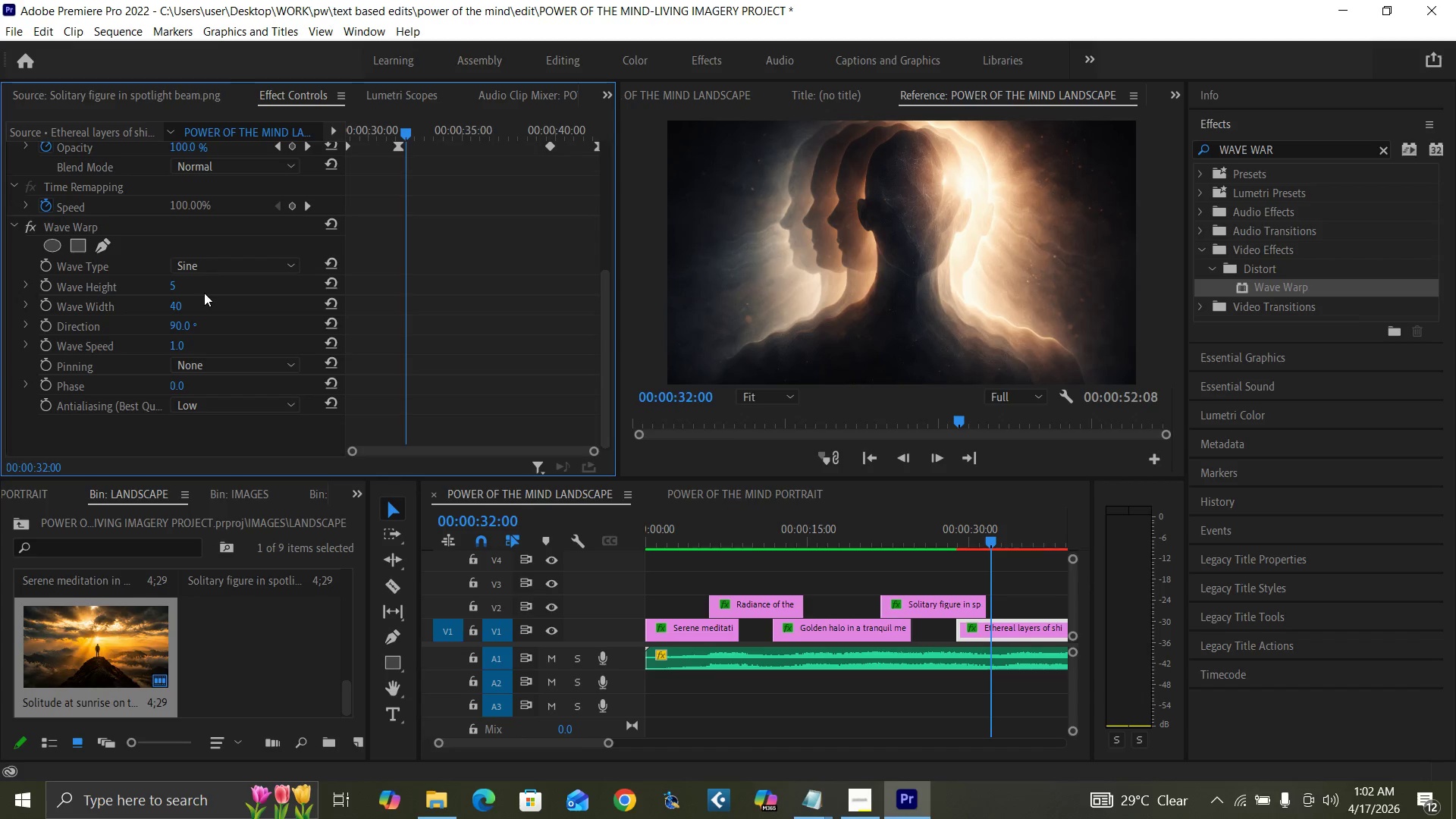 
left_click([185, 325])
 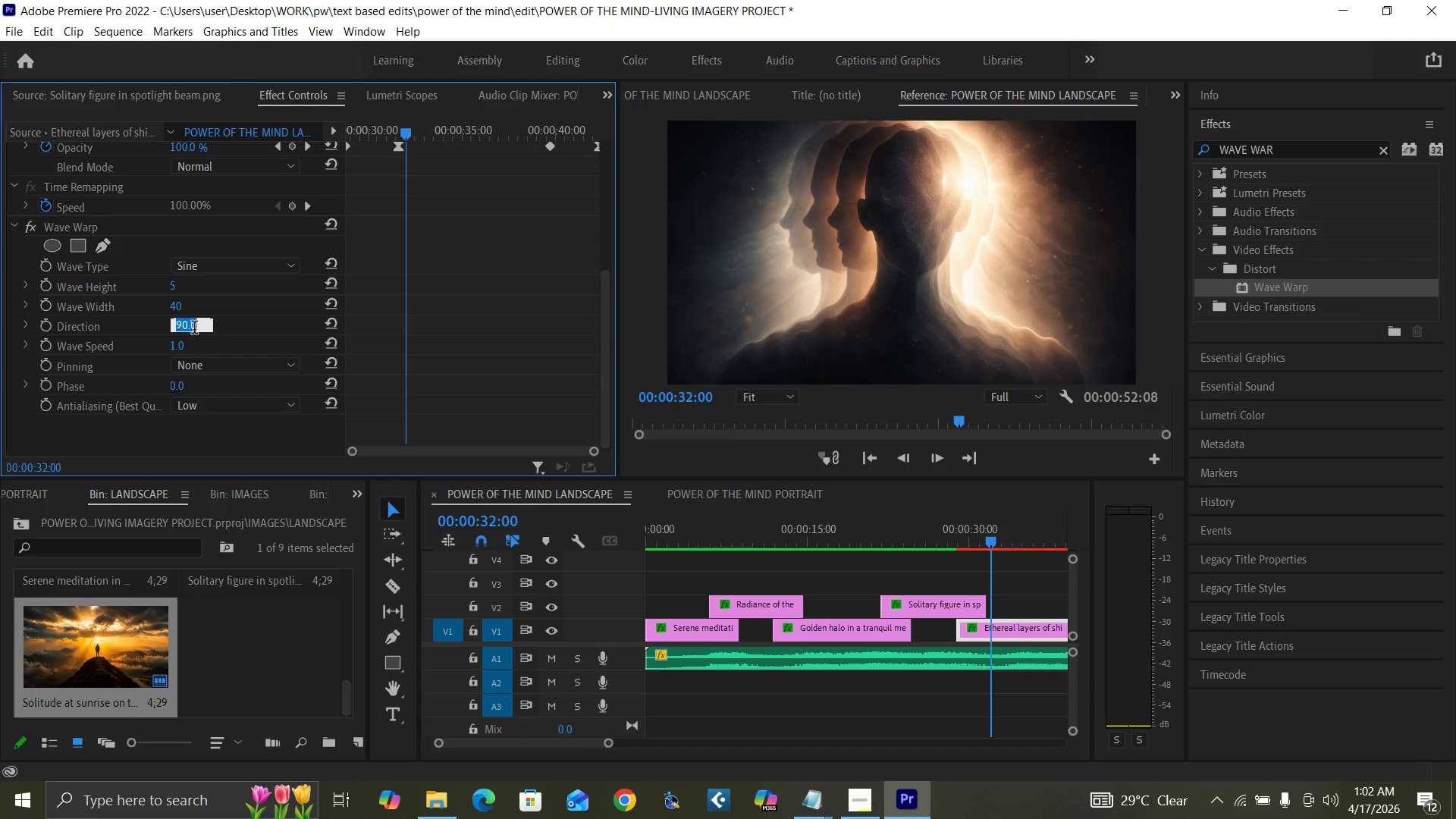 
key(0)
 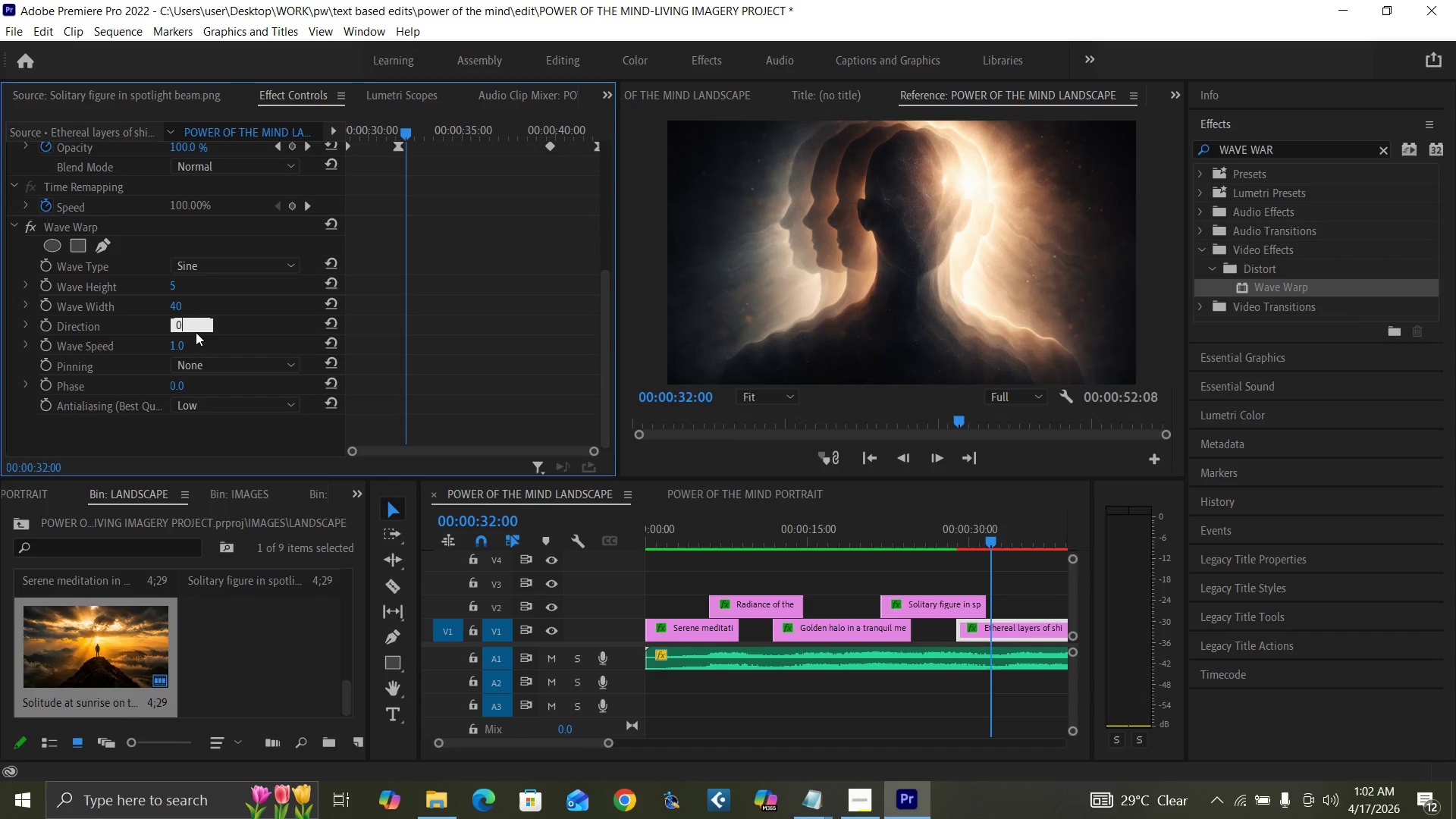 
key(Enter)
 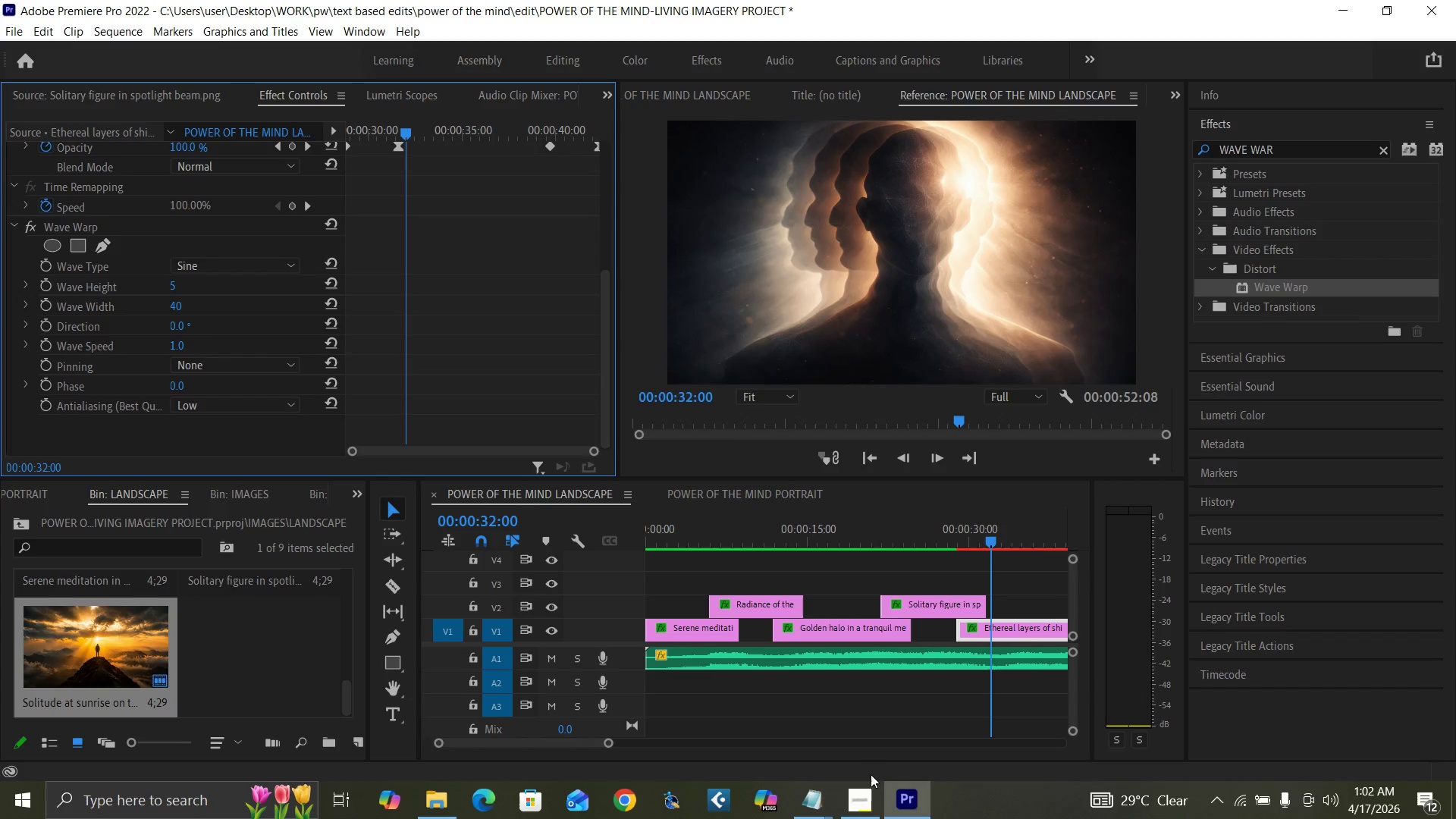 
wait(6.02)
 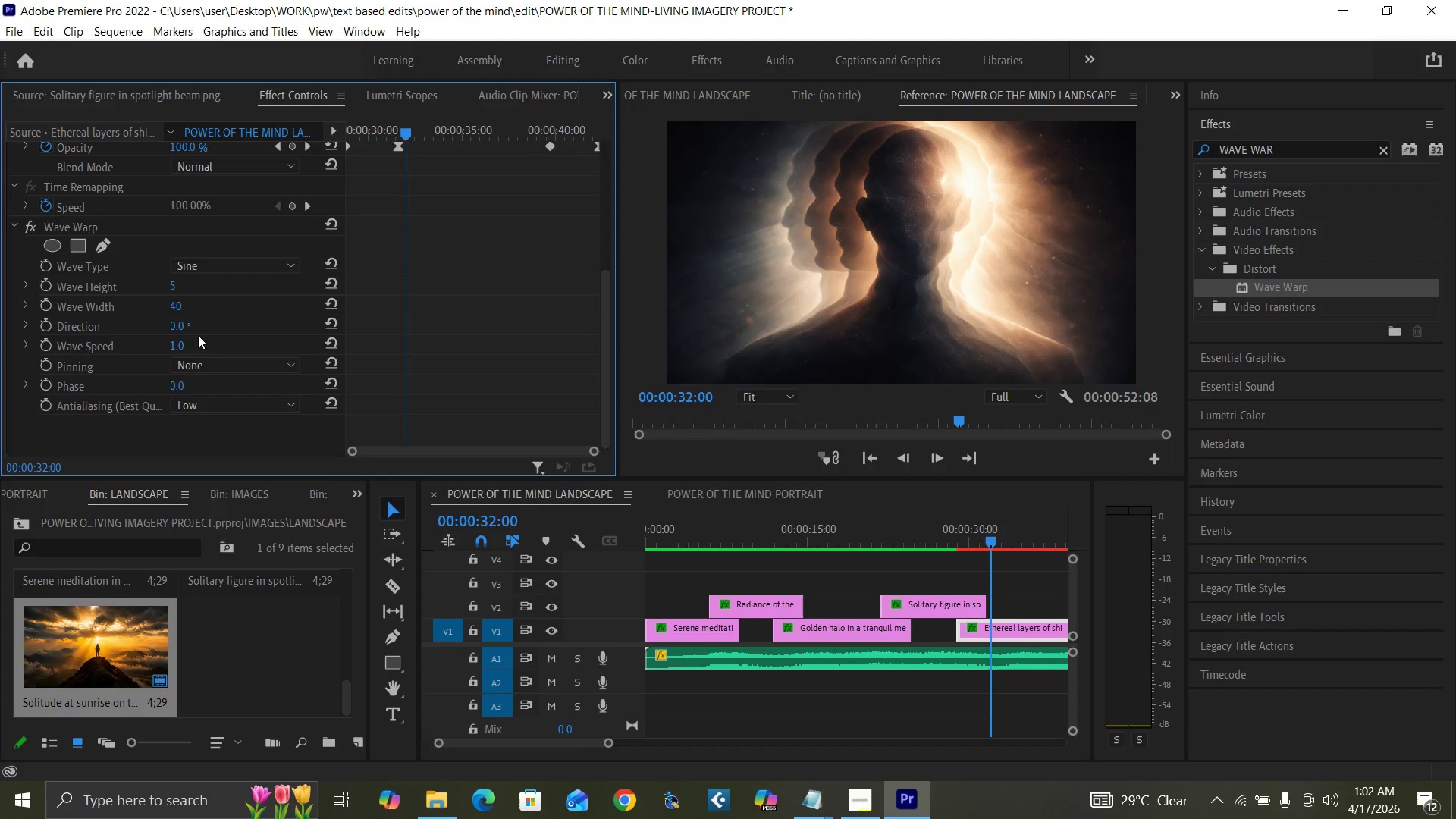 
left_click([889, 739])
 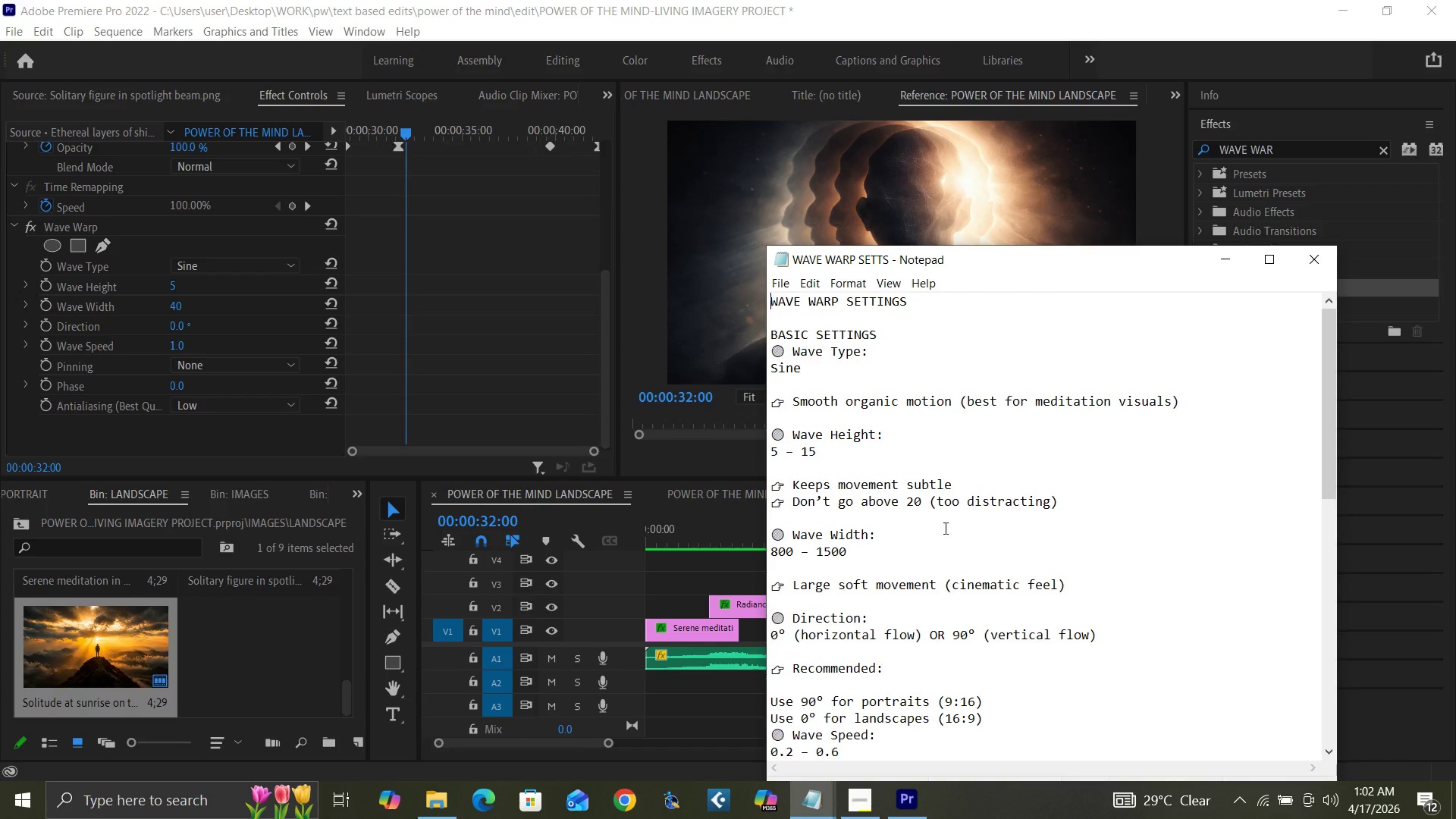 
wait(11.27)
 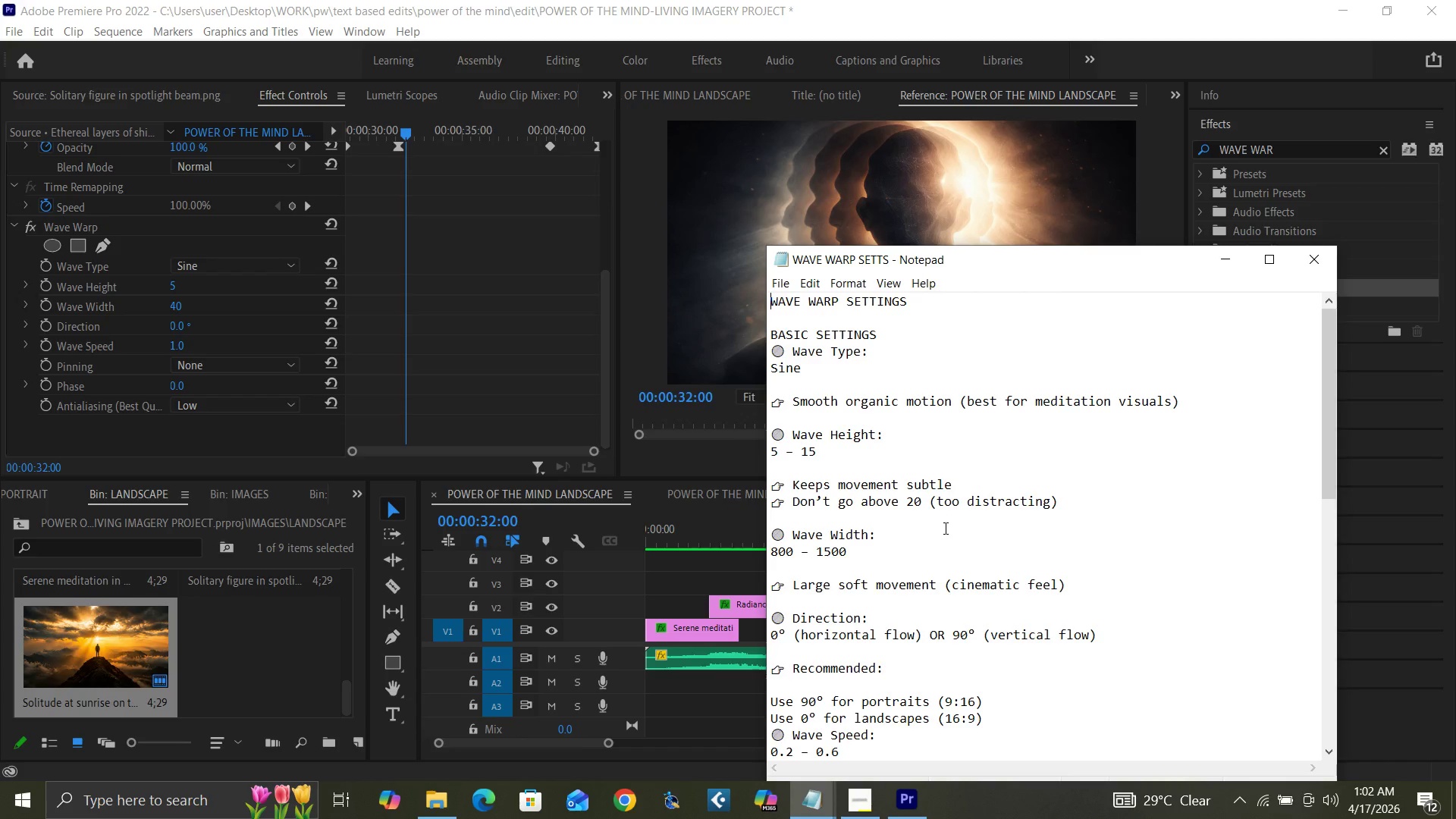 
left_click([755, 538])
 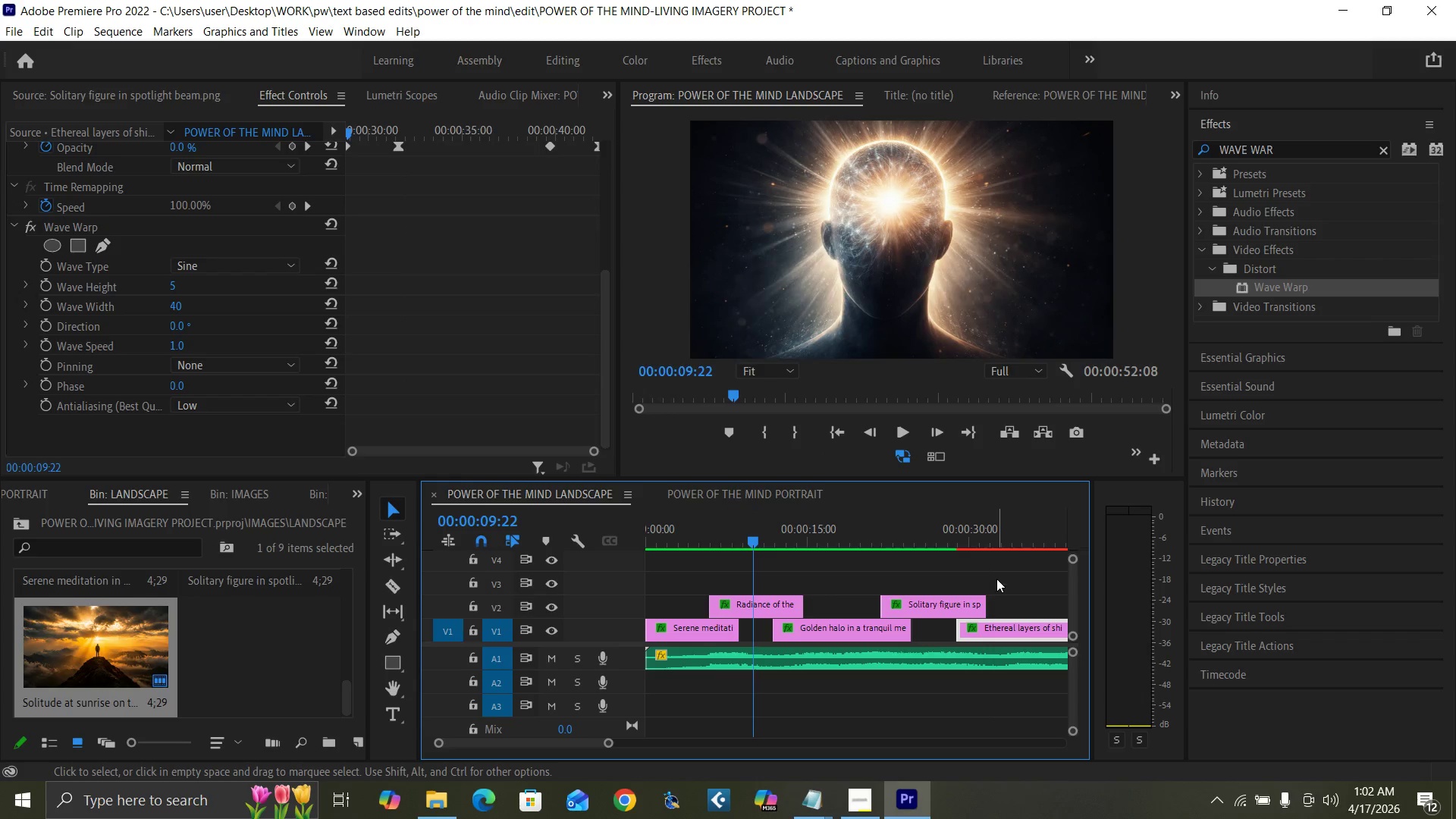 
left_click([990, 540])
 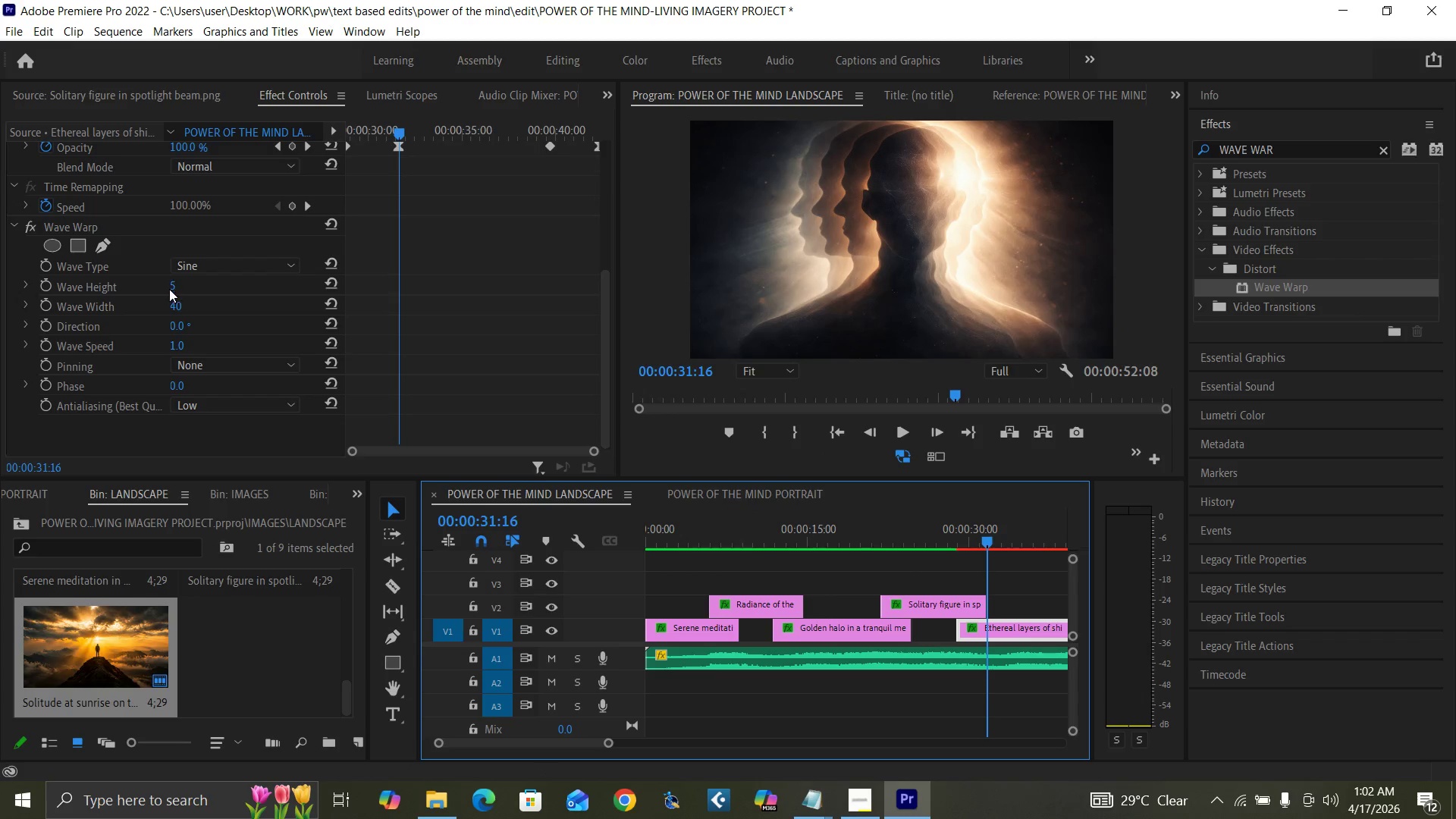 
left_click([172, 284])
 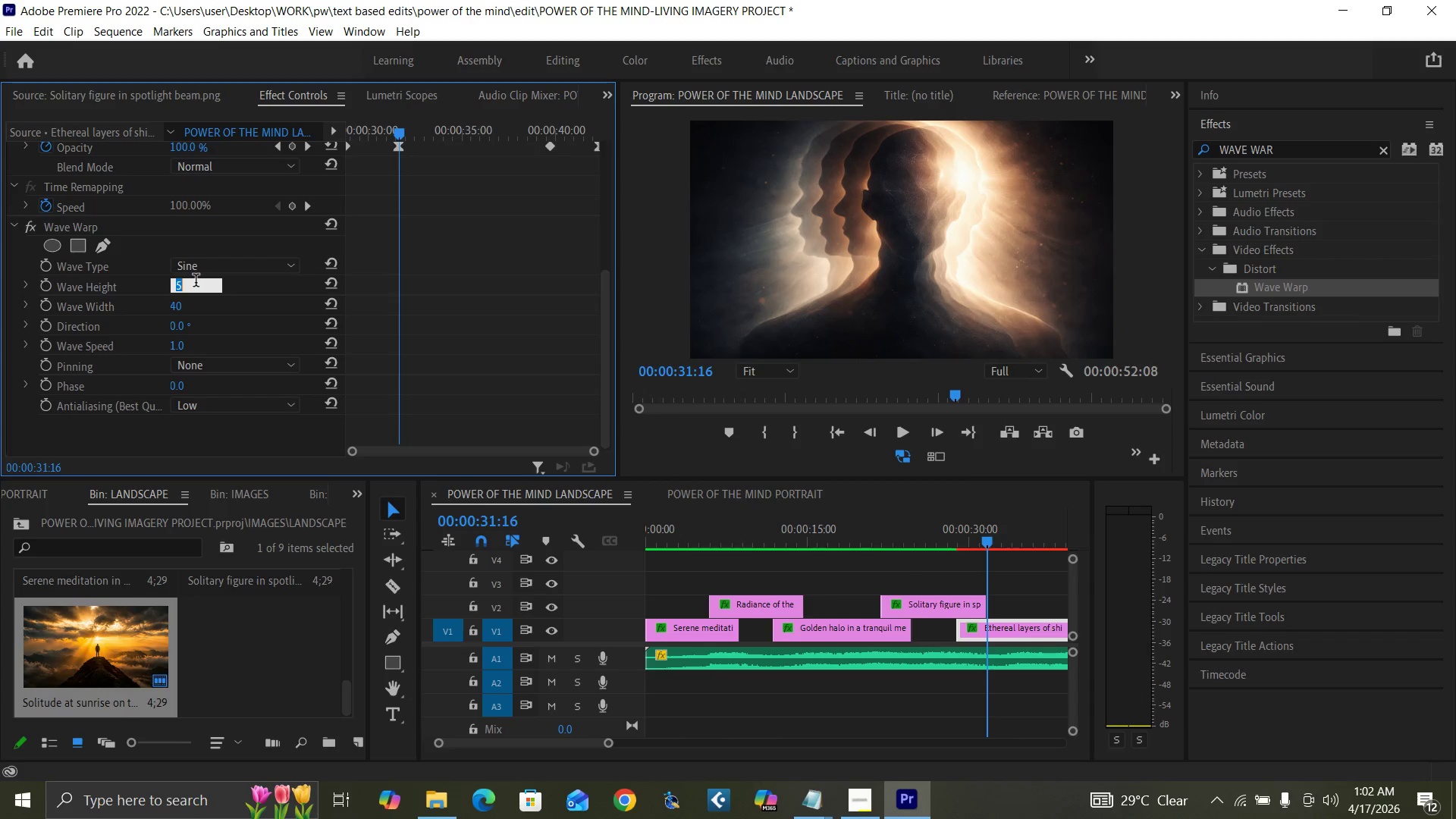 
key(1)
 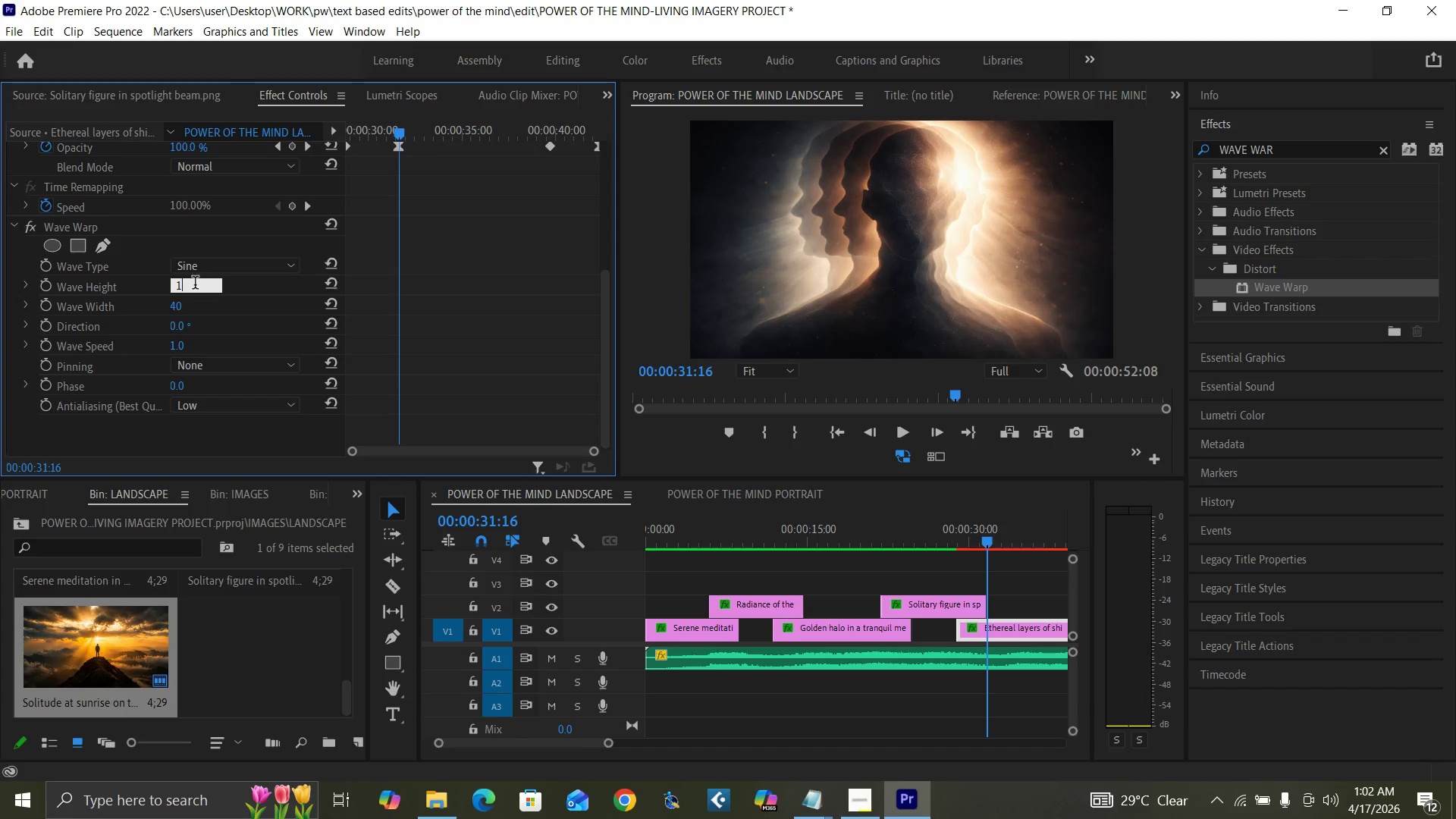 
key(0)
 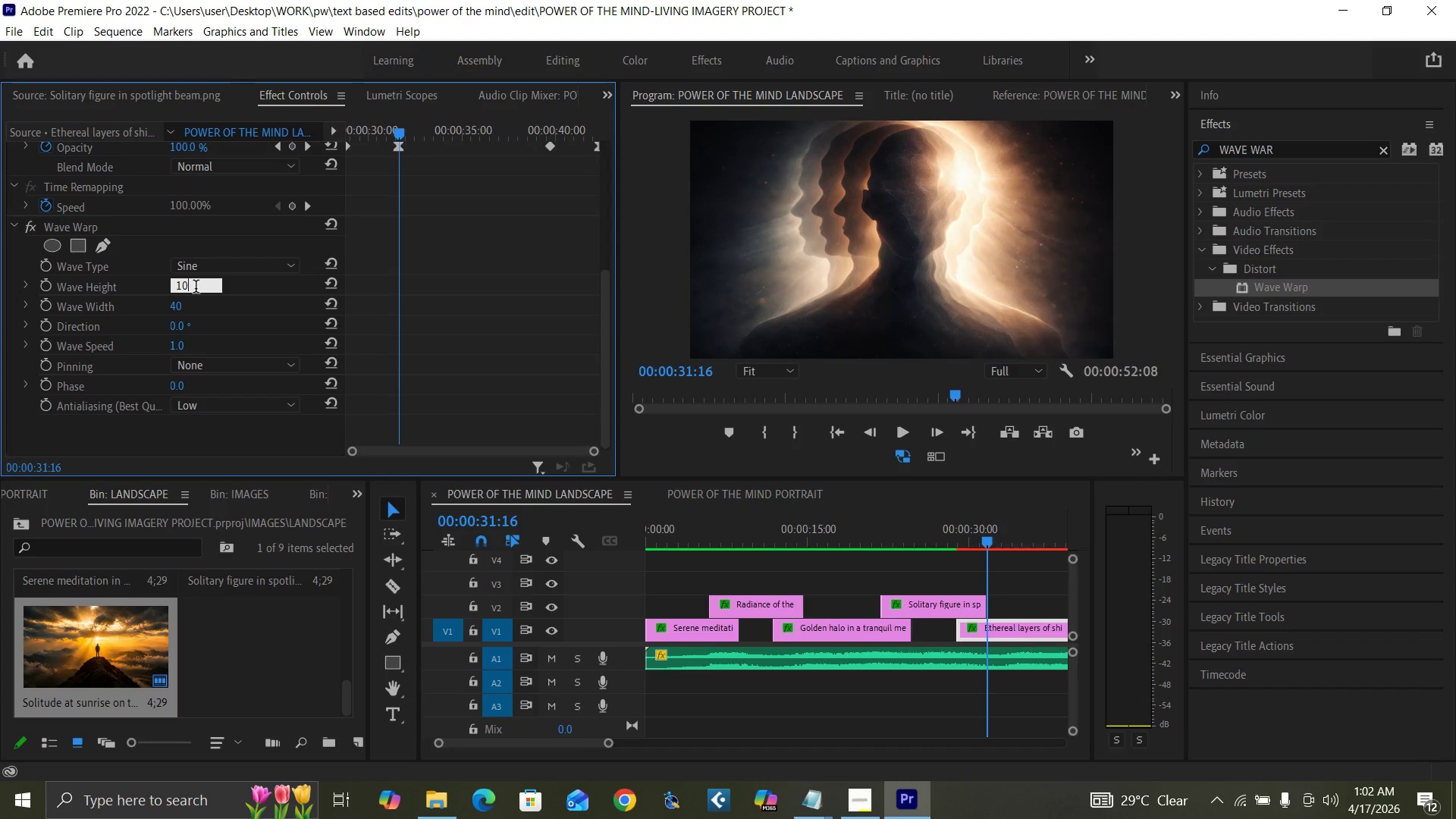 
key(Enter)
 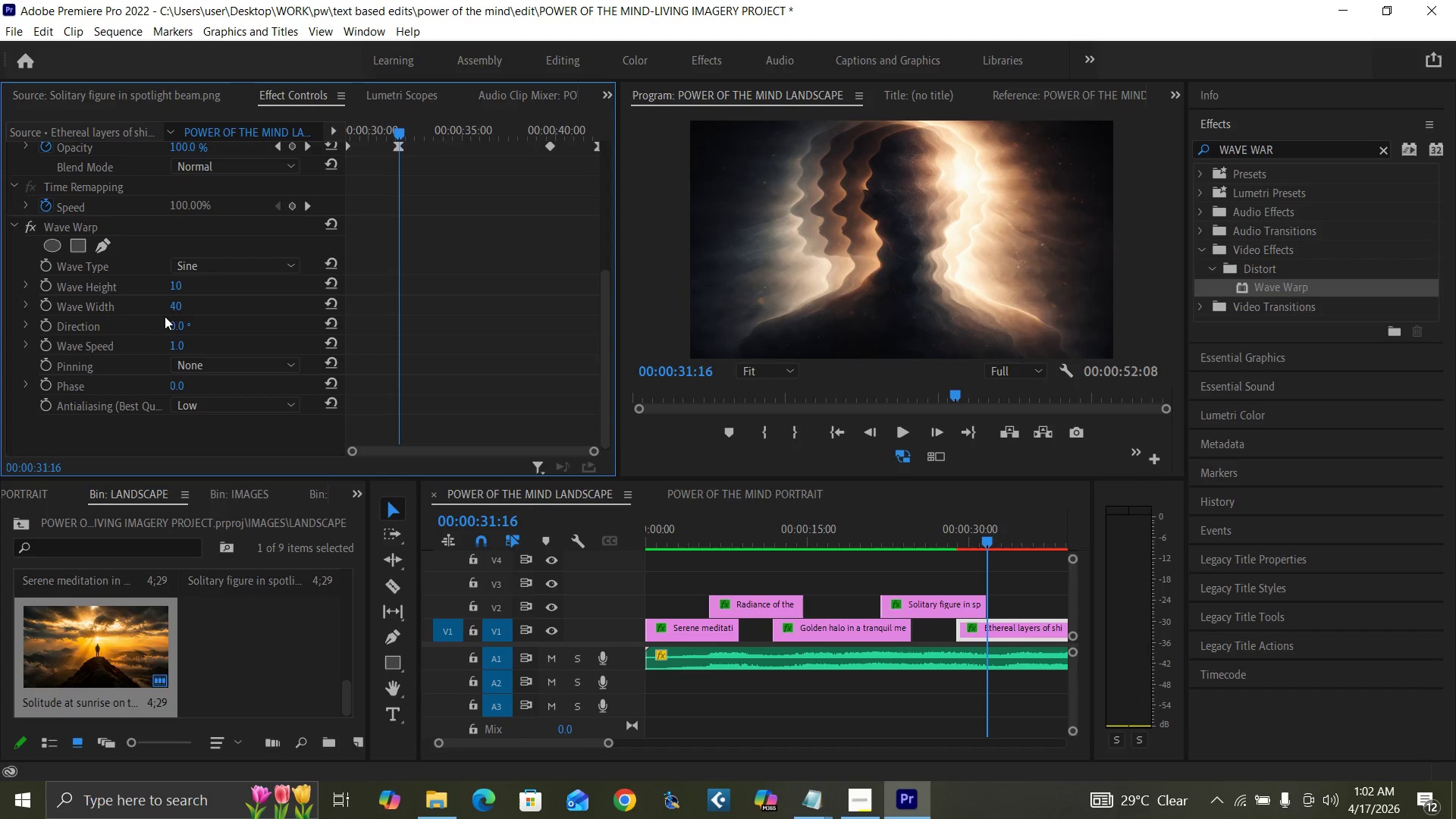 
left_click([179, 303])
 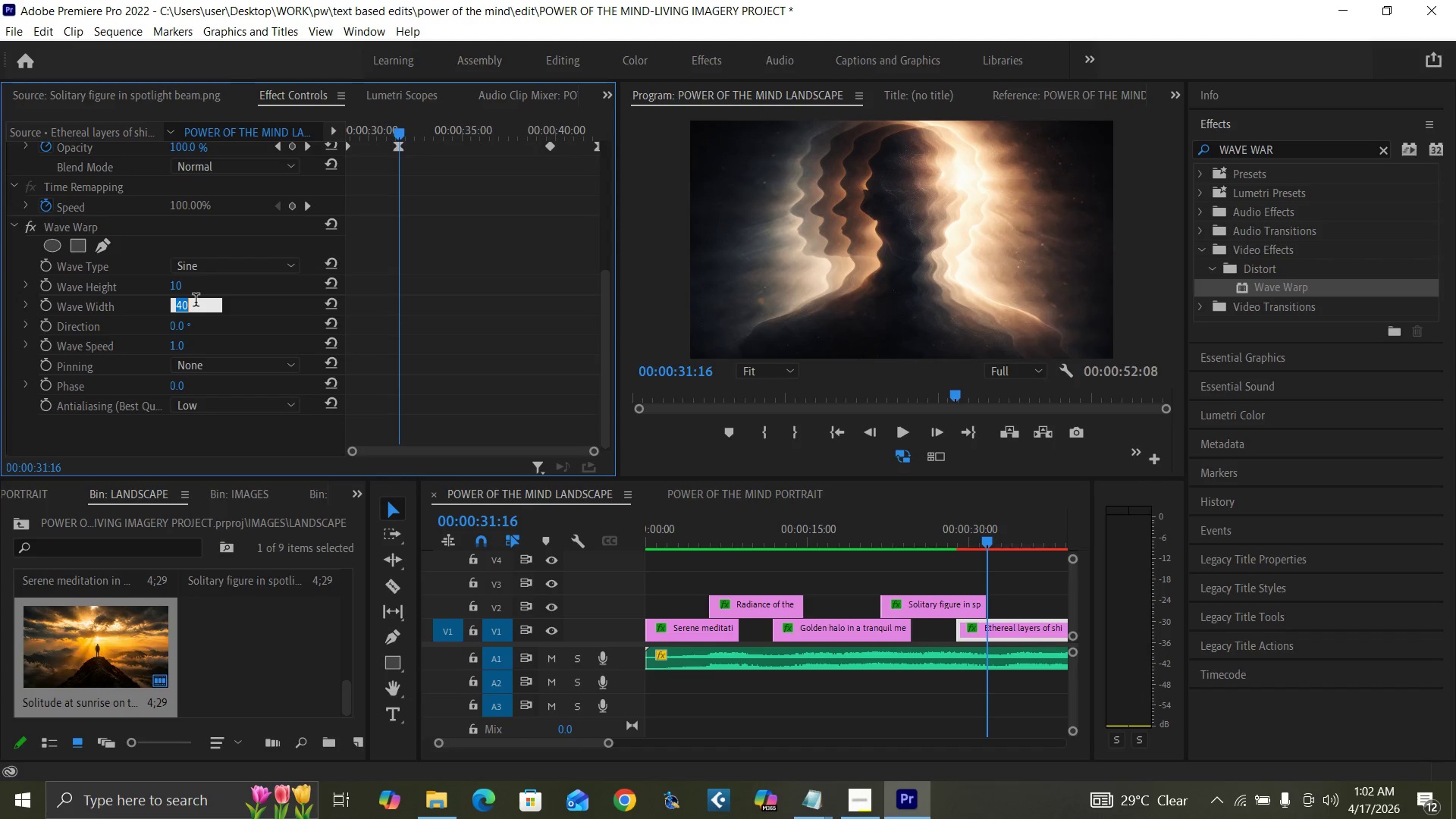 
key(1)
 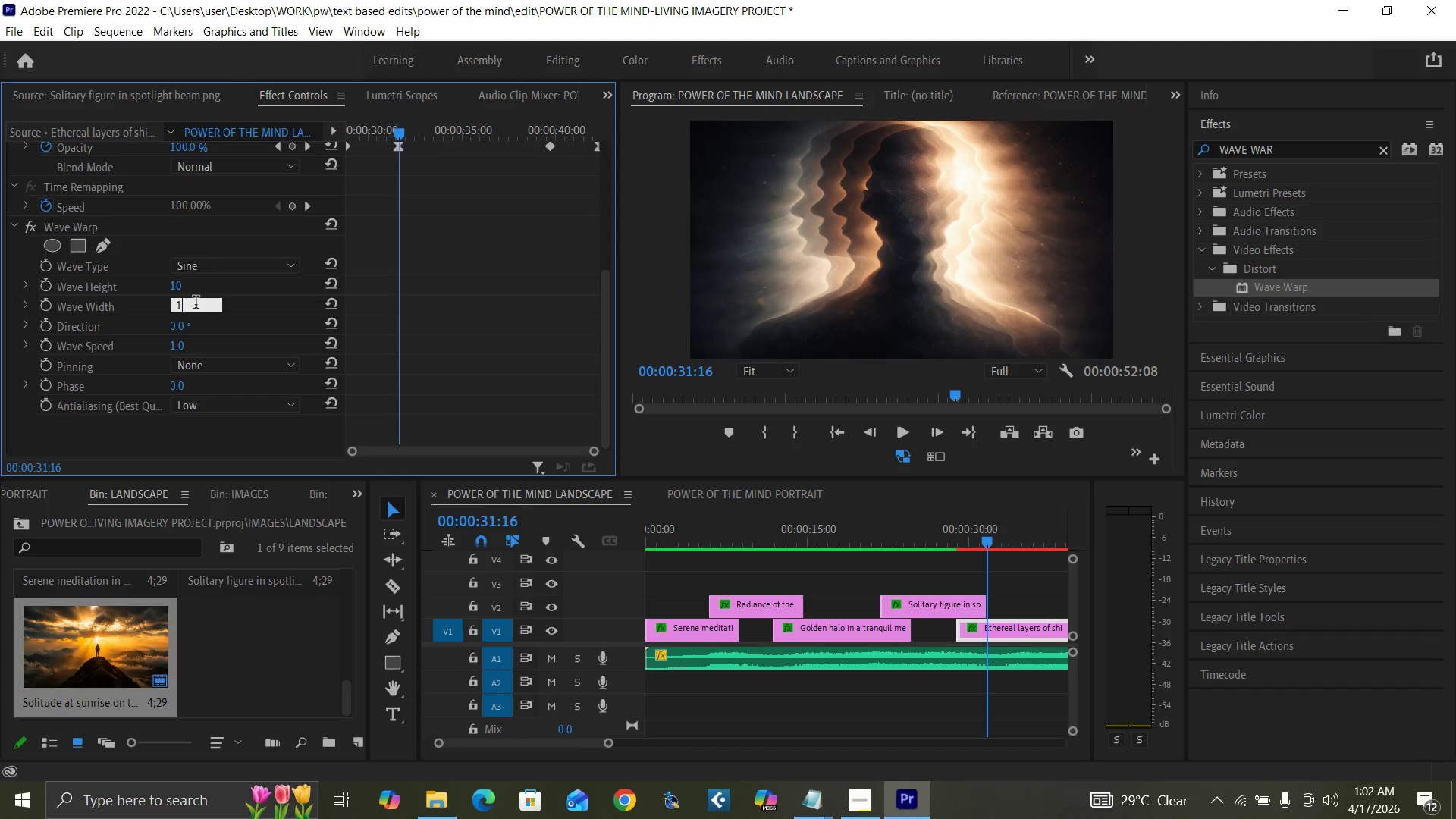 
type(500)
 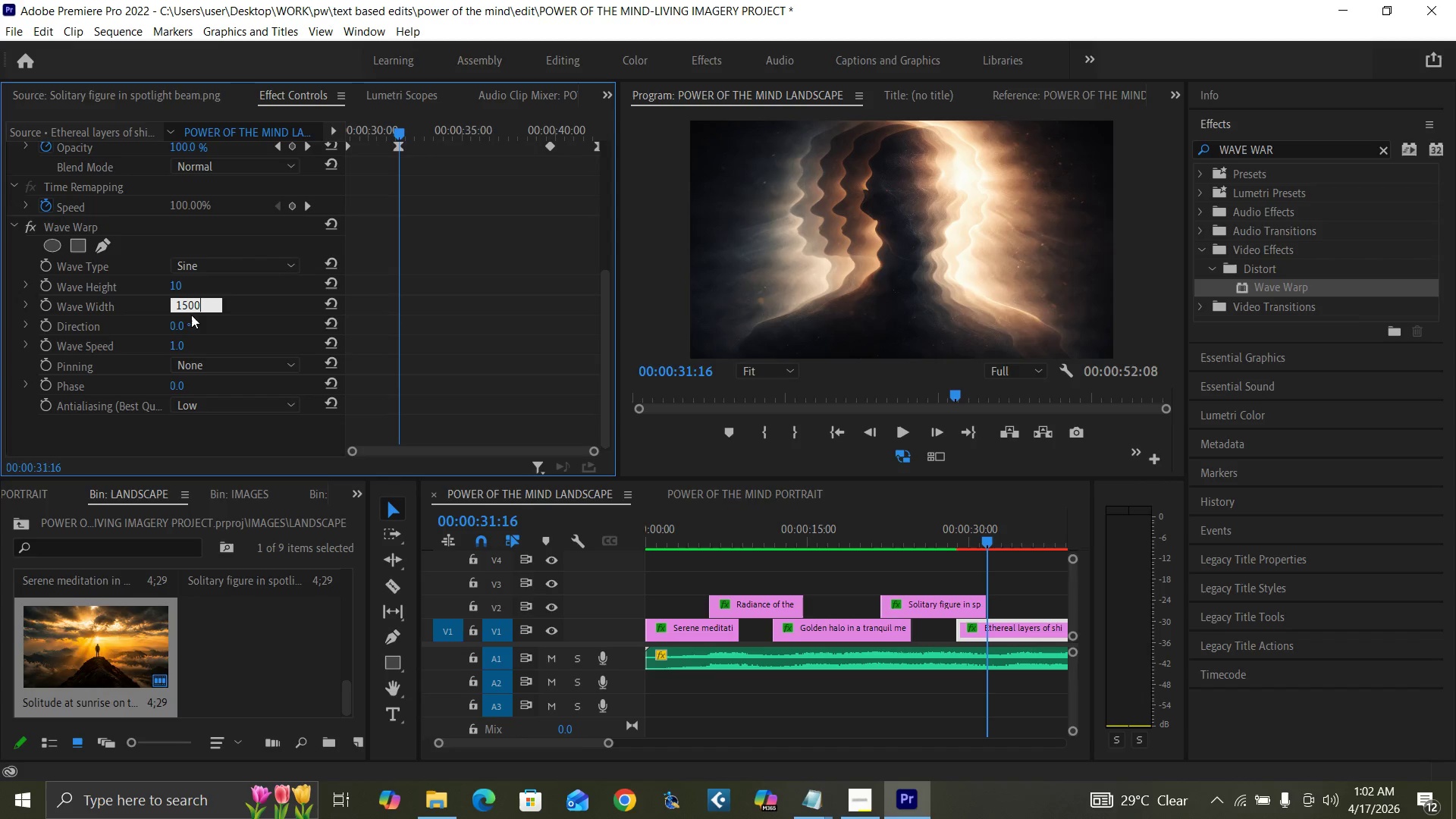 
key(Enter)
 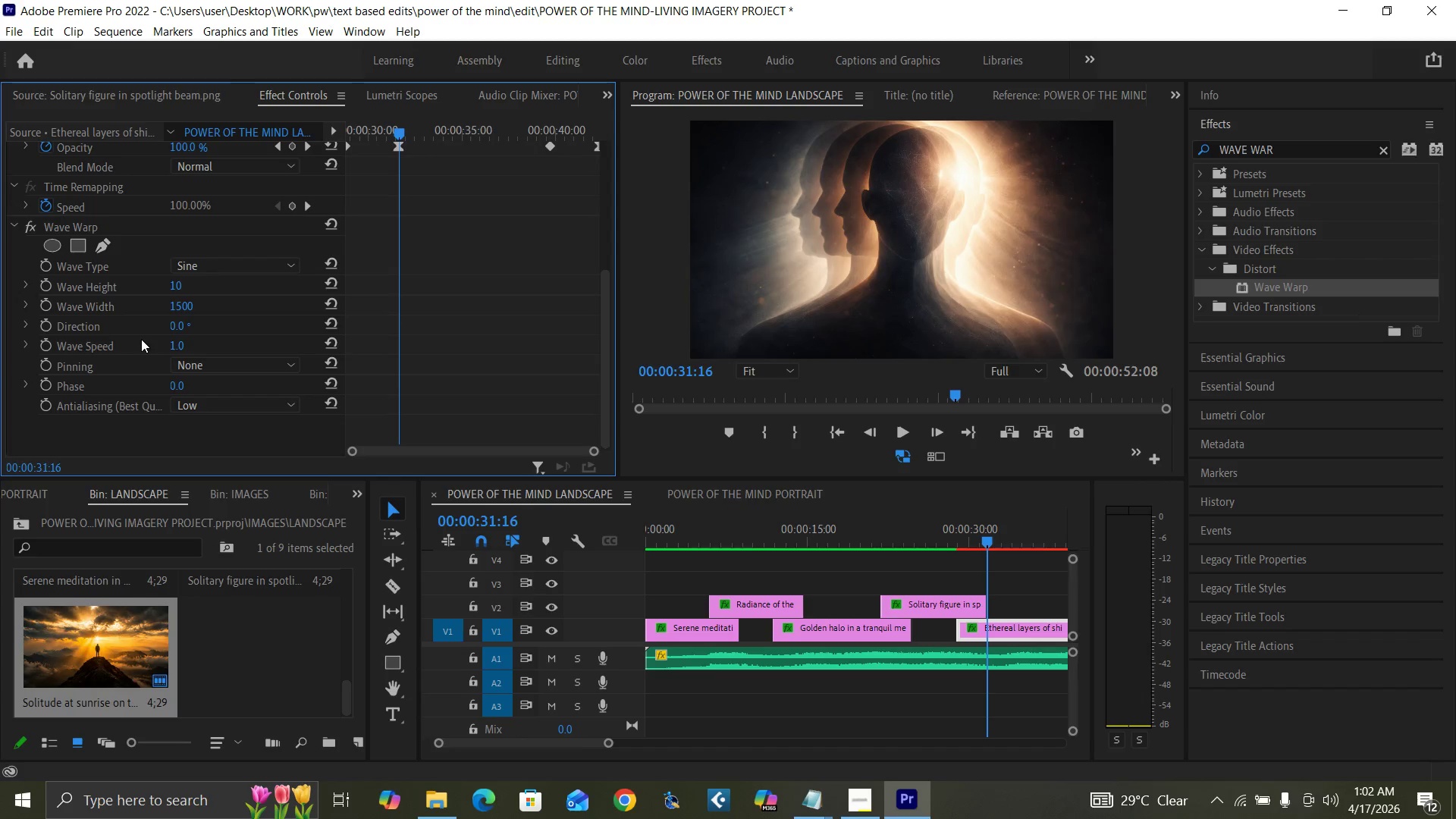 
left_click([177, 349])
 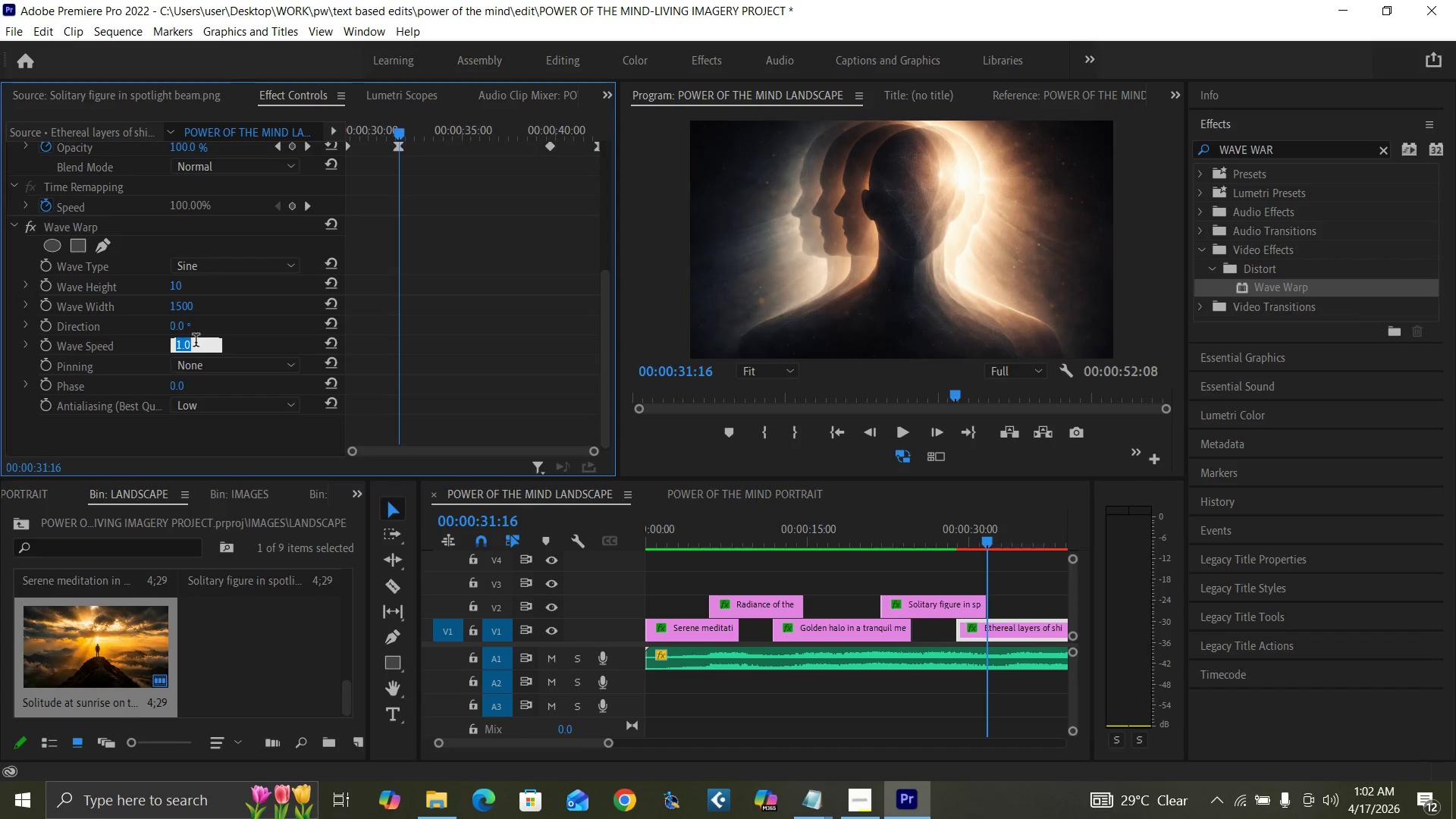 
key(0)
 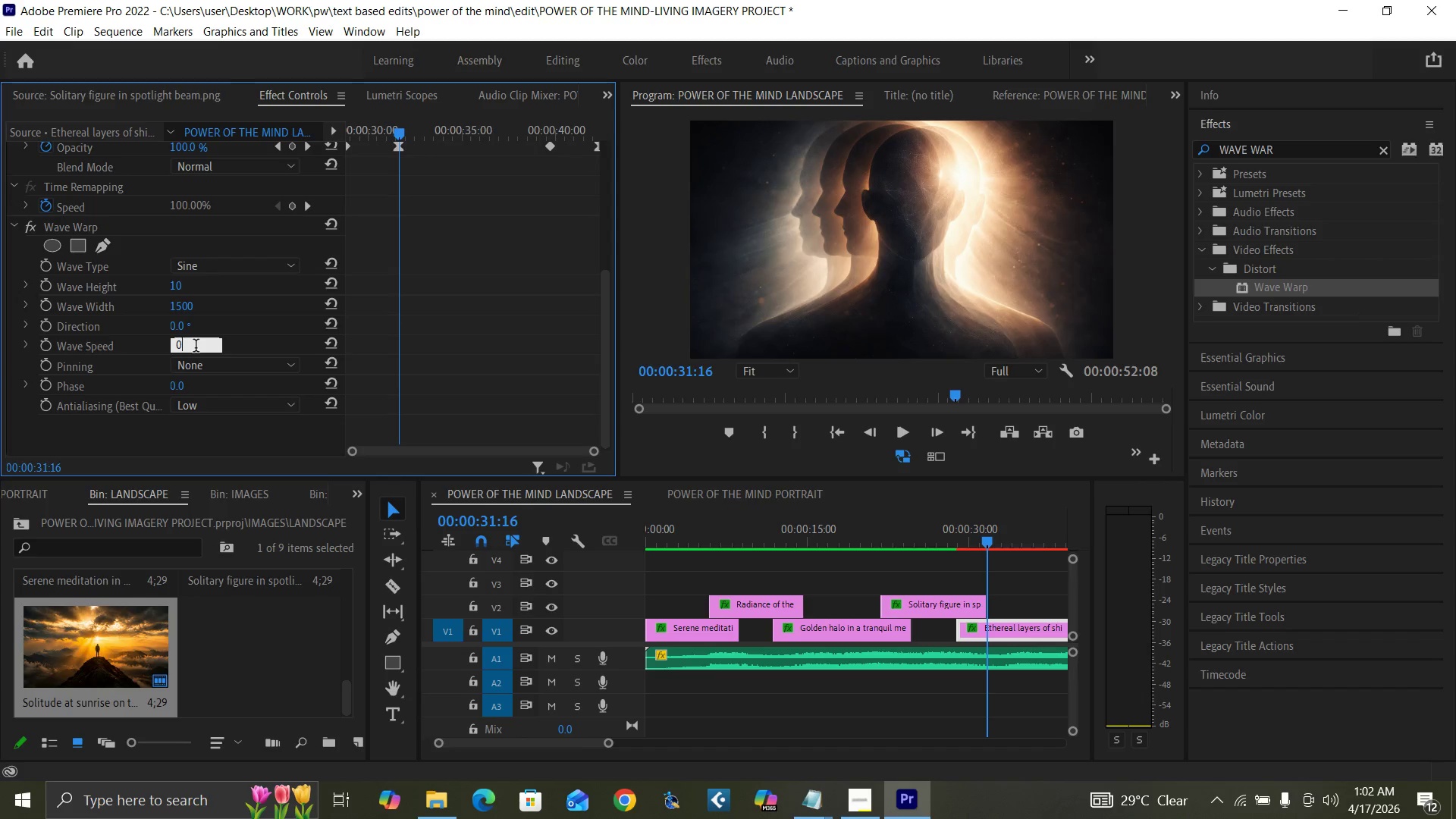 
key(Period)
 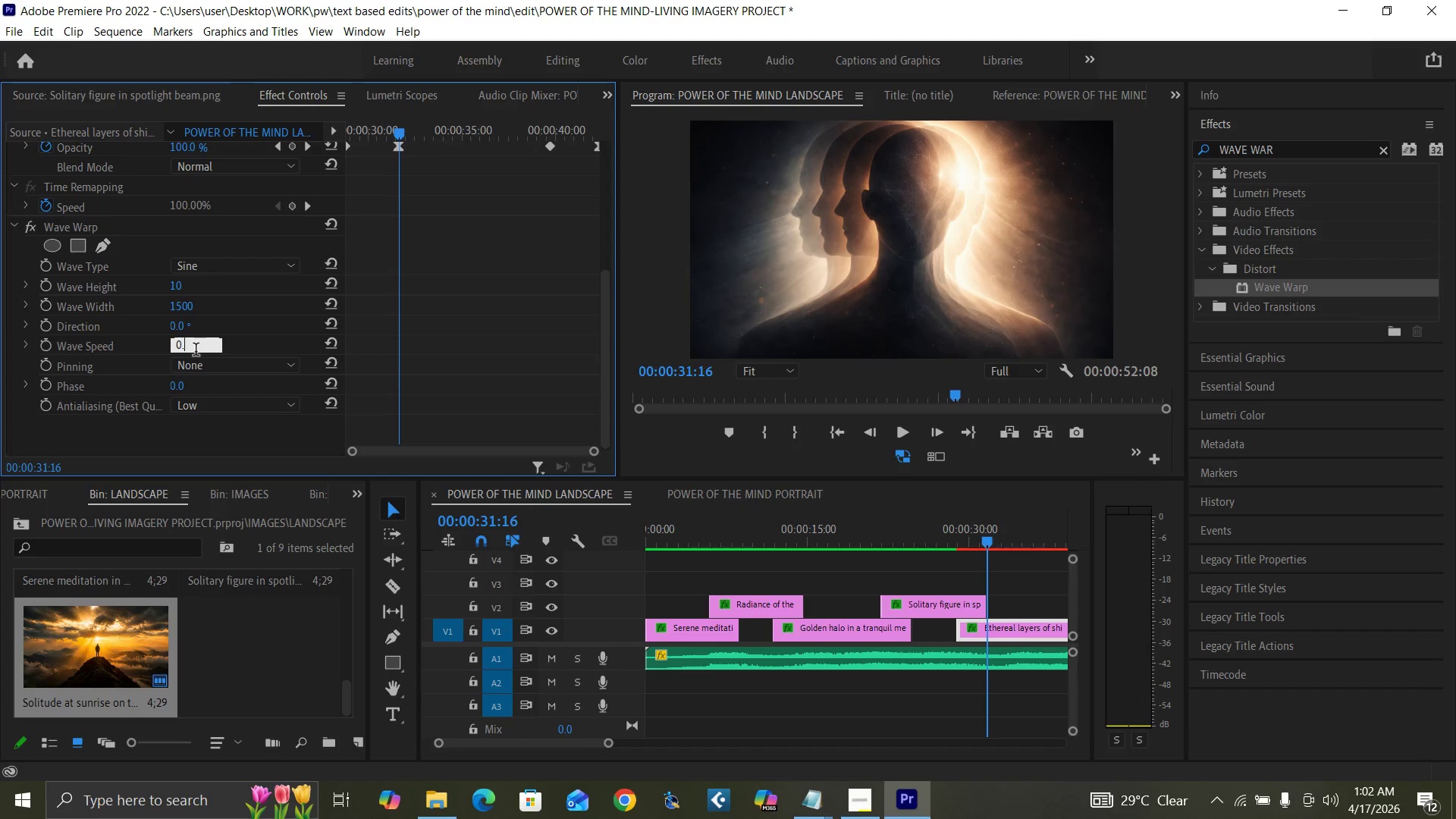 
key(2)
 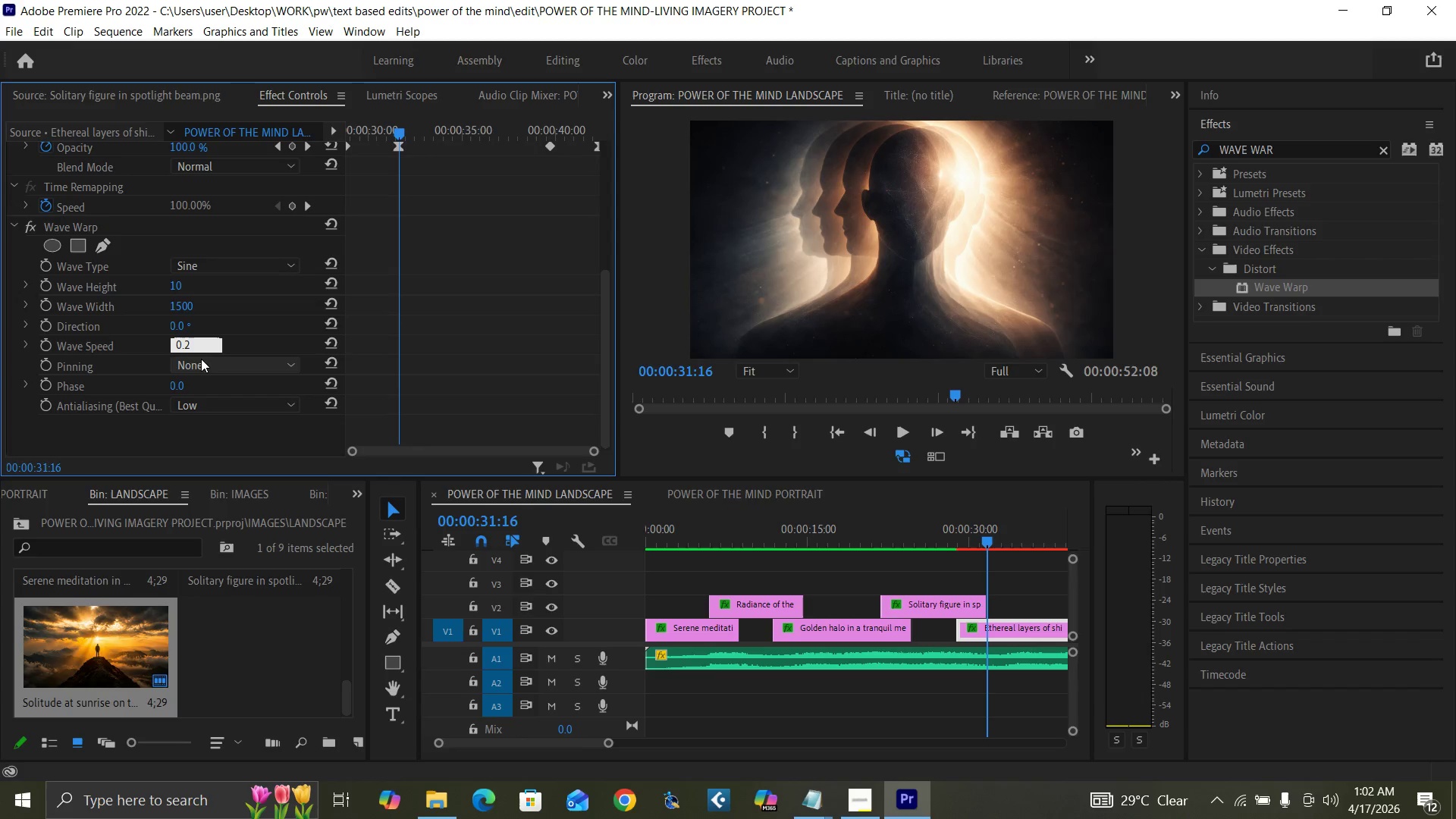 
key(Enter)
 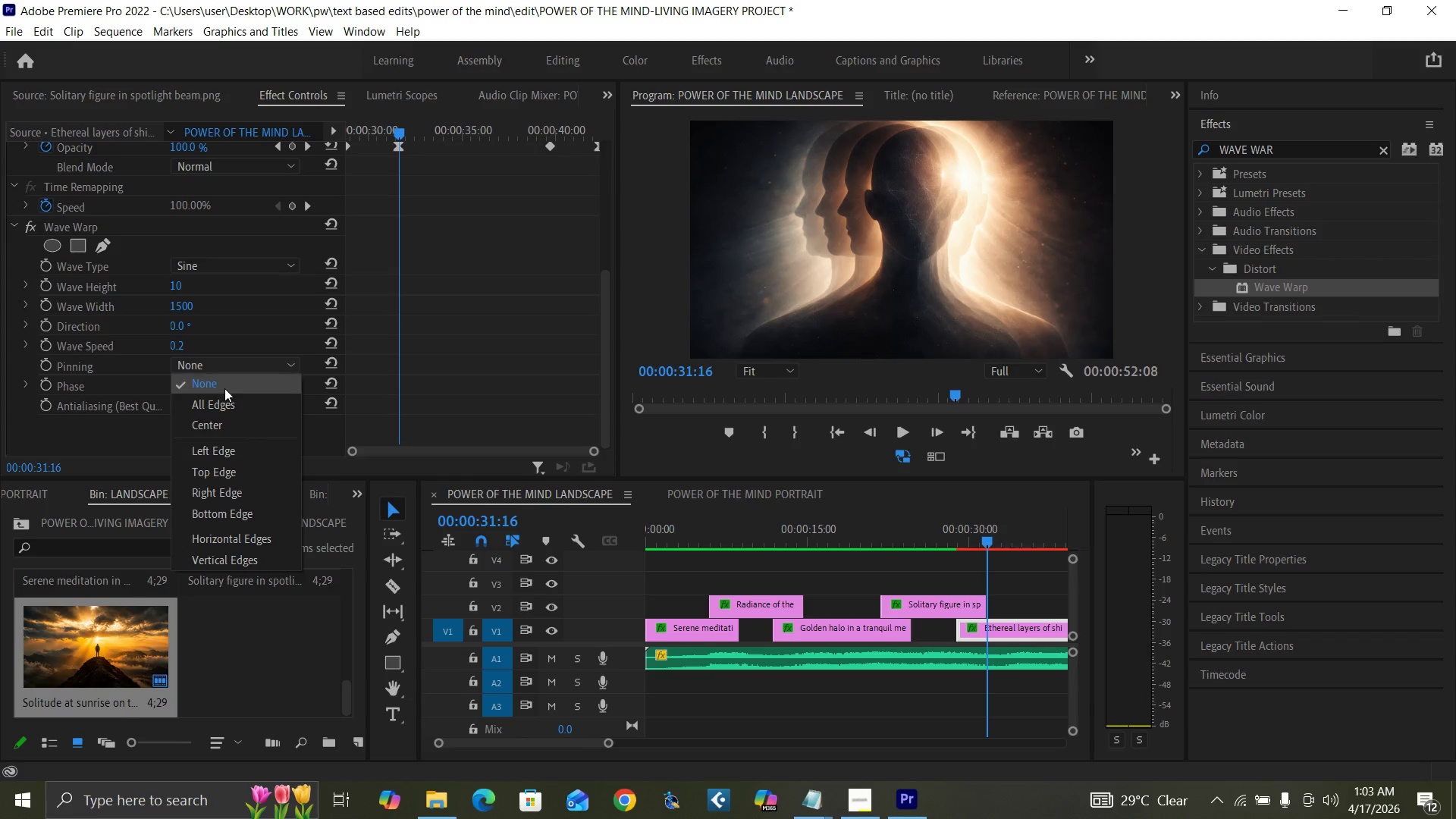 
left_click([222, 402])
 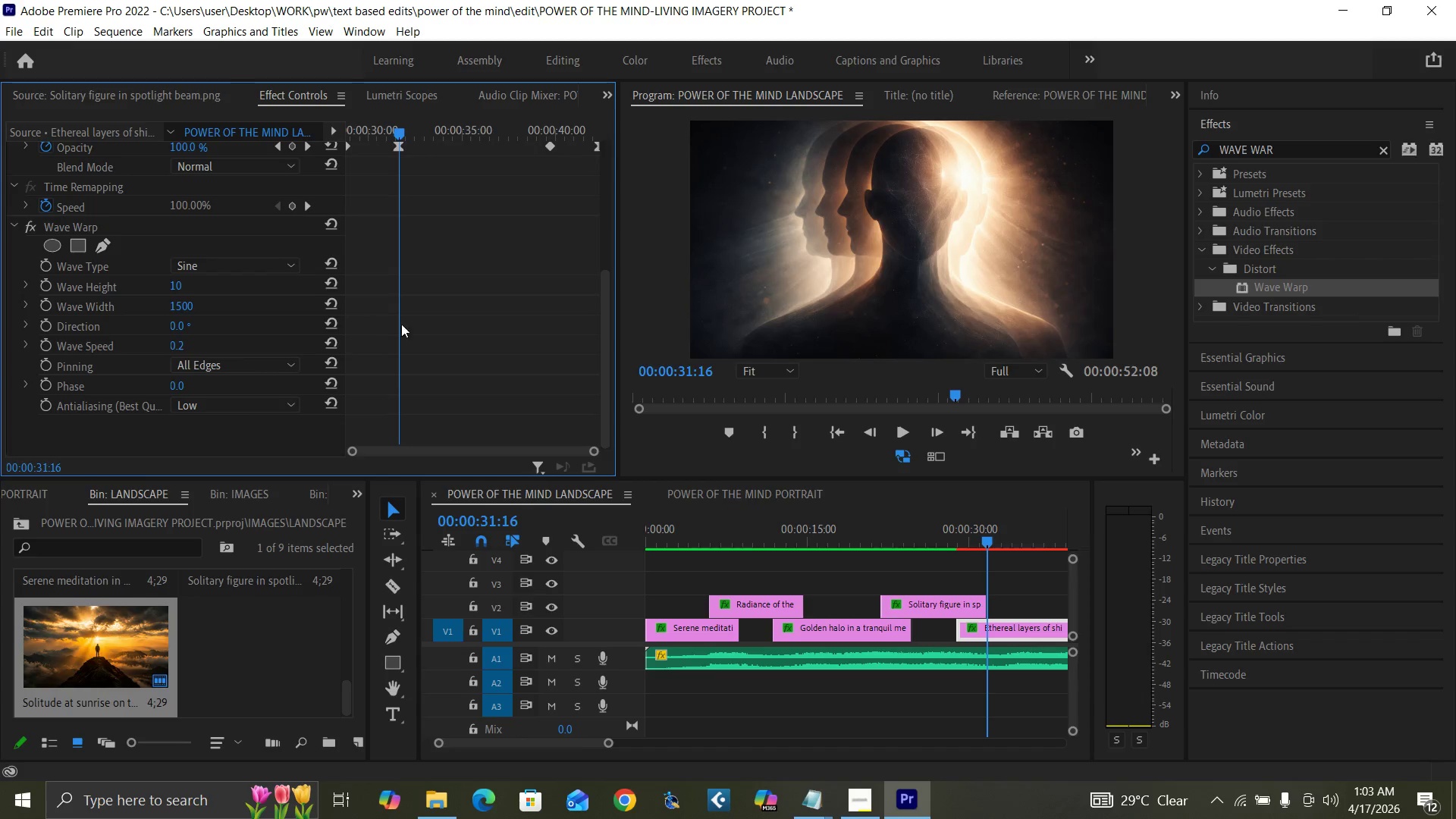 
wait(6.33)
 